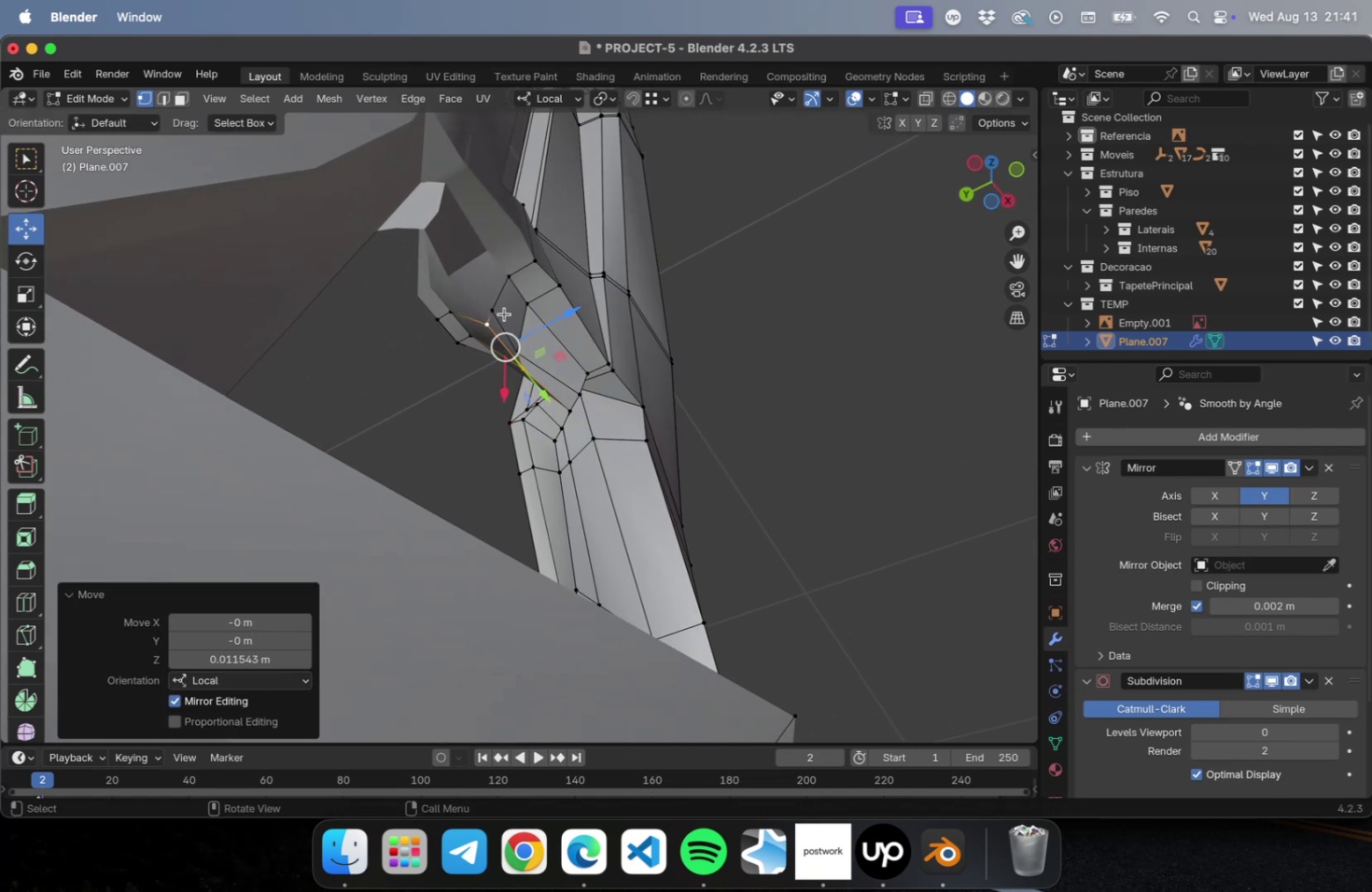 
left_click([502, 313])
 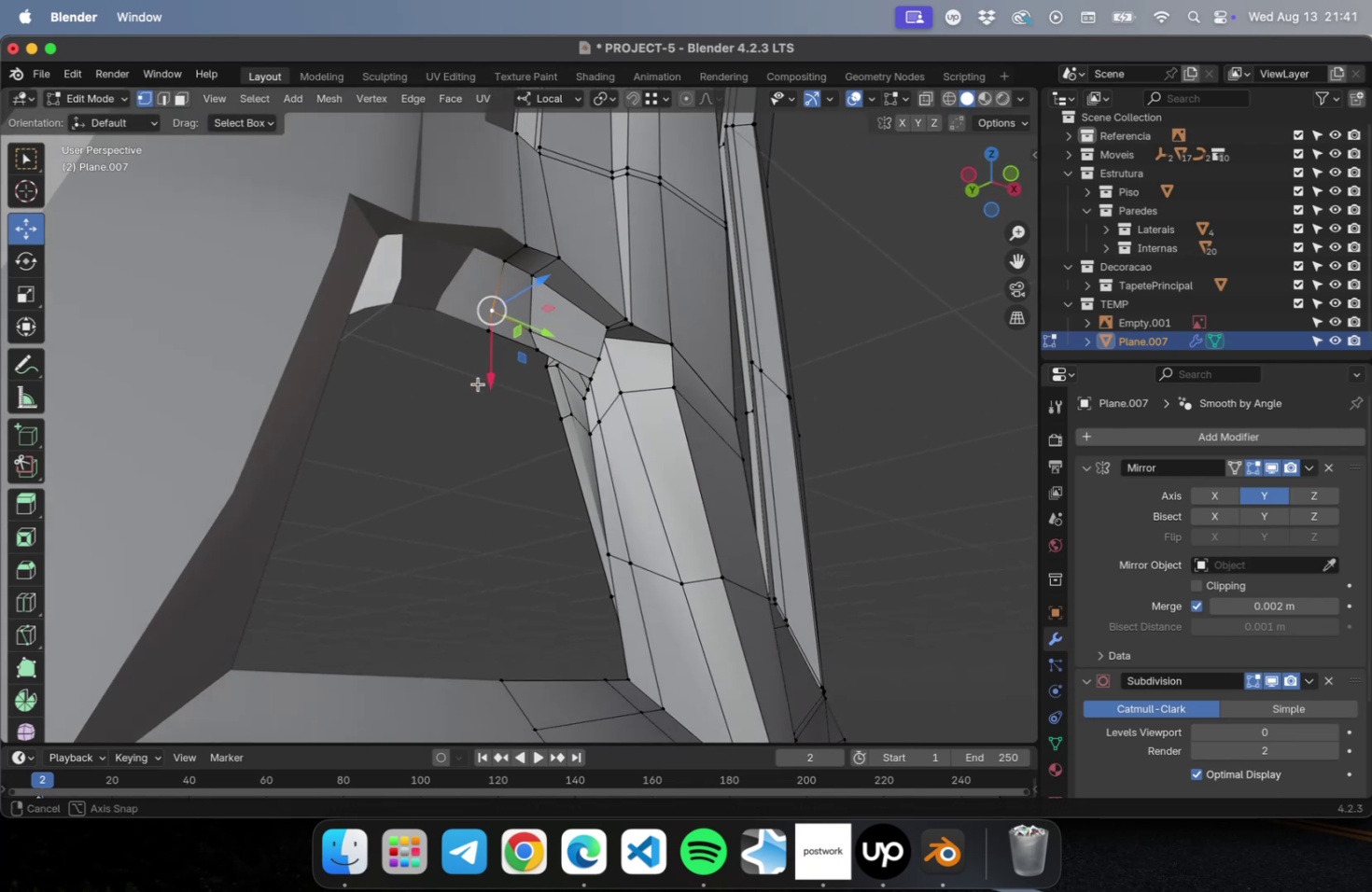 
hold_key(key=ShiftLeft, duration=0.58)
left_click([532, 336])
 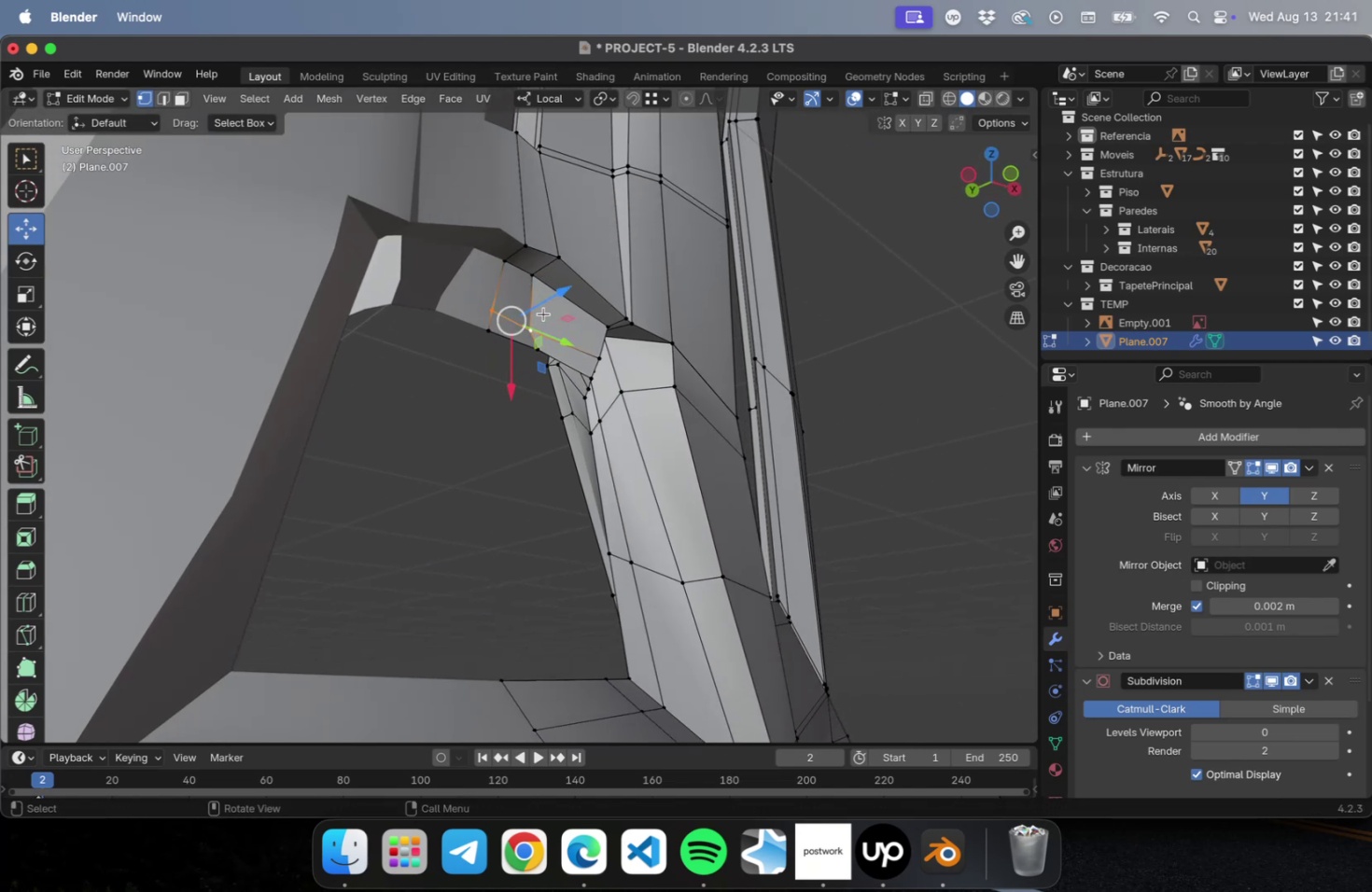 
left_click_drag(start_coordinate=[548, 300], to_coordinate=[561, 296])
 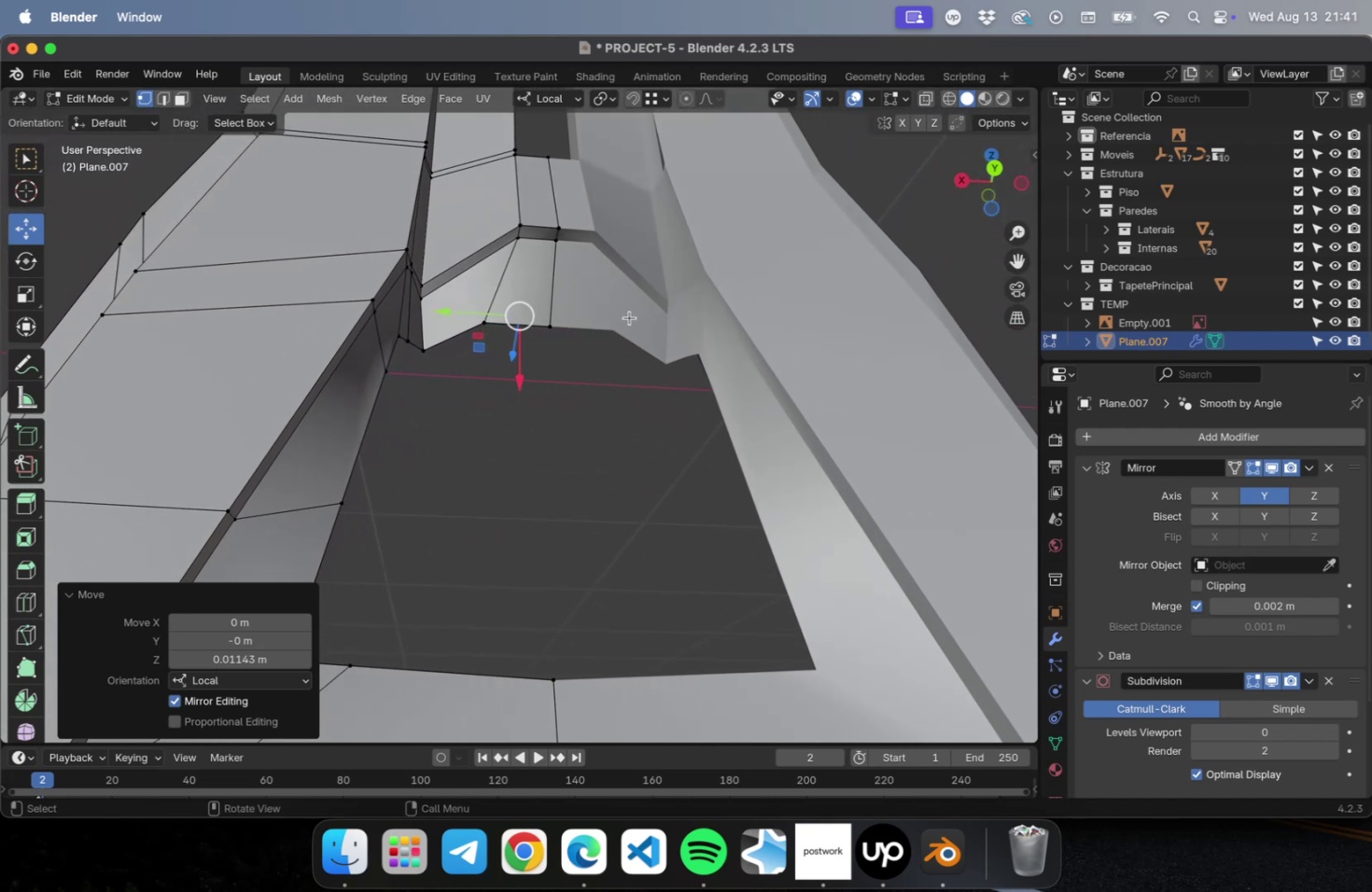 
scroll: coordinate [581, 384], scroll_direction: down, amount: 4.0
 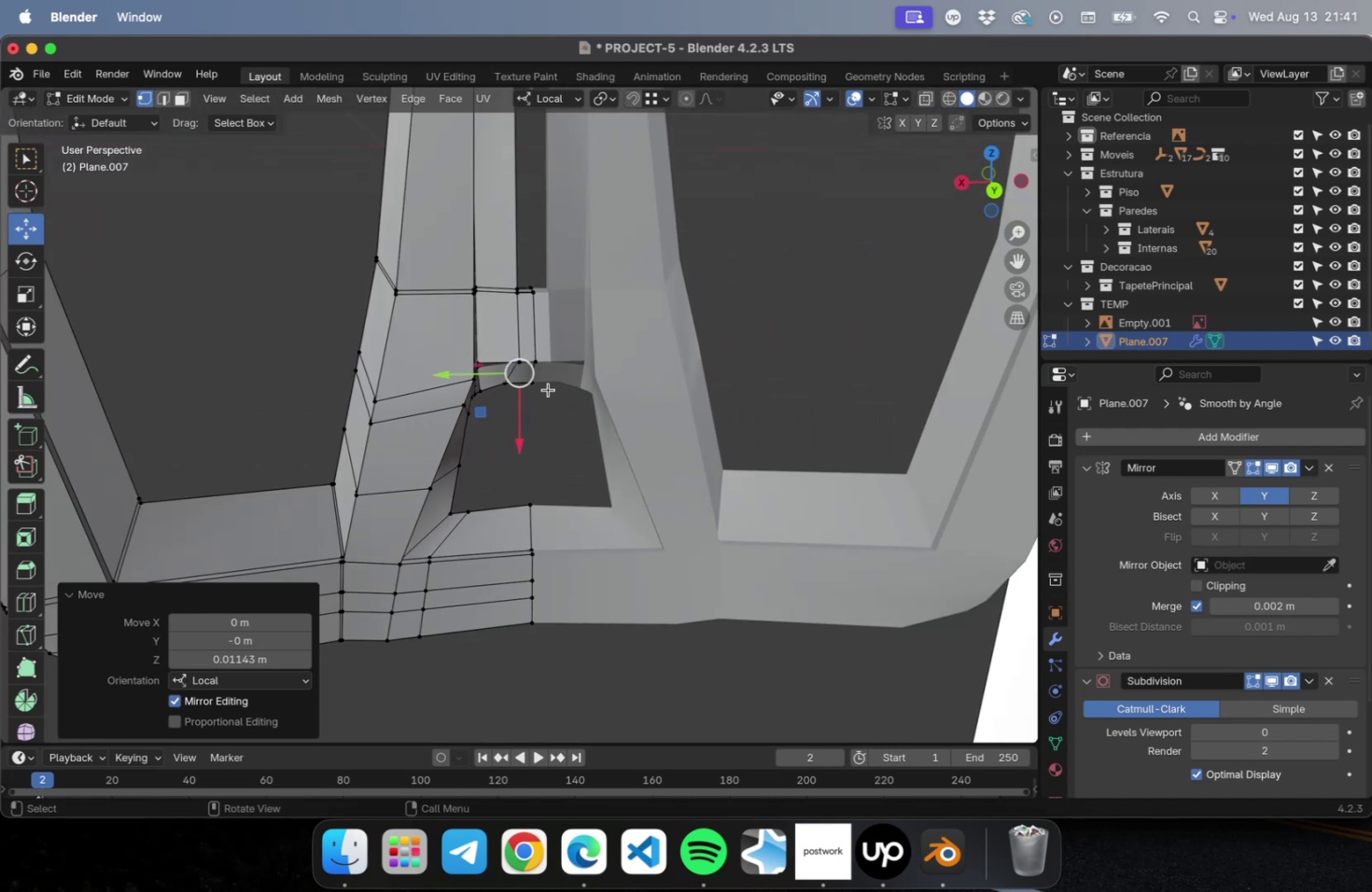 
scroll: coordinate [546, 362], scroll_direction: up, amount: 10.0
 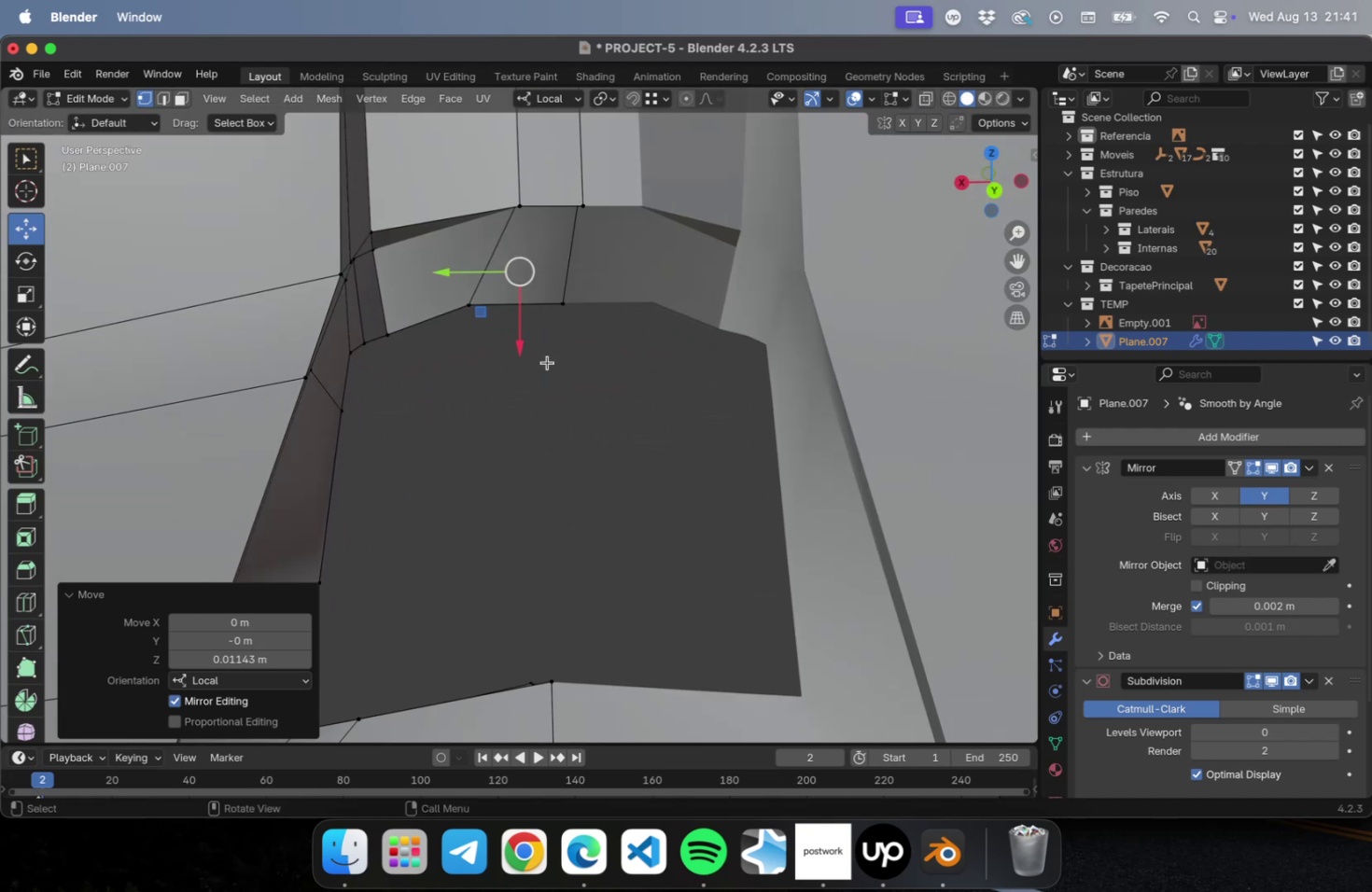 
hold_key(key=ShiftLeft, duration=0.45)
 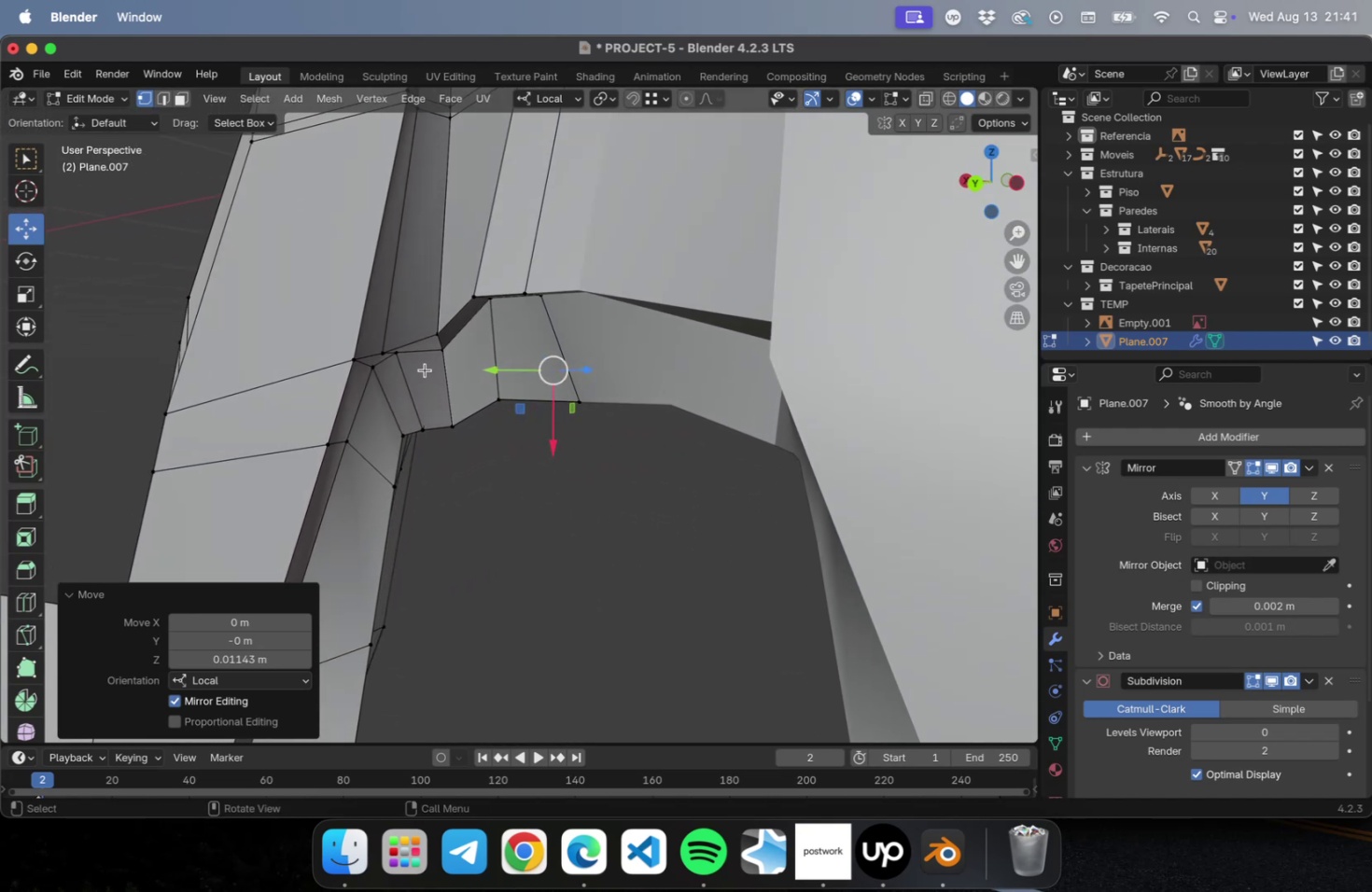 
left_click([385, 350])
 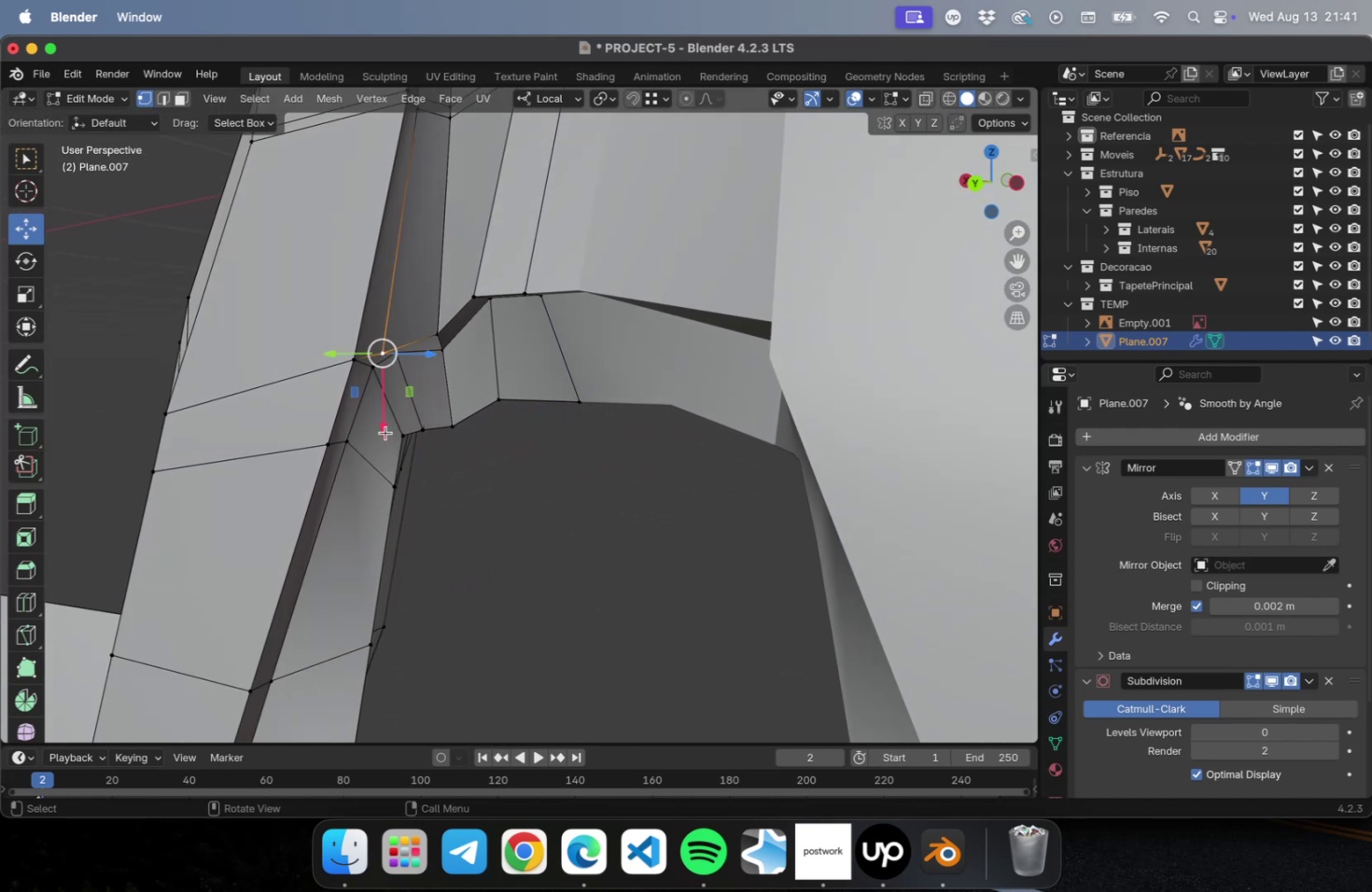 
left_click_drag(start_coordinate=[385, 417], to_coordinate=[386, 390])
 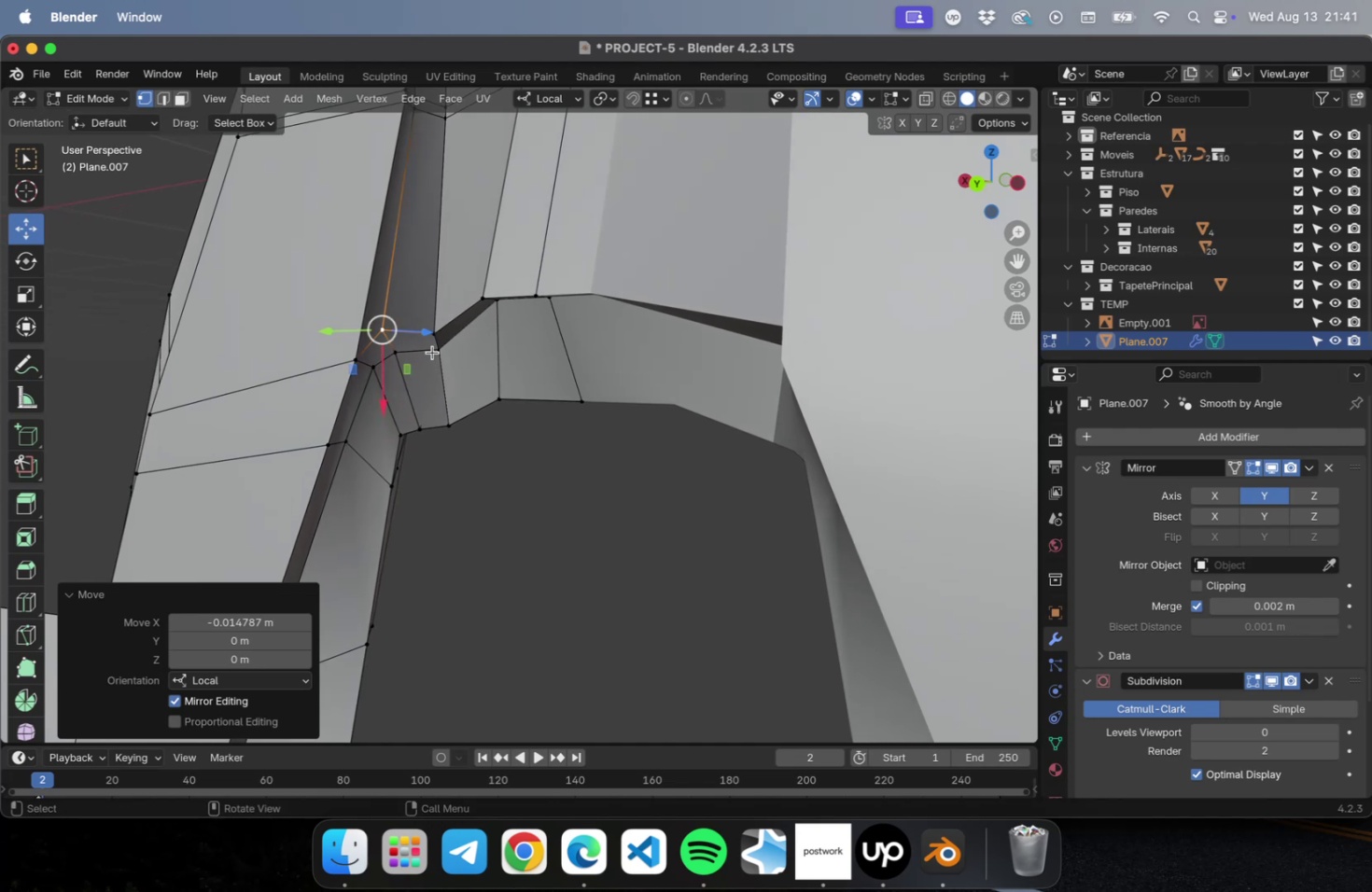 
left_click_drag(start_coordinate=[429, 336], to_coordinate=[441, 333])
 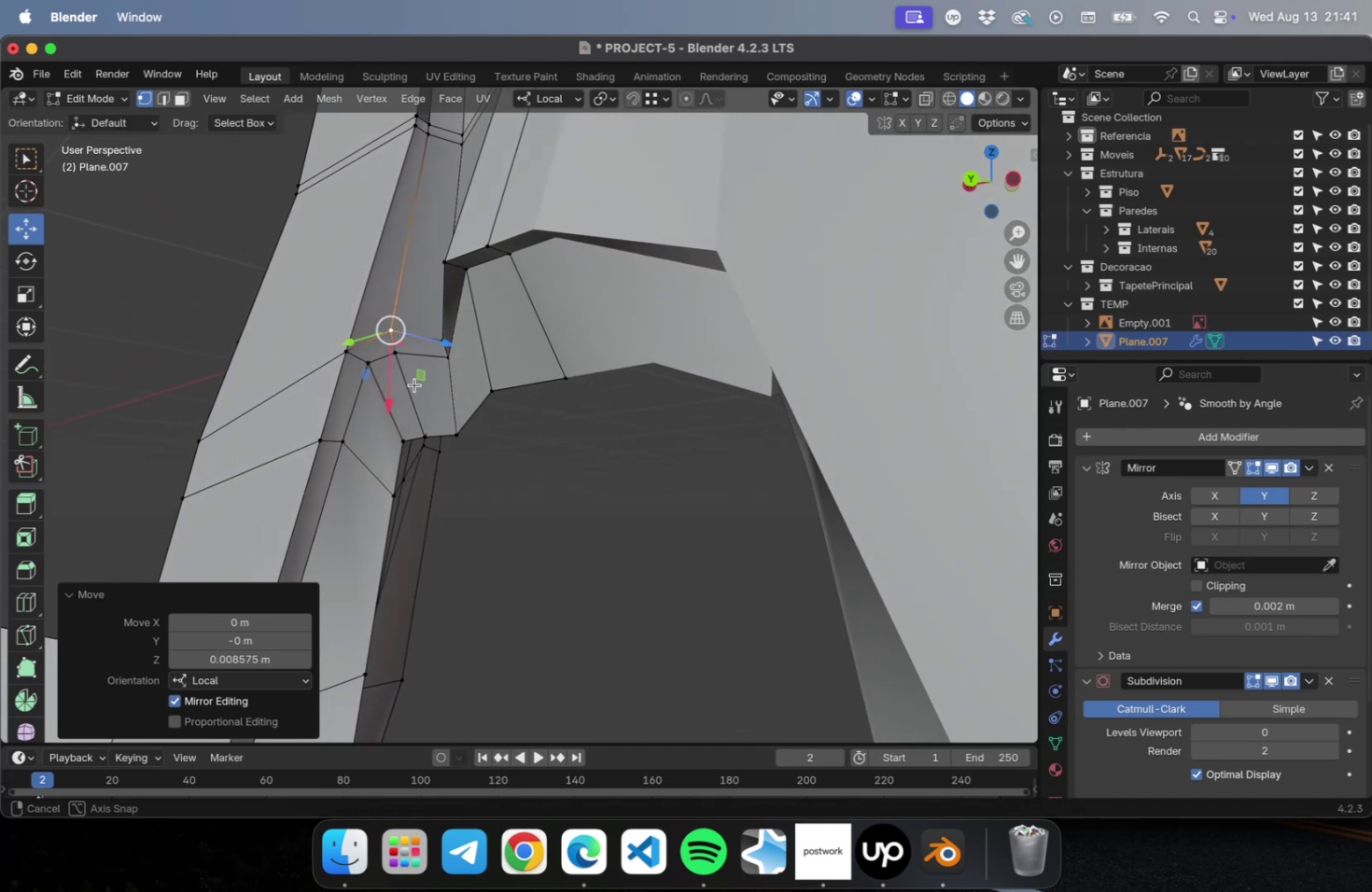 
hold_key(key=ShiftLeft, duration=0.48)
 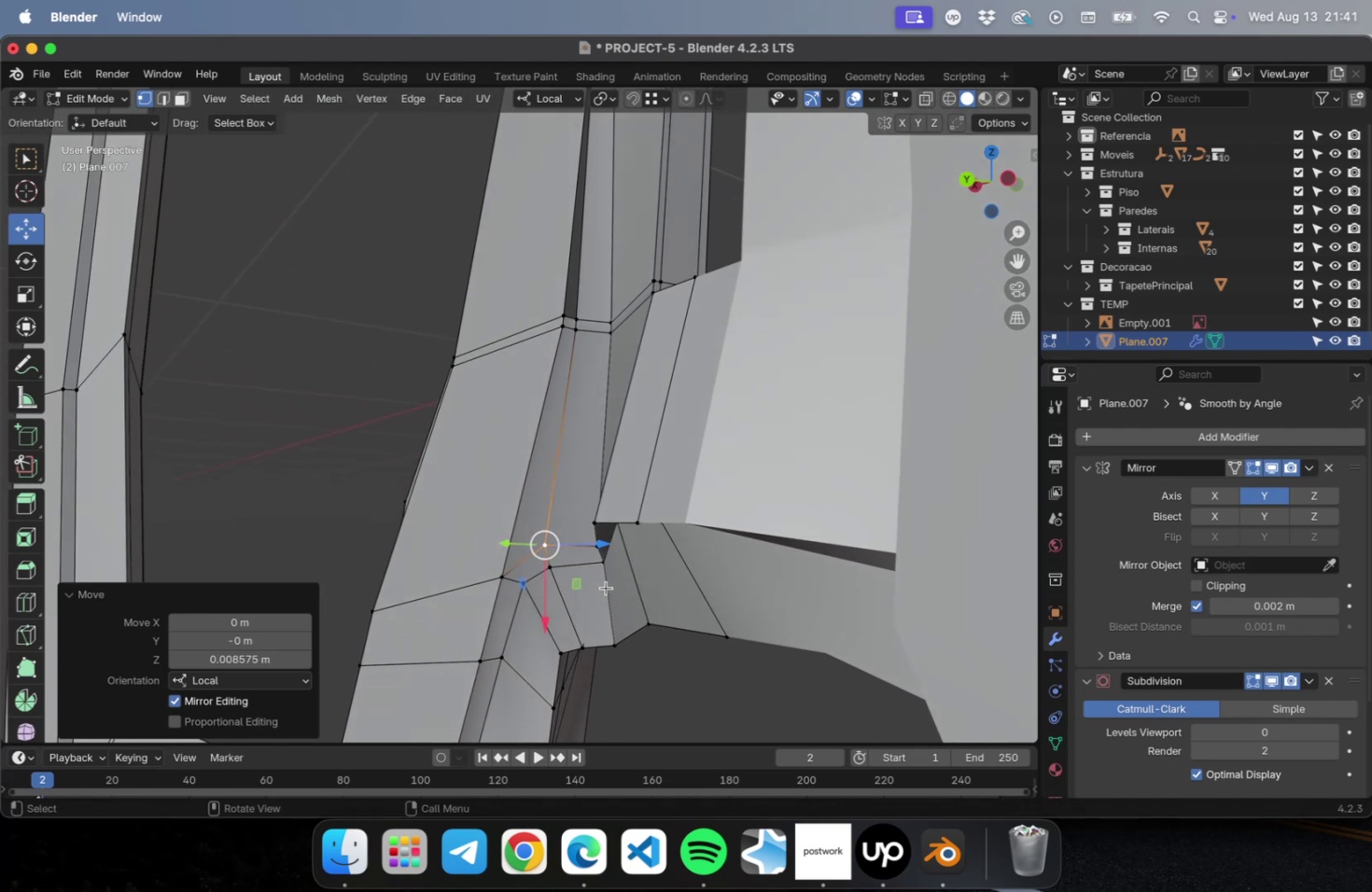 
left_click_drag(start_coordinate=[583, 581], to_coordinate=[562, 564])
 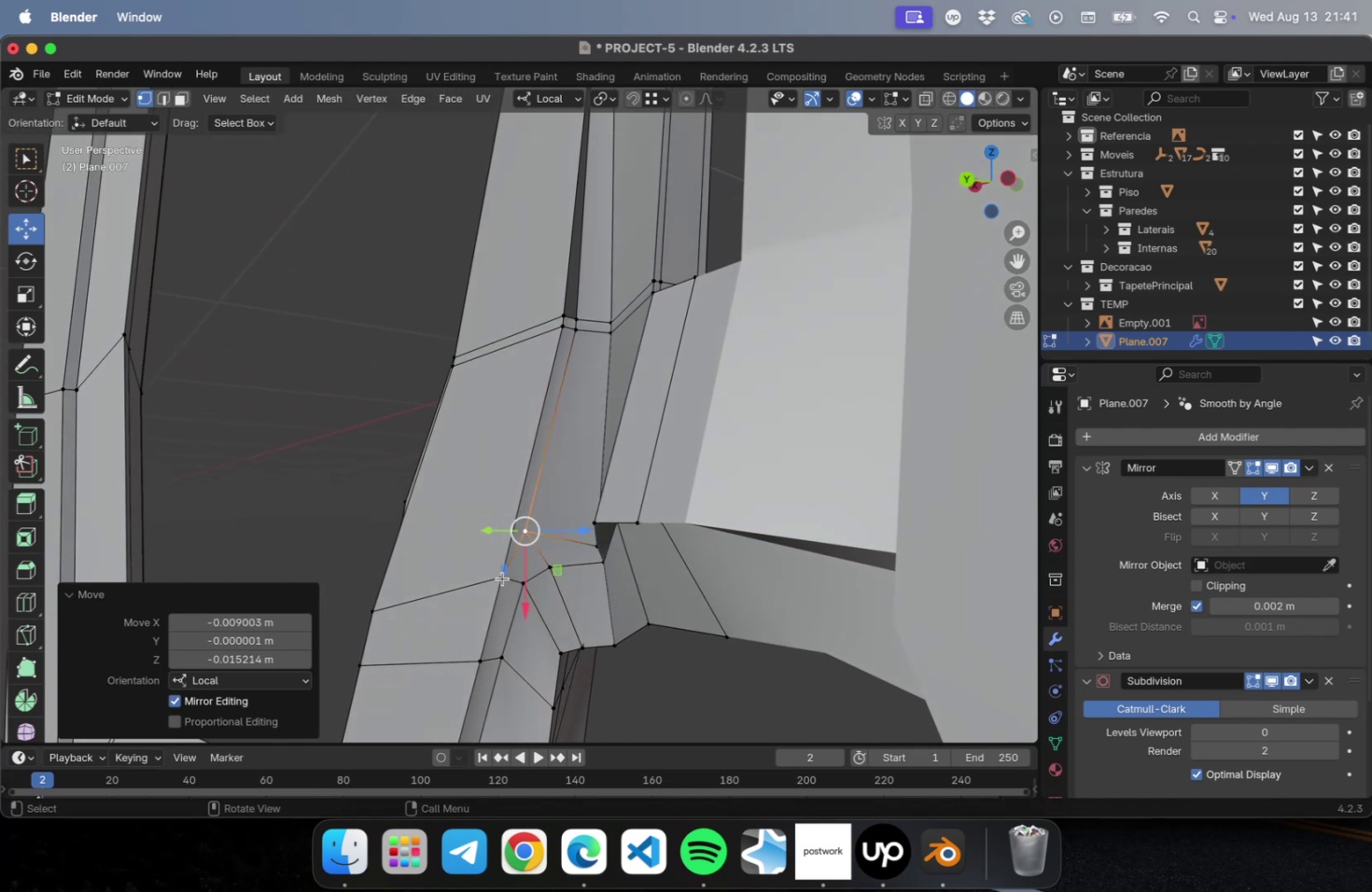 
left_click([502, 577])
 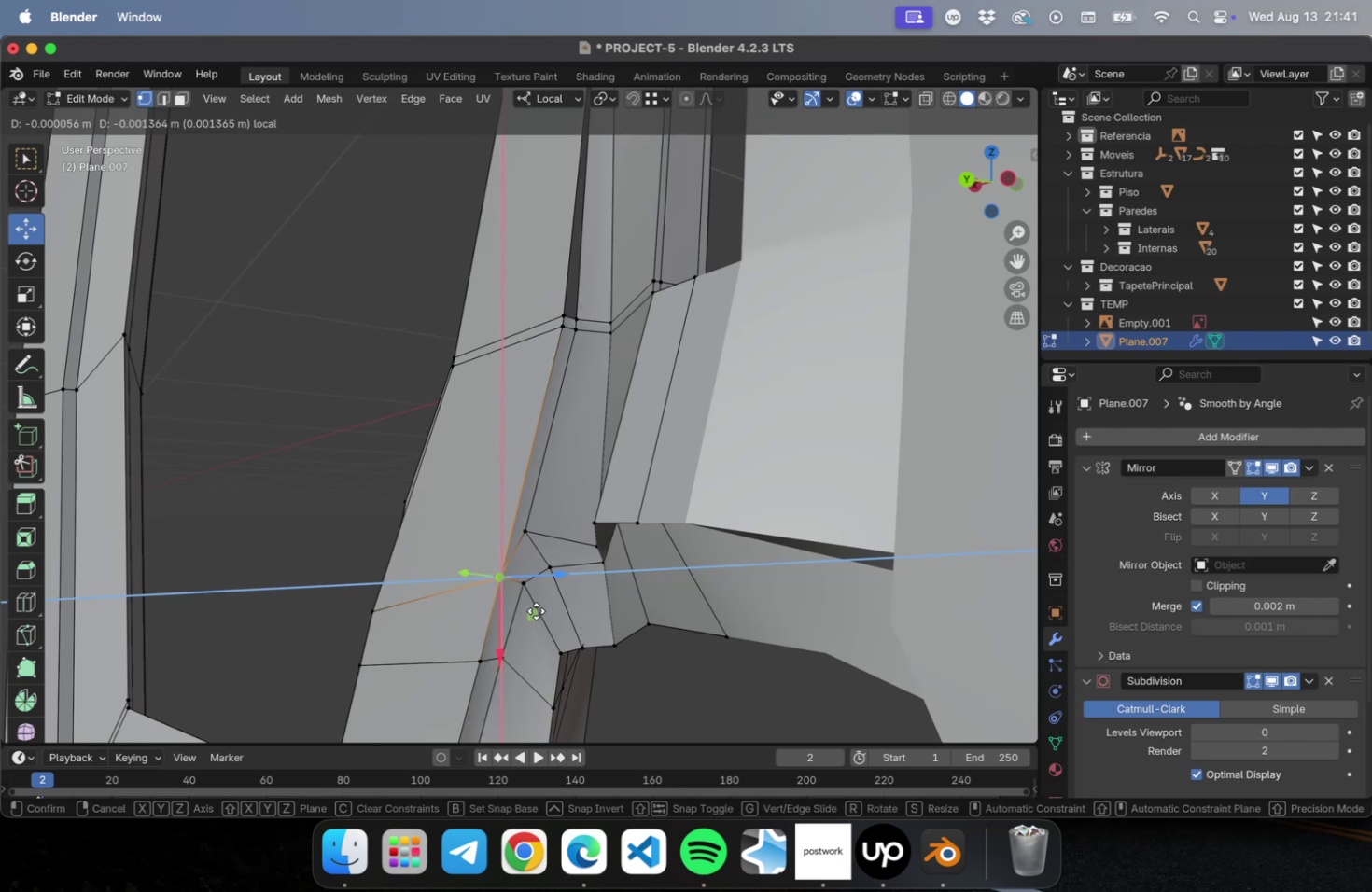 
key(Meta+Z)
 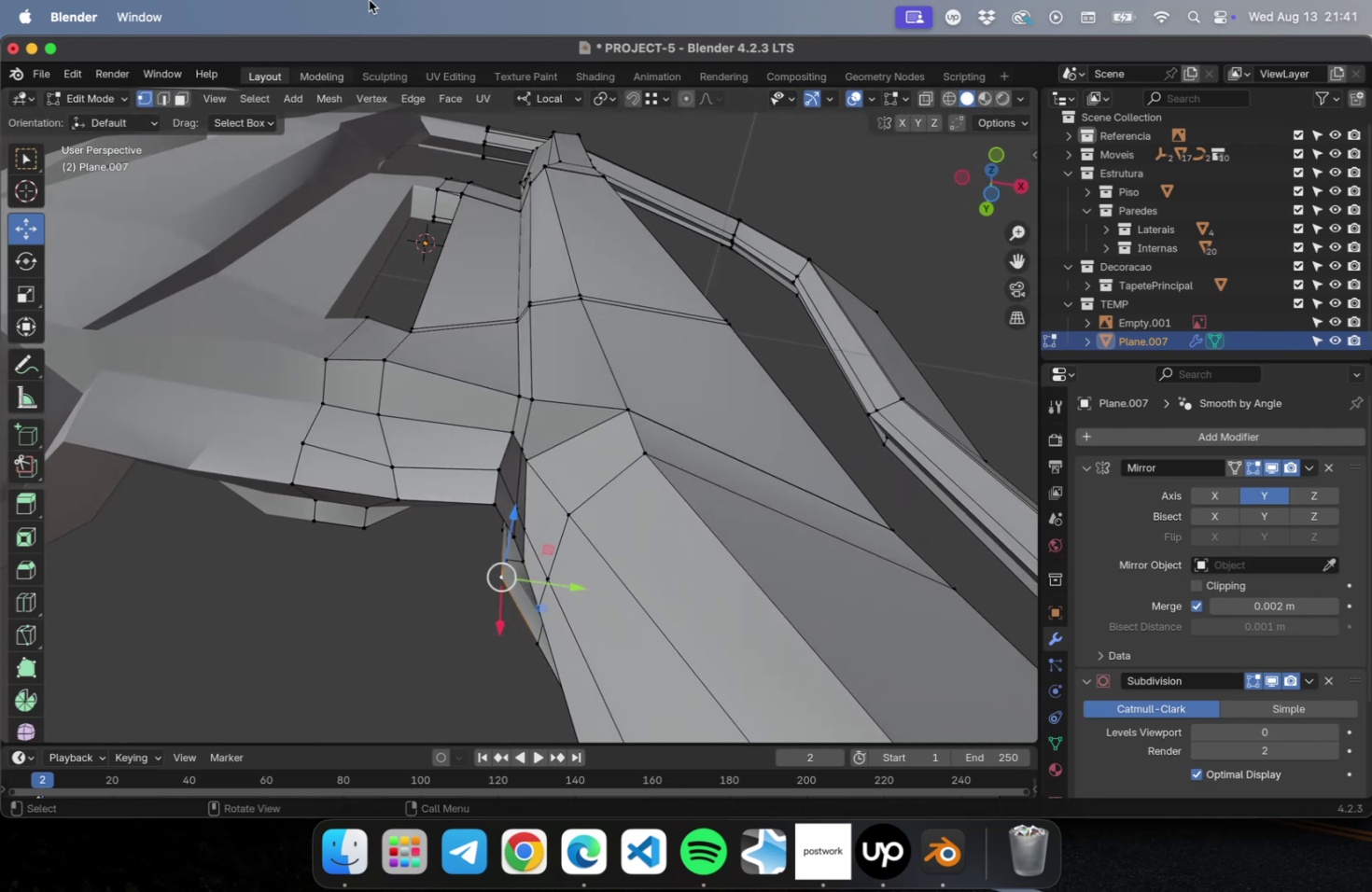 
wait(12.37)
 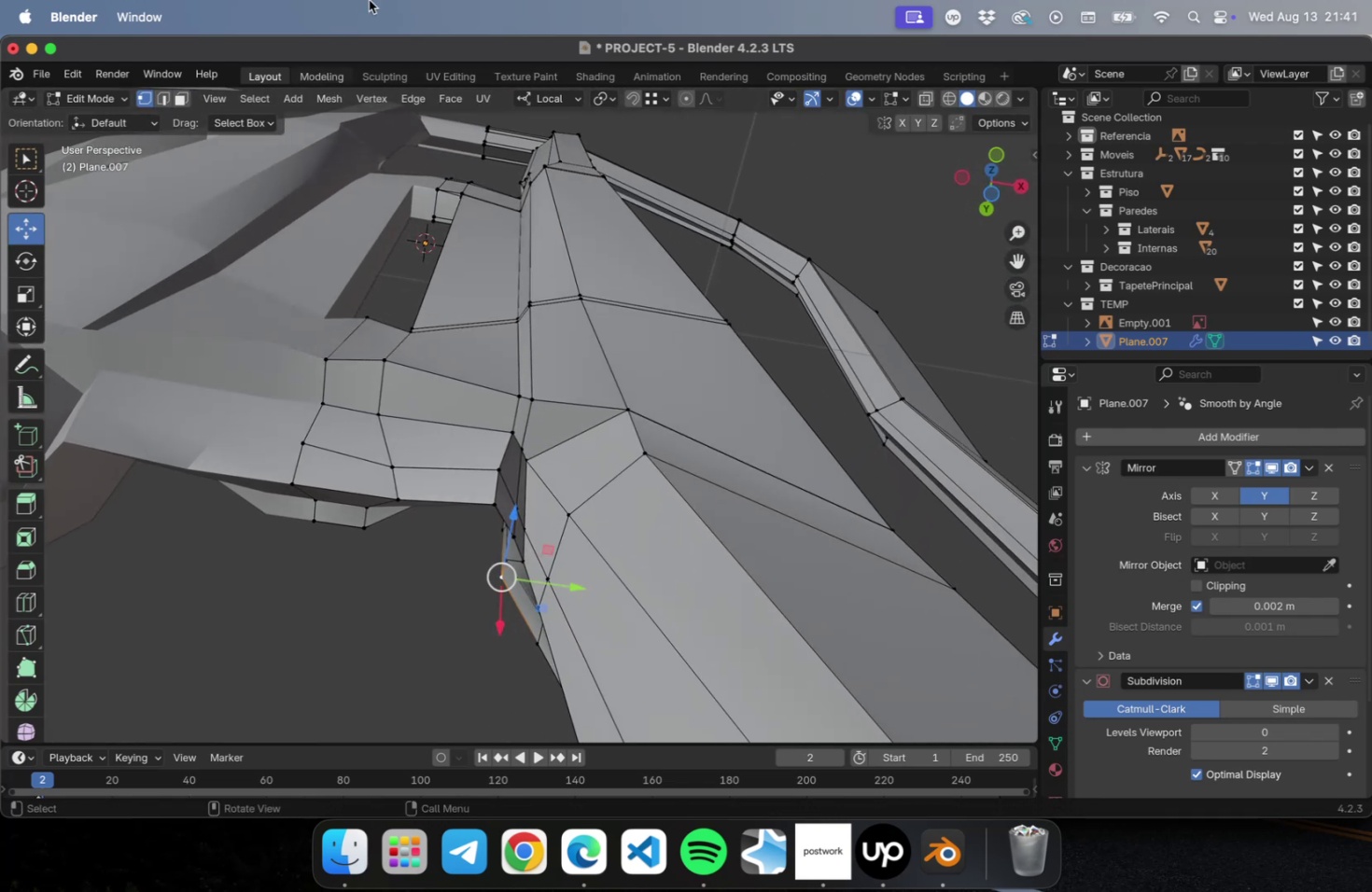 
left_click([437, 467])
 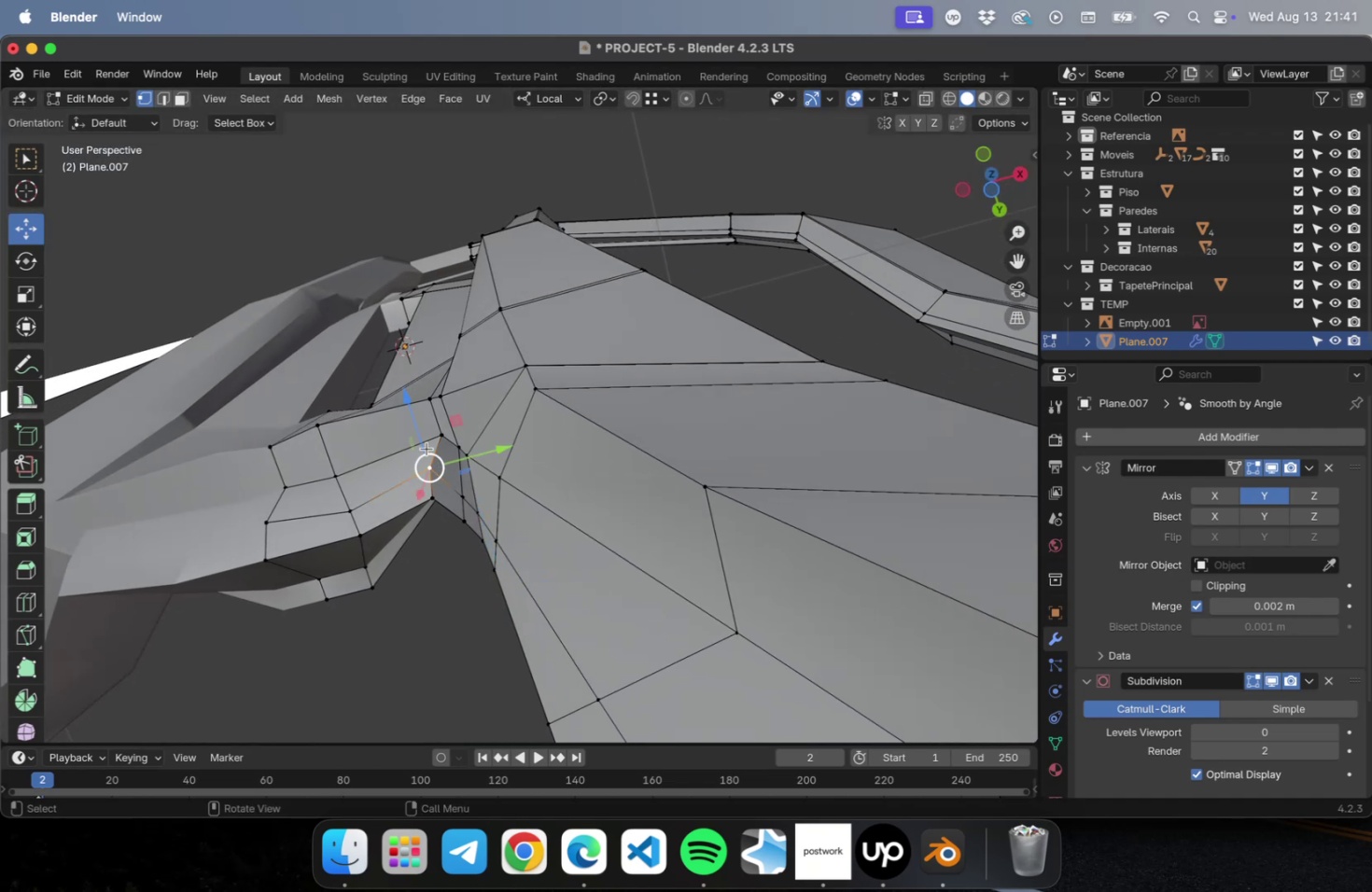 
left_click_drag(start_coordinate=[421, 431], to_coordinate=[423, 449])
 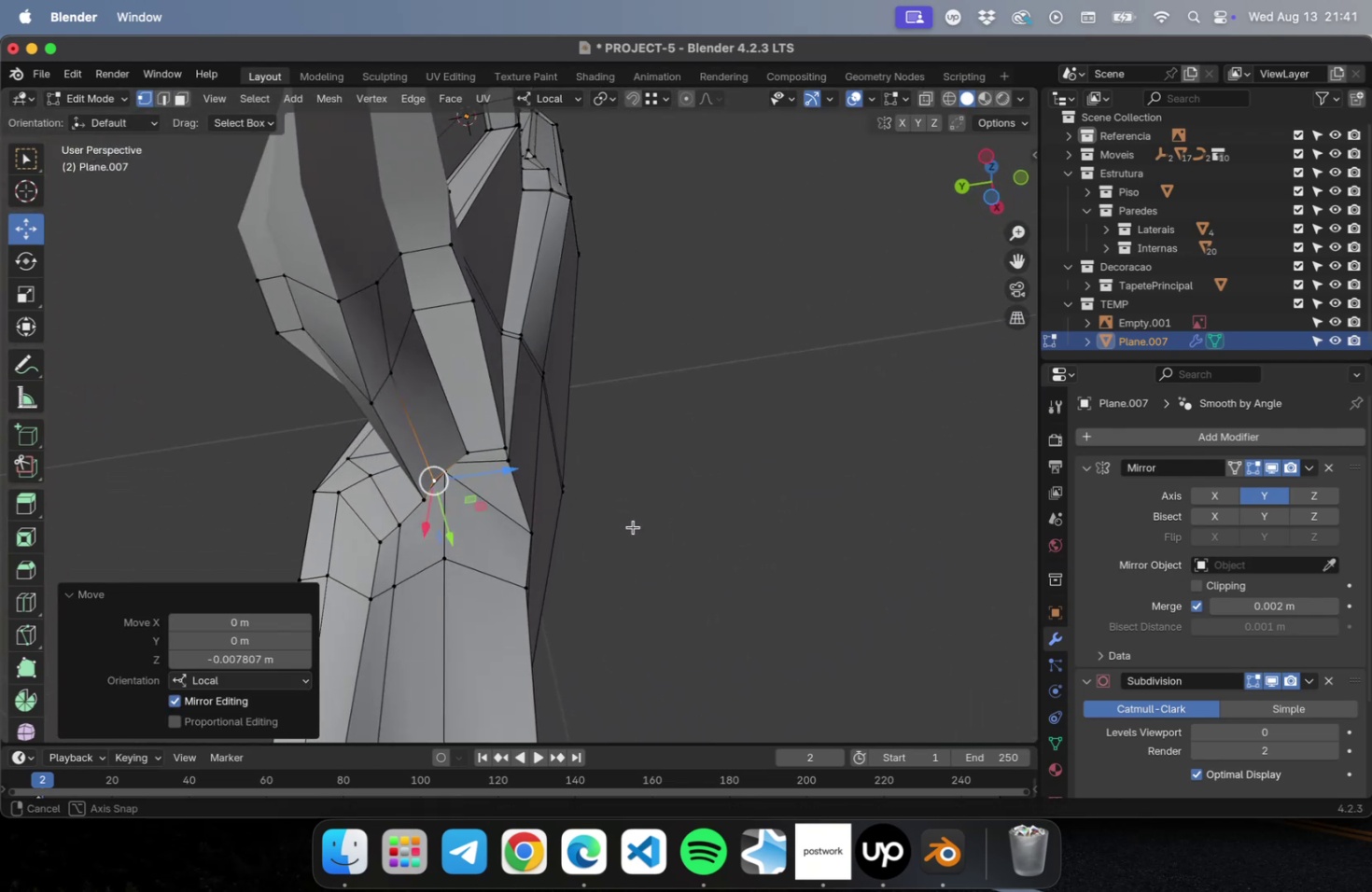 
key(Meta+1)
 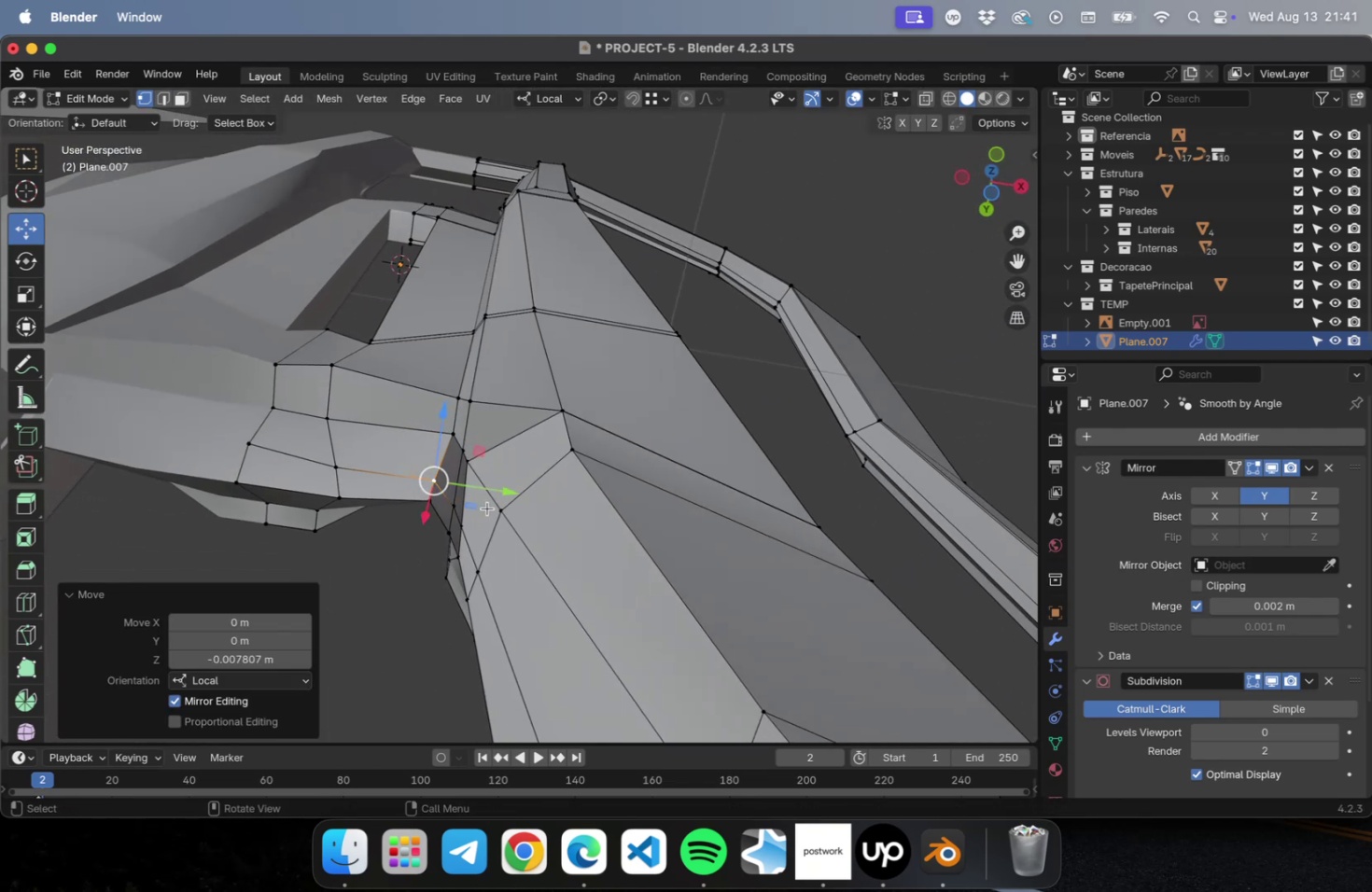 
key(Tab)
 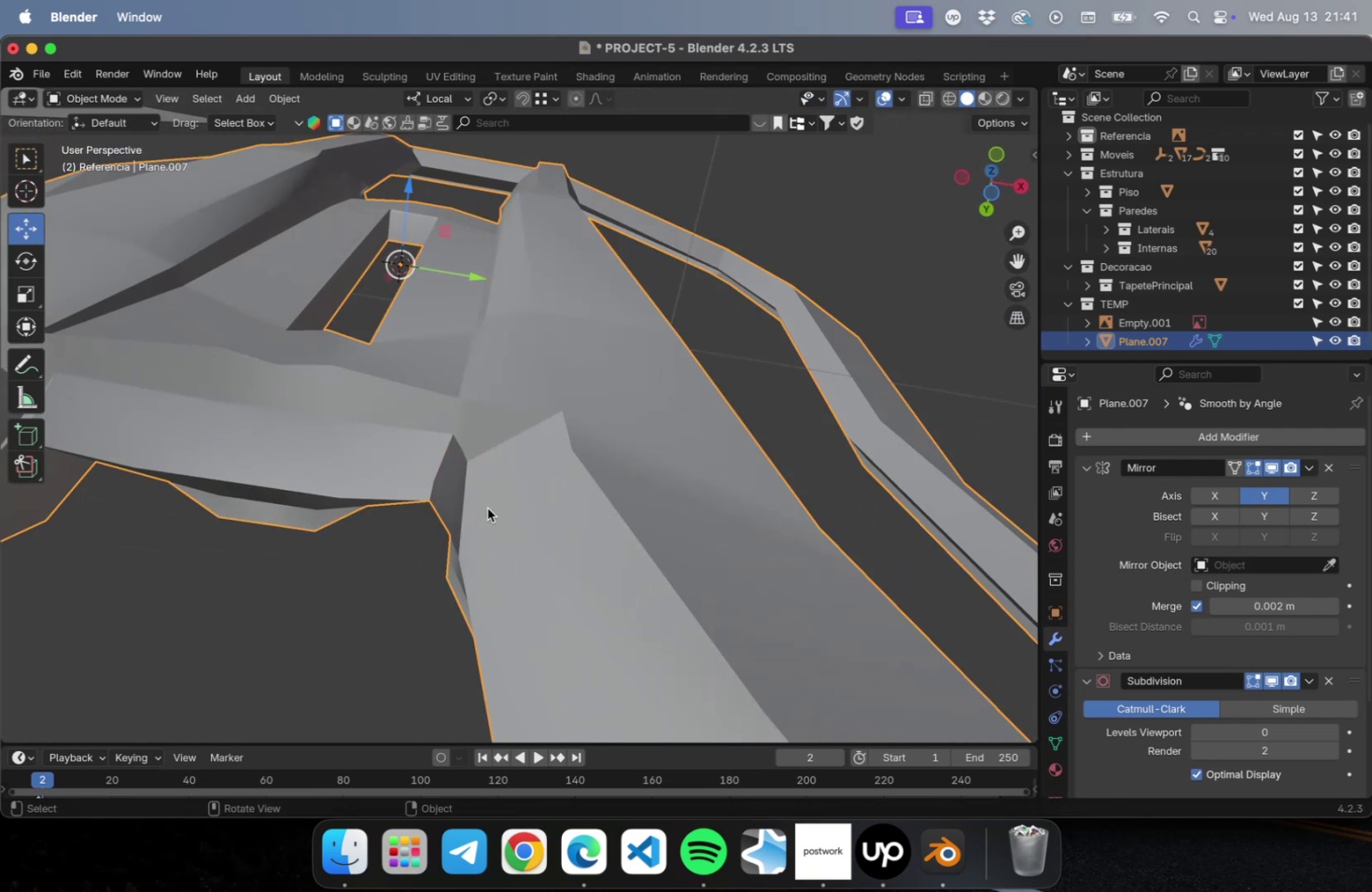 
key(Meta+CommandLeft)
 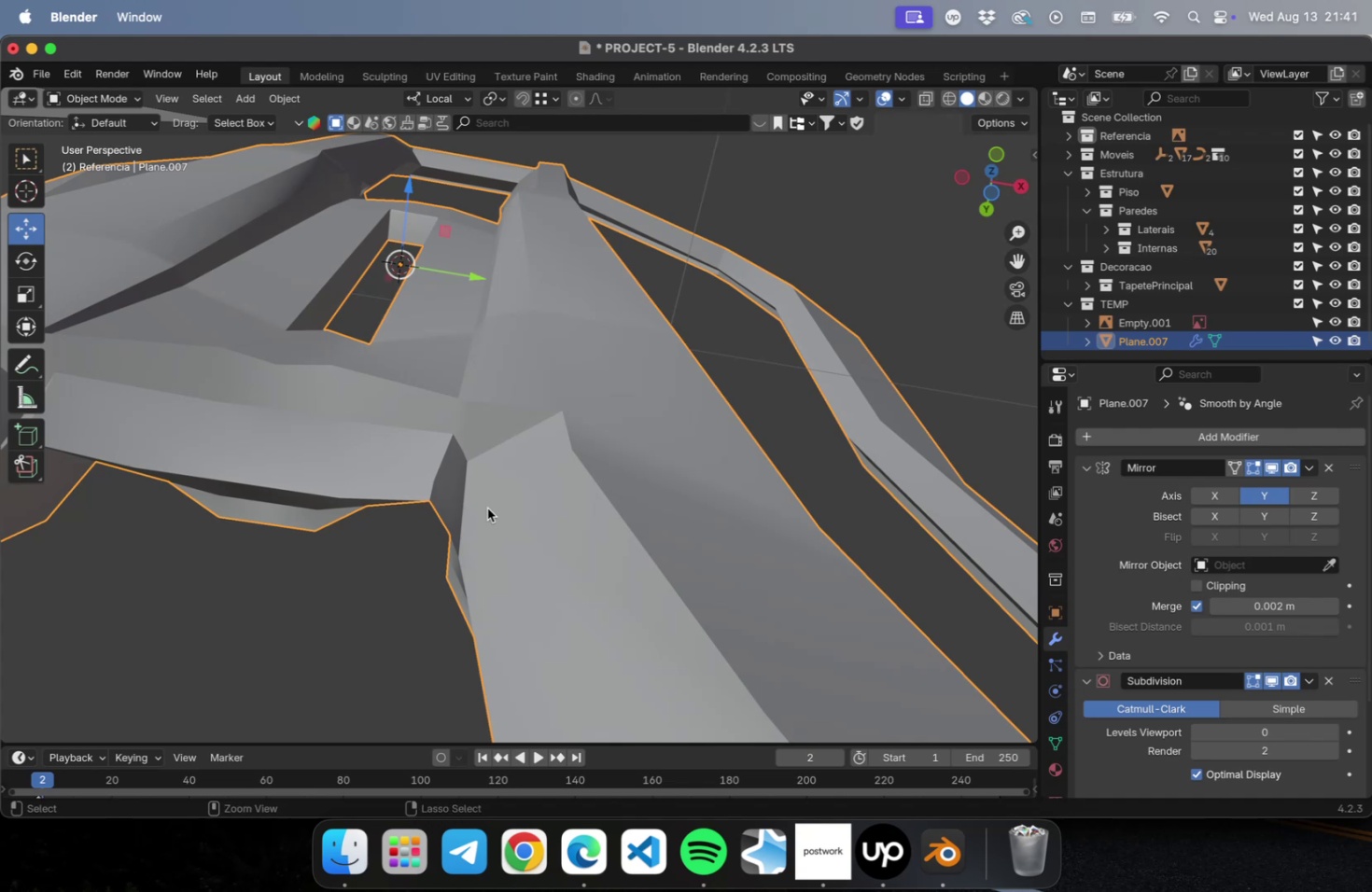 
key(Meta+1)
 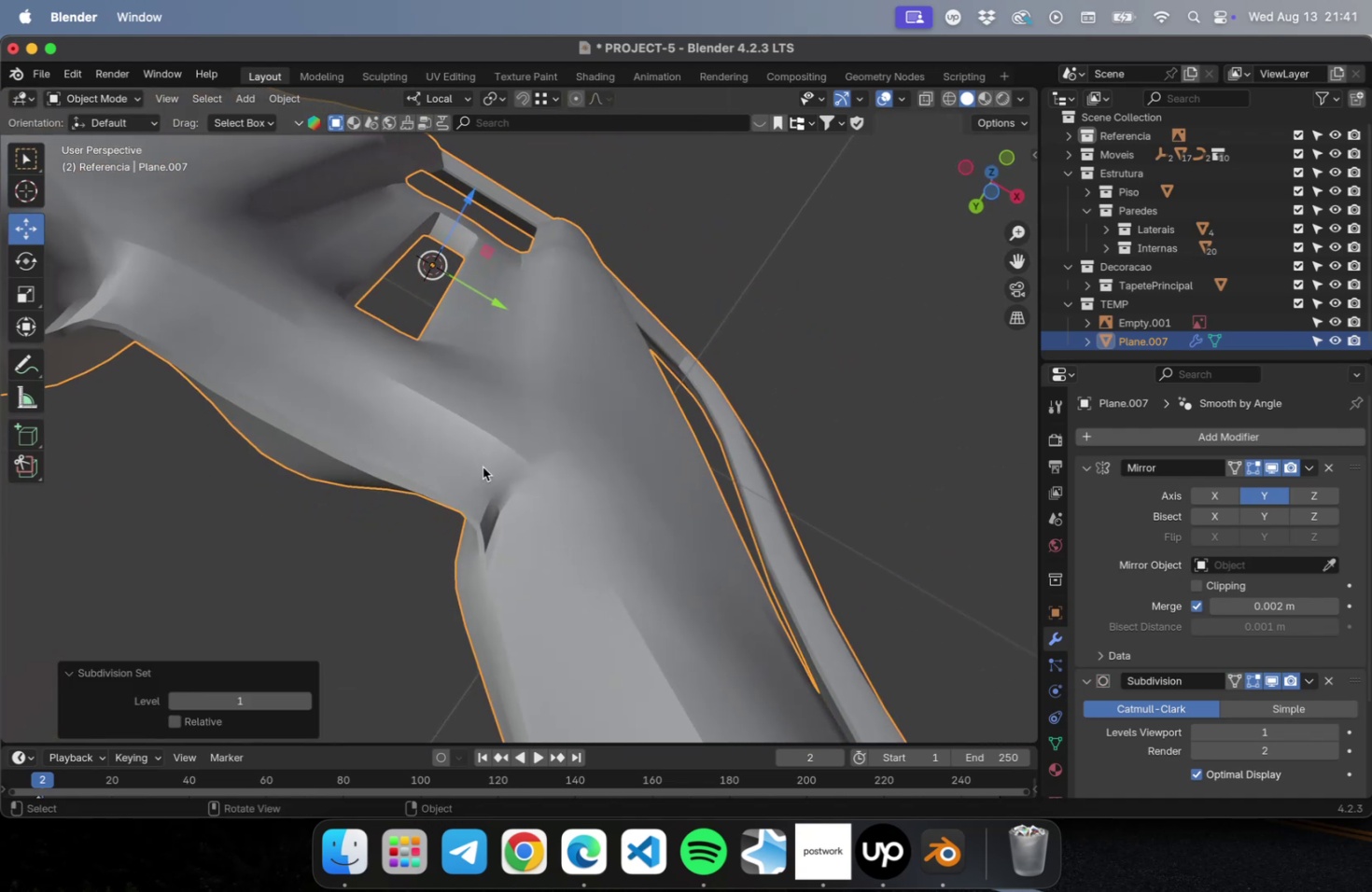 
key(Tab)
 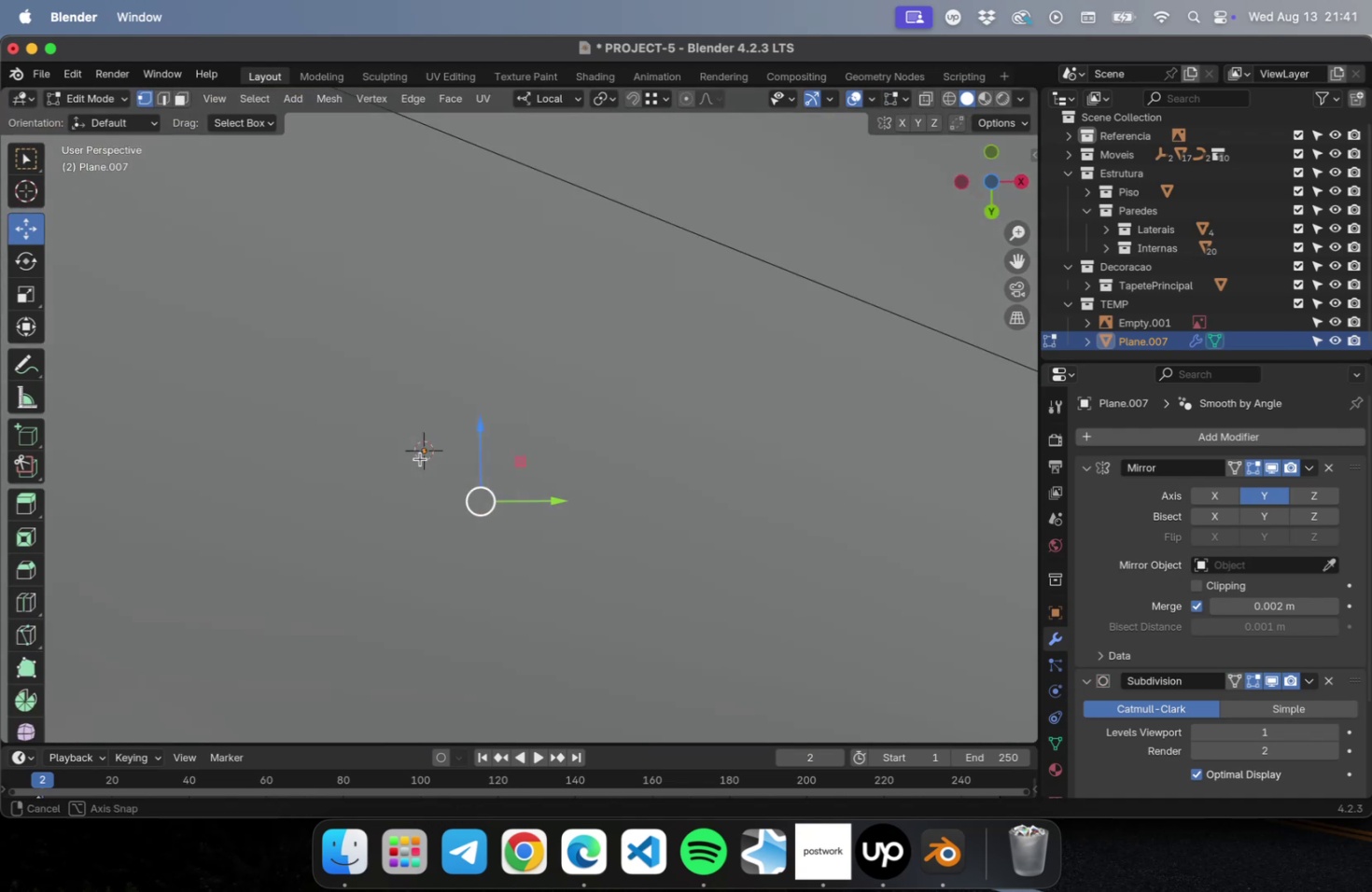 
scroll: coordinate [499, 535], scroll_direction: up, amount: 2.0
 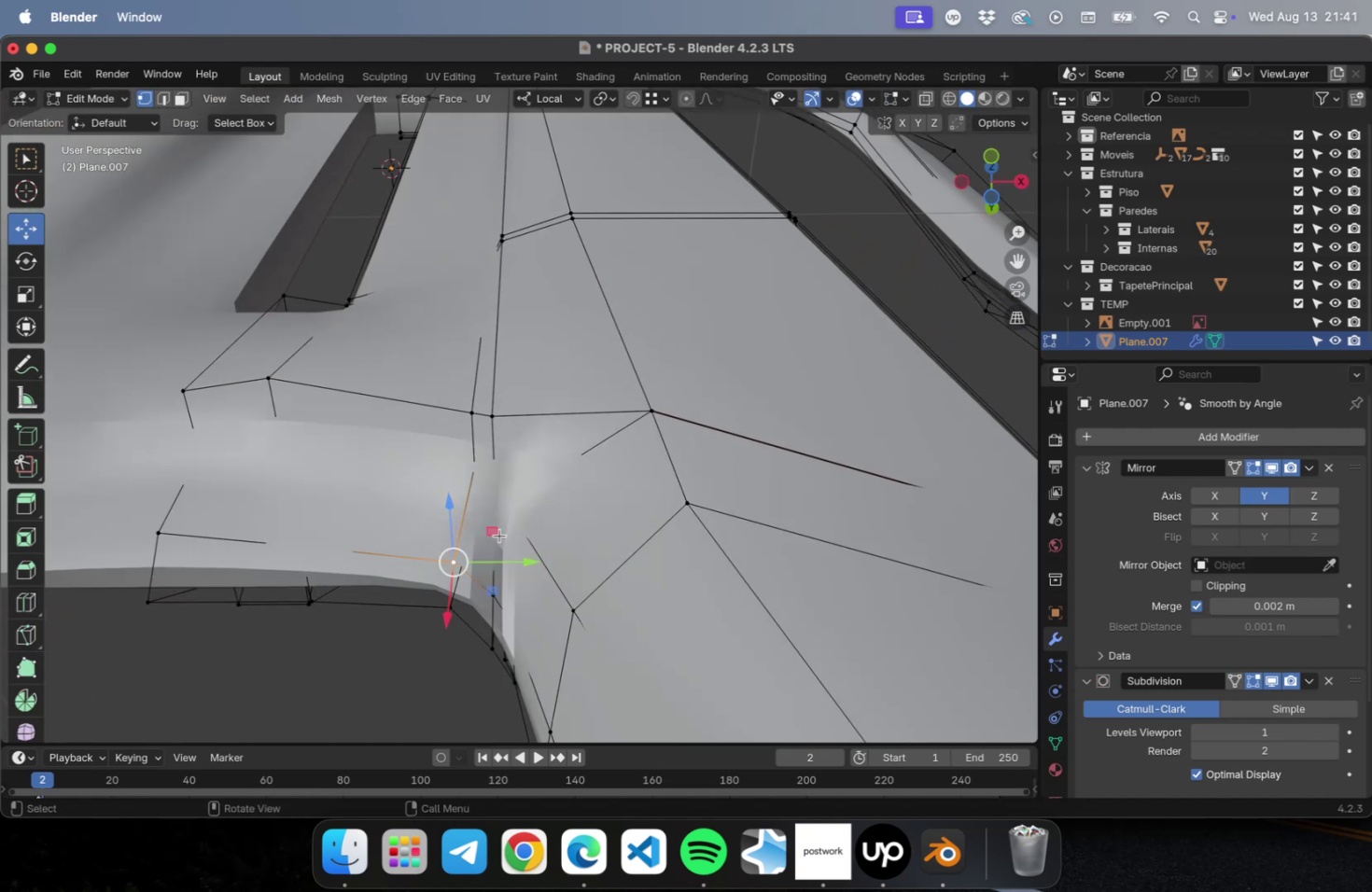 
hold_key(key=ShiftLeft, duration=1.23)
 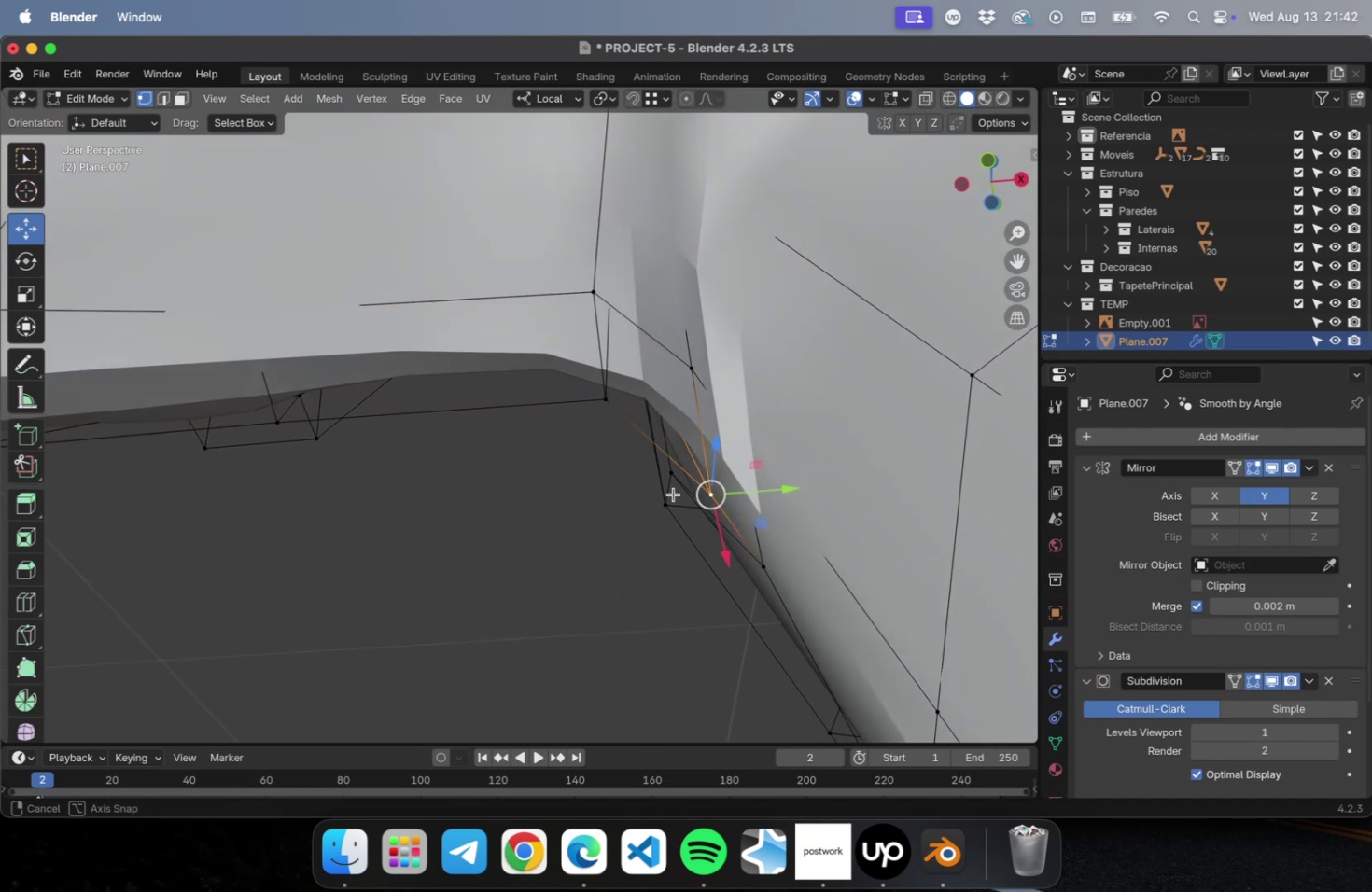 
scroll: coordinate [681, 441], scroll_direction: down, amount: 1.0
 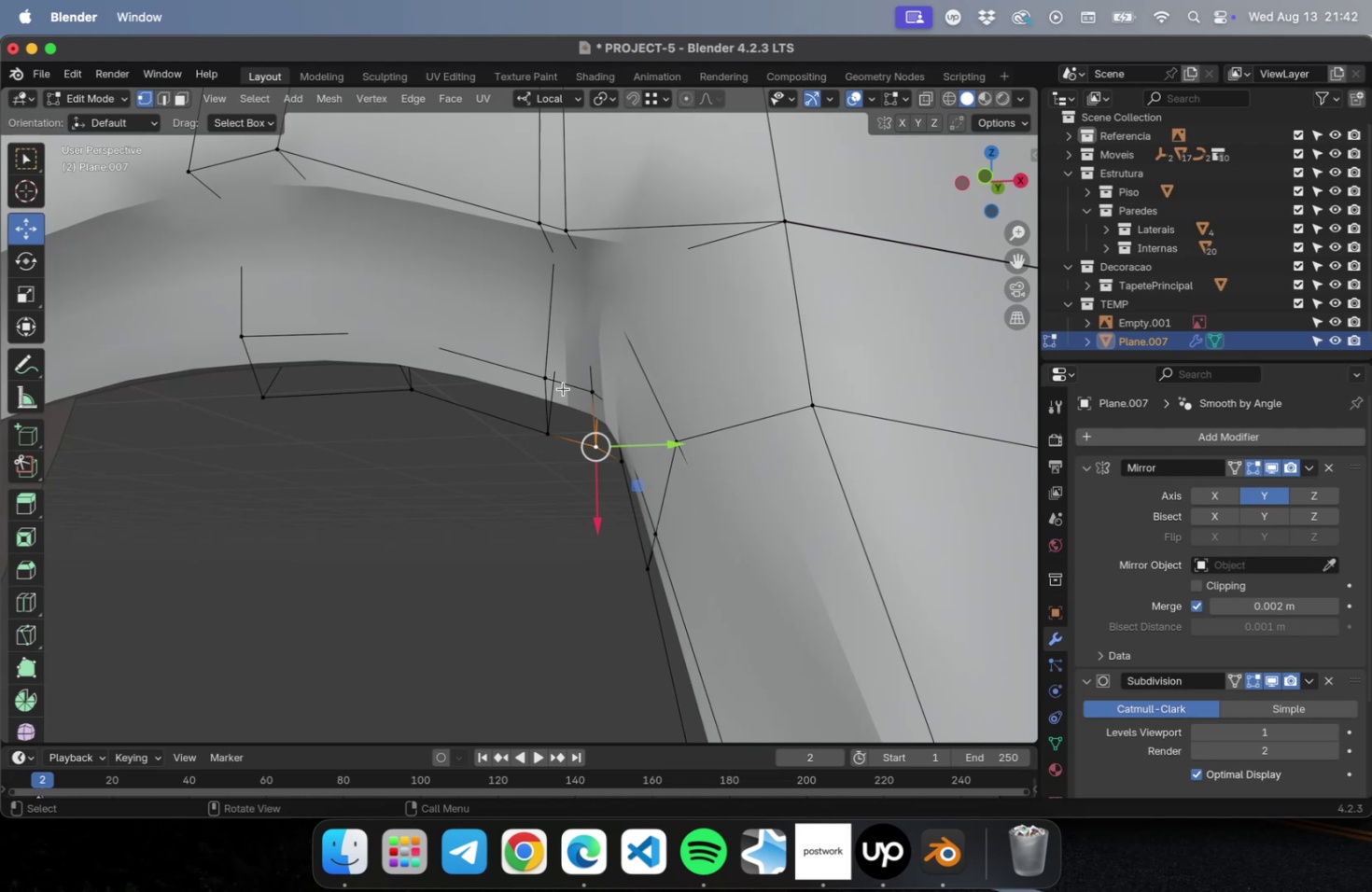 
left_click([549, 380])
 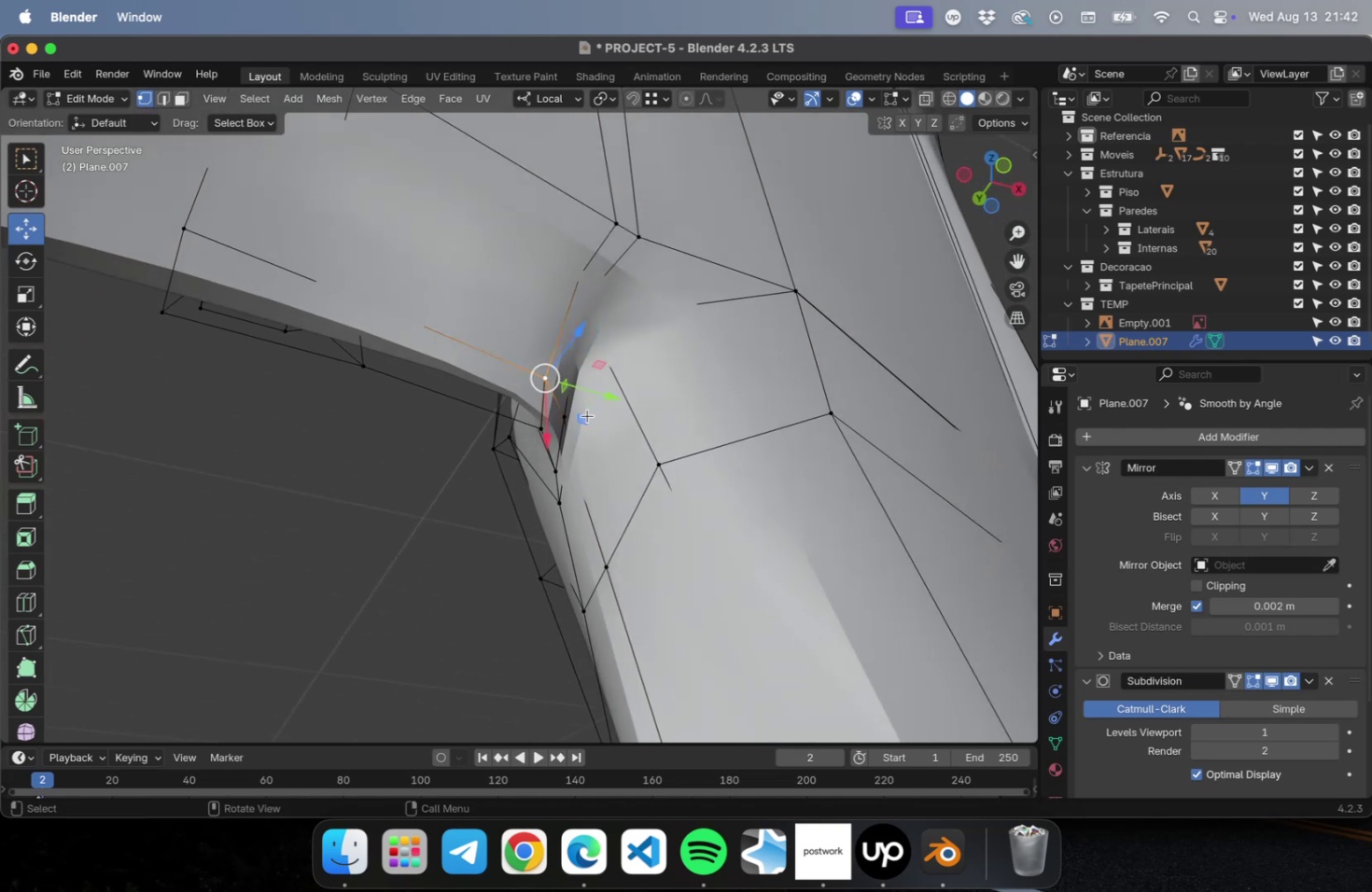 
left_click([575, 419])
 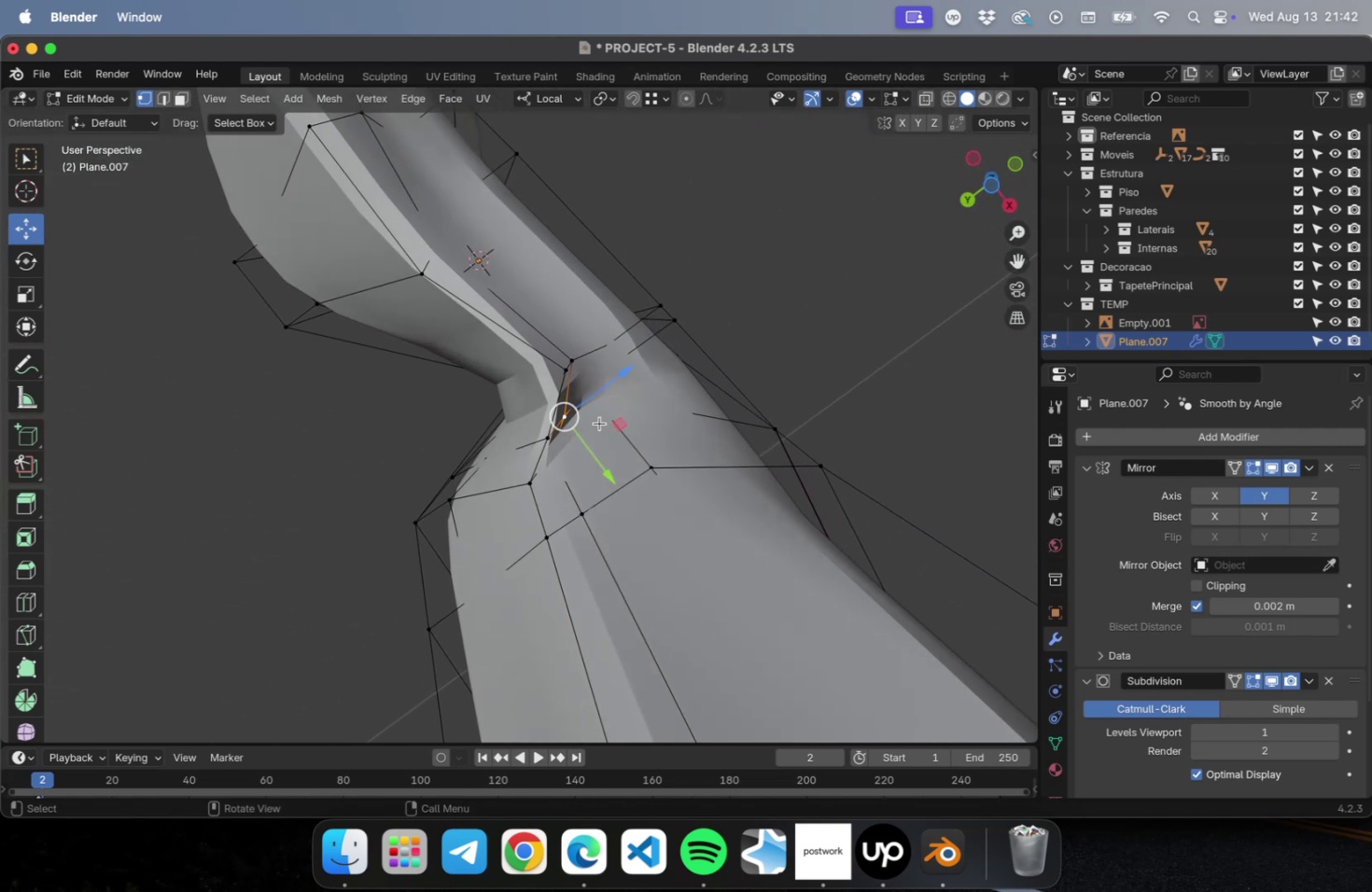 
left_click([561, 369])
 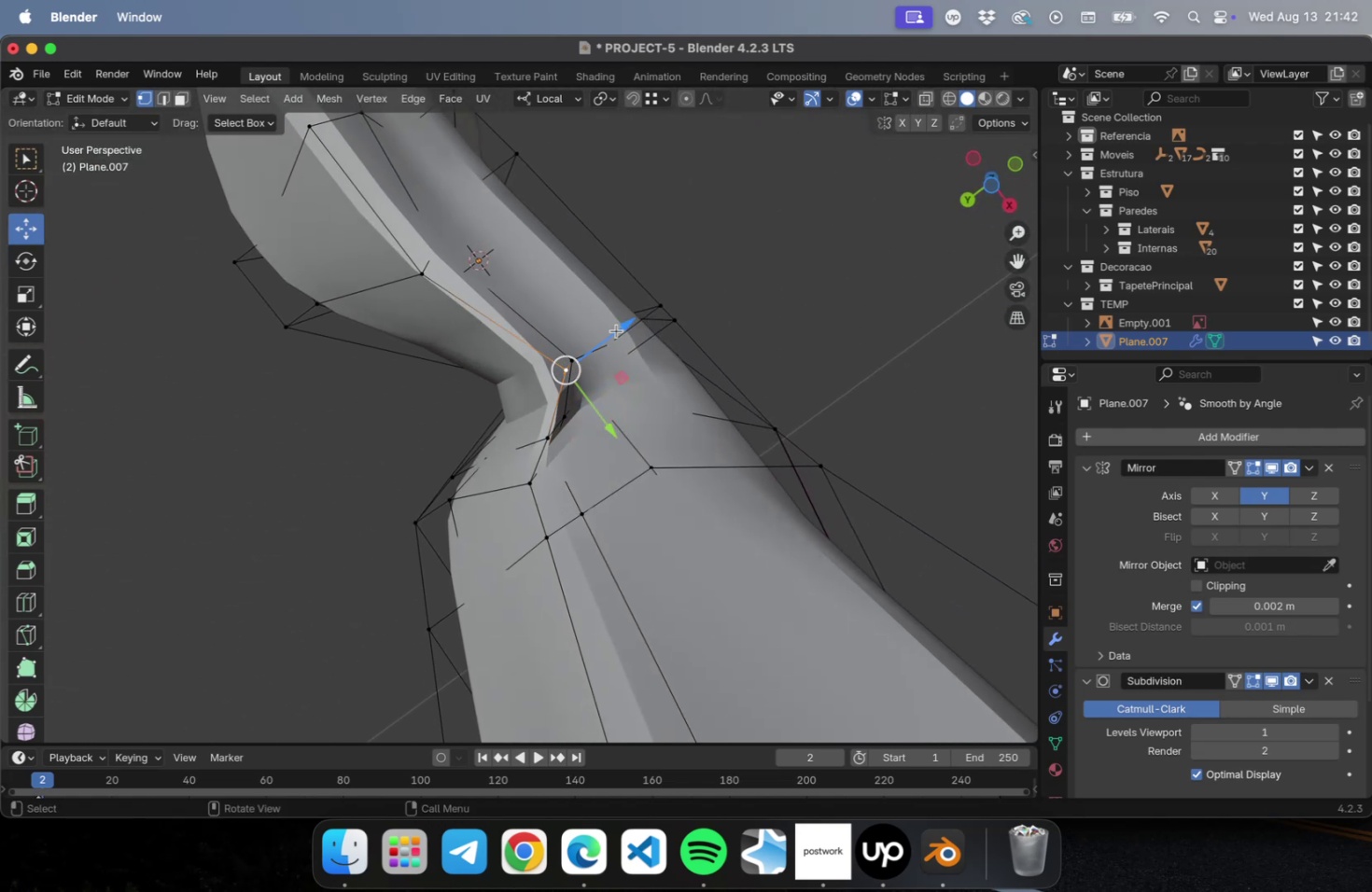 
left_click_drag(start_coordinate=[618, 328], to_coordinate=[546, 342])
 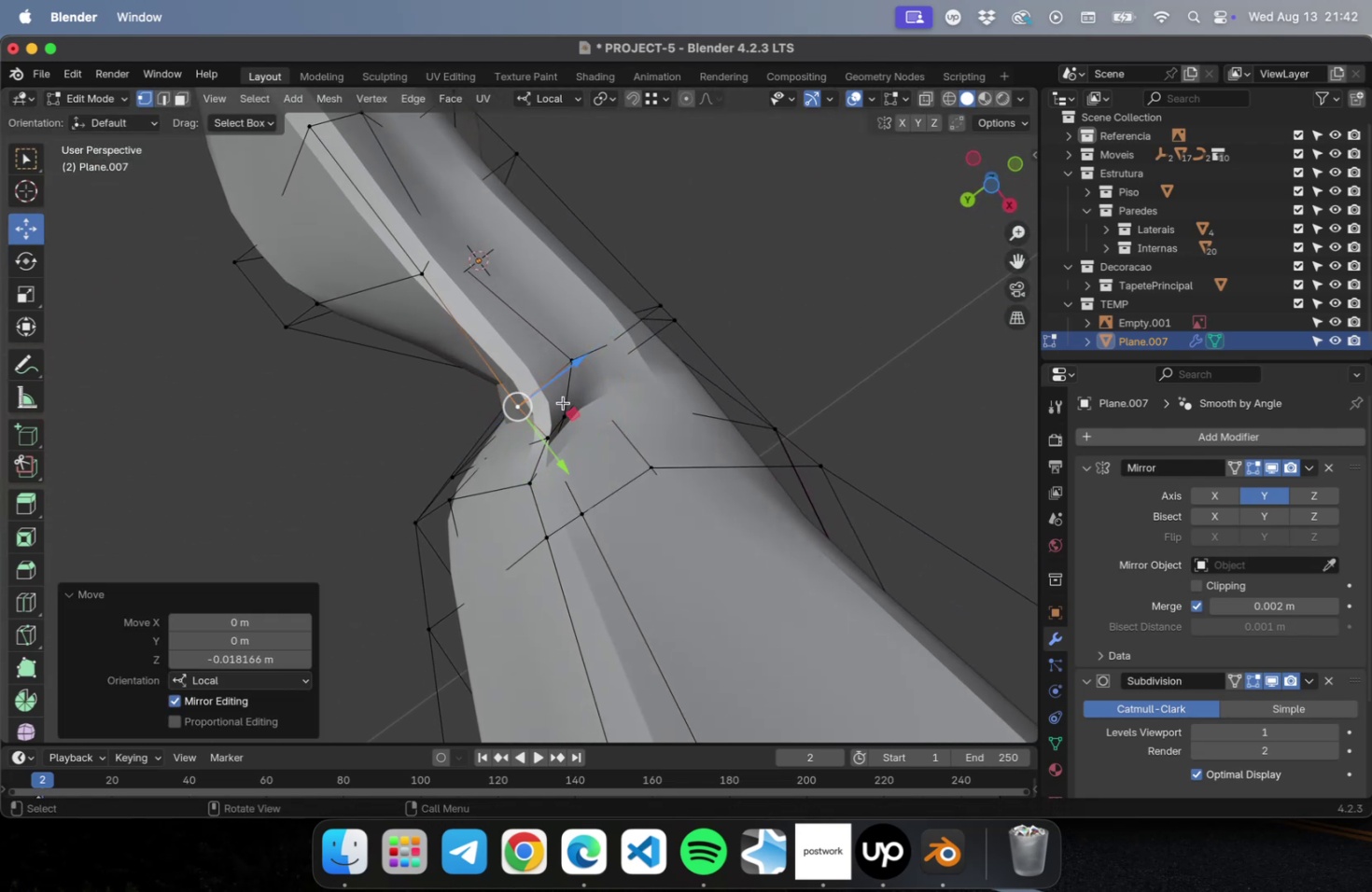 
hold_key(key=ShiftLeft, duration=0.68)
left_click([558, 432])
 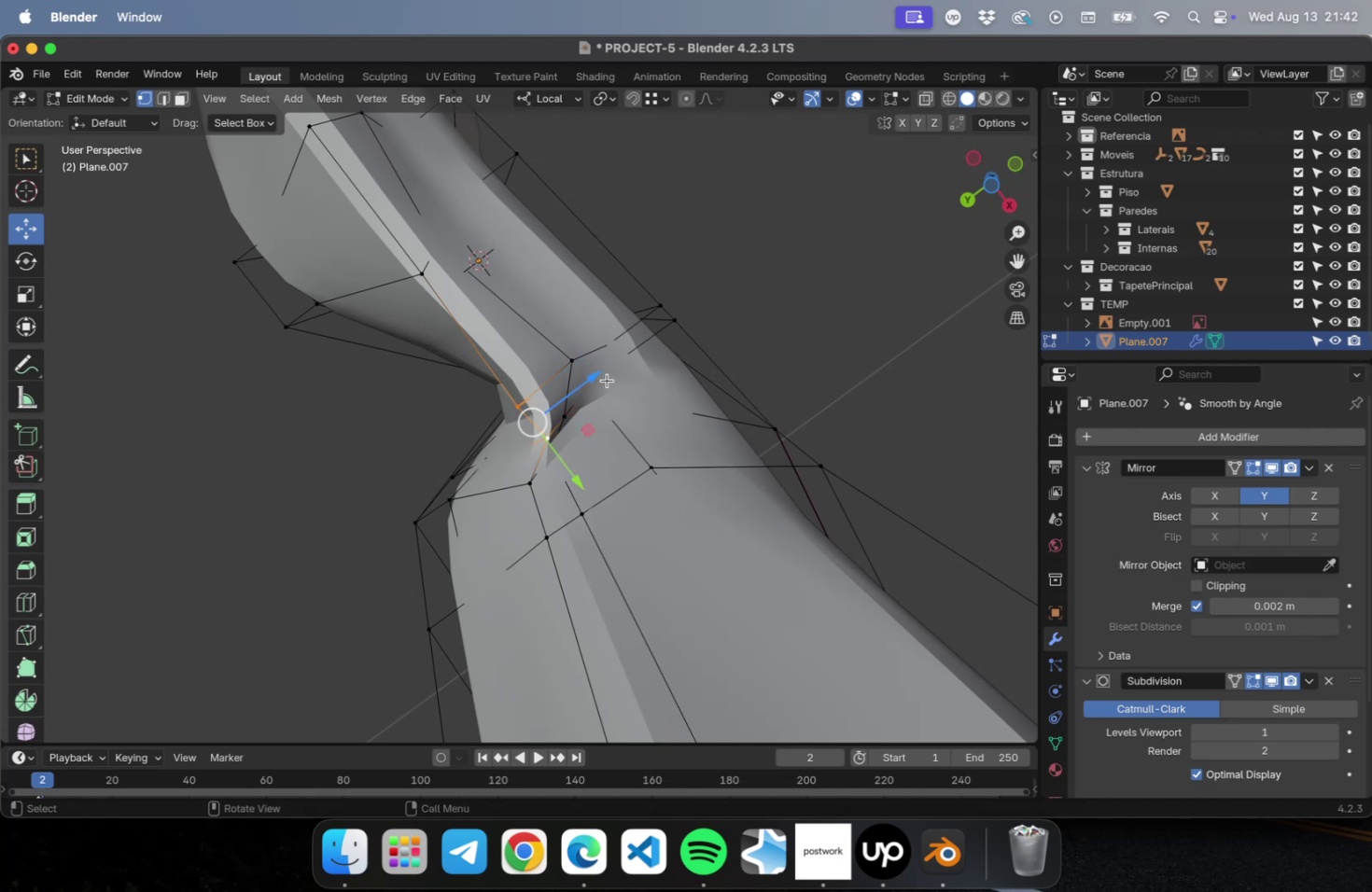 
left_click_drag(start_coordinate=[604, 381], to_coordinate=[557, 398])
 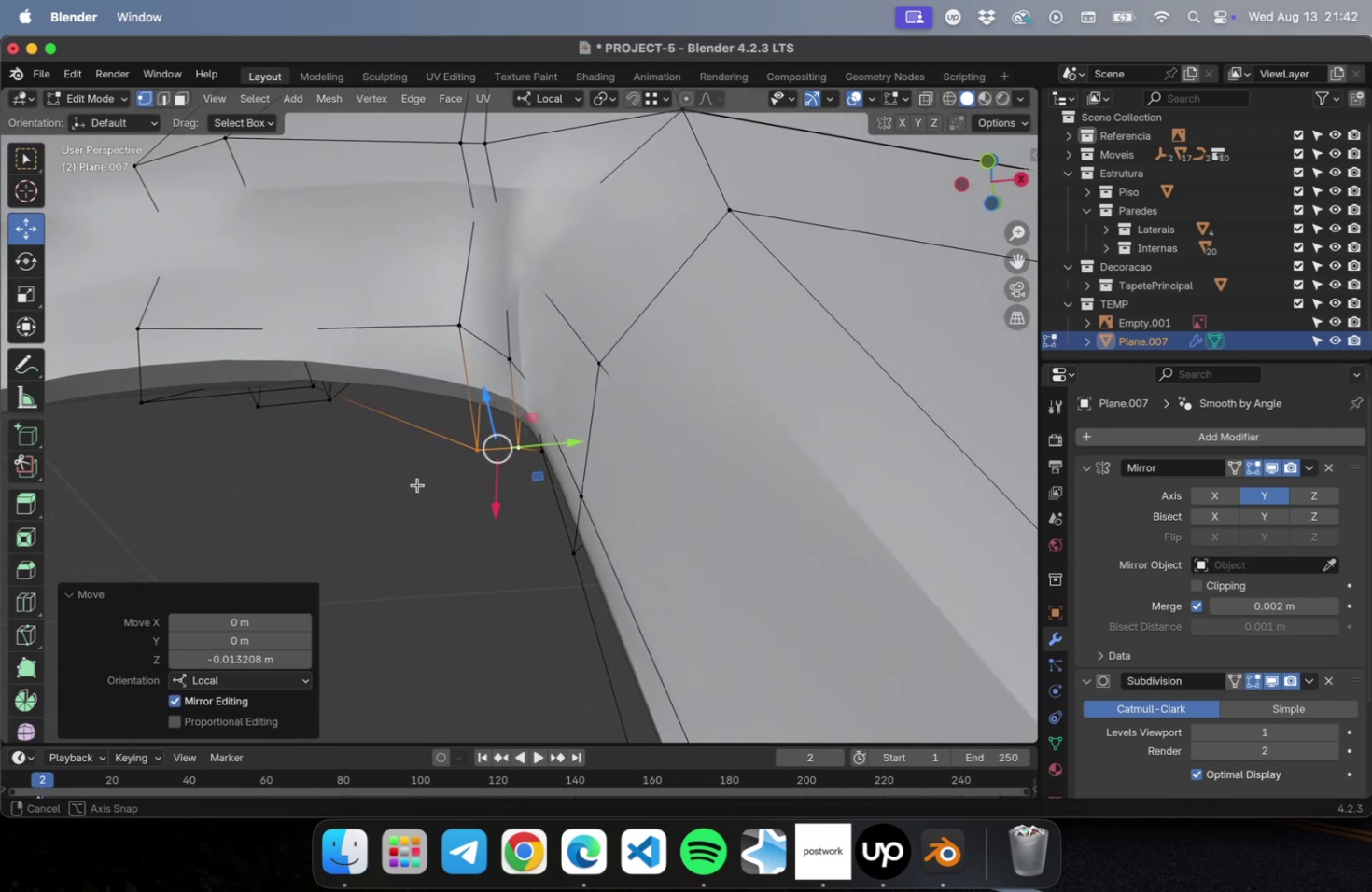 
left_click([458, 319])
 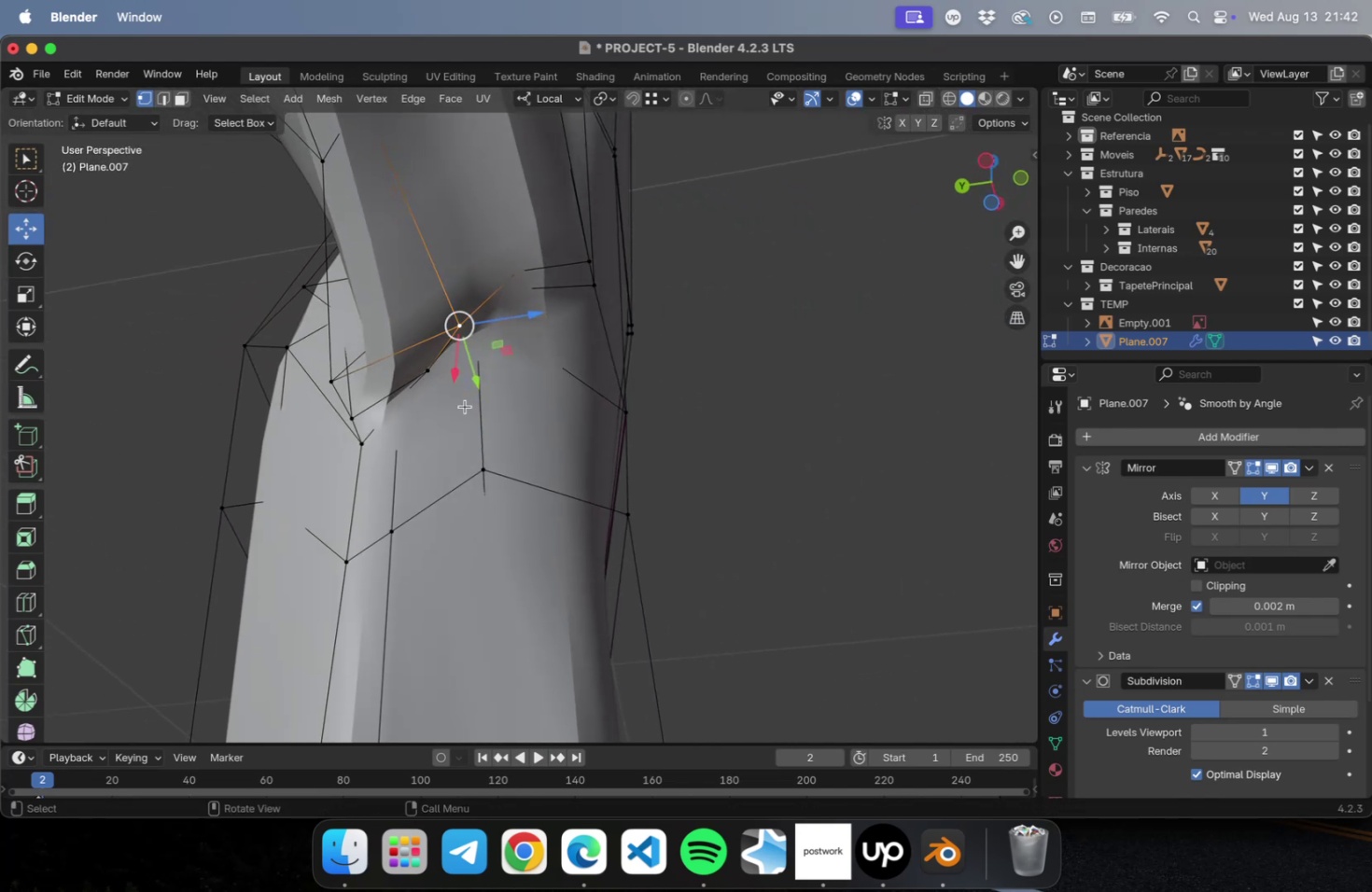 
left_click([408, 418])
 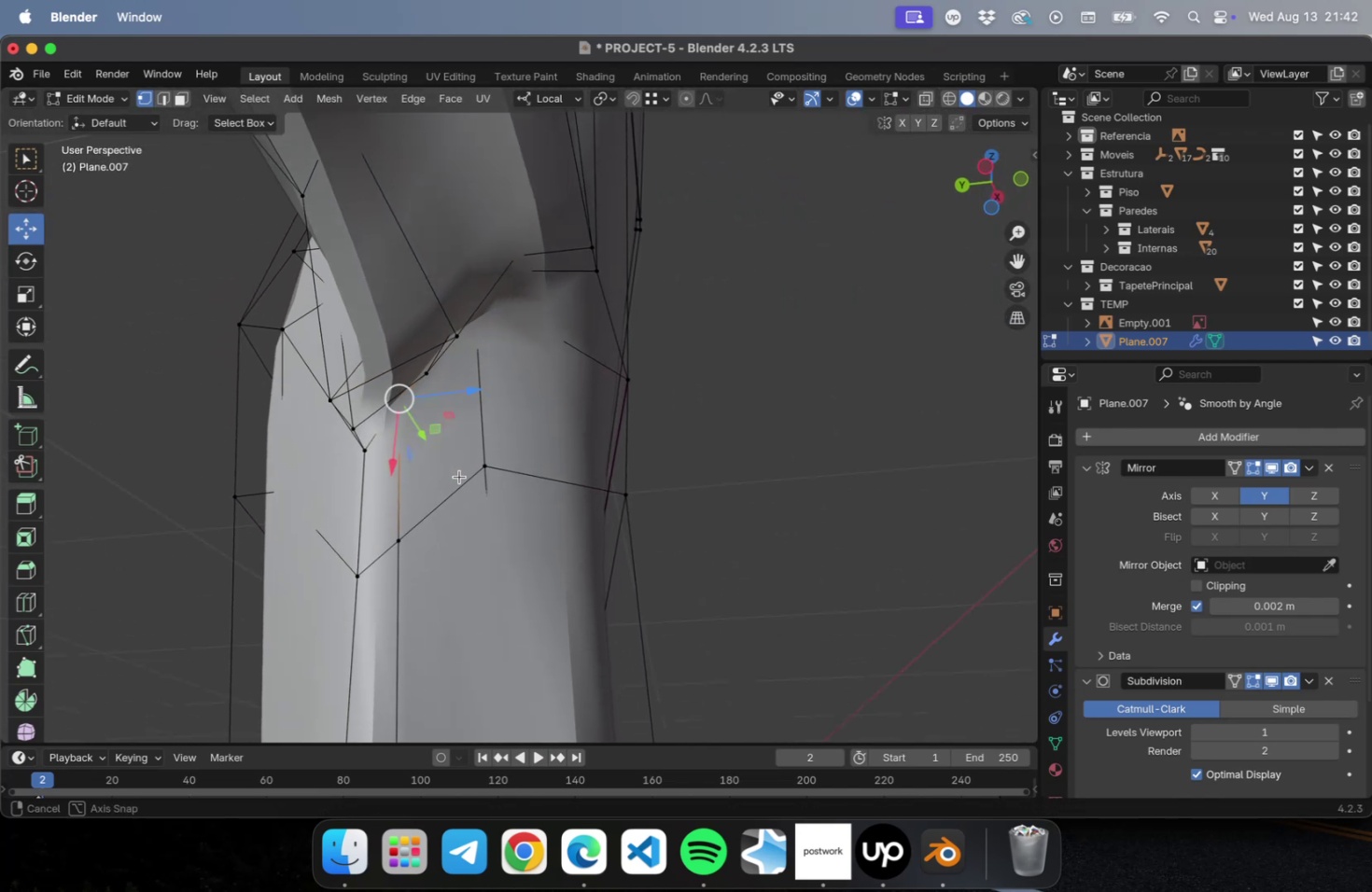 
left_click_drag(start_coordinate=[439, 437], to_coordinate=[459, 453])
 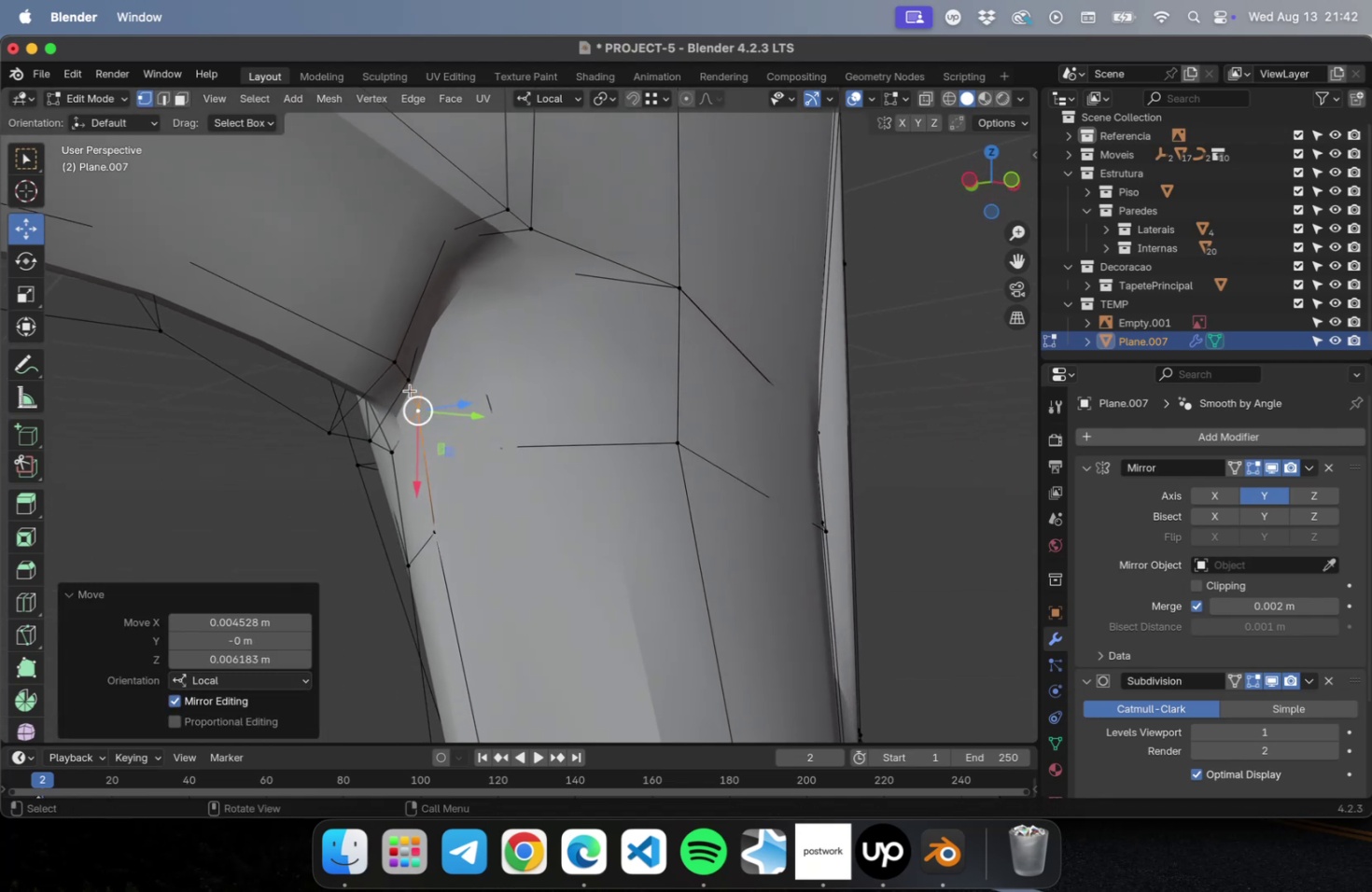 
left_click([433, 334])
 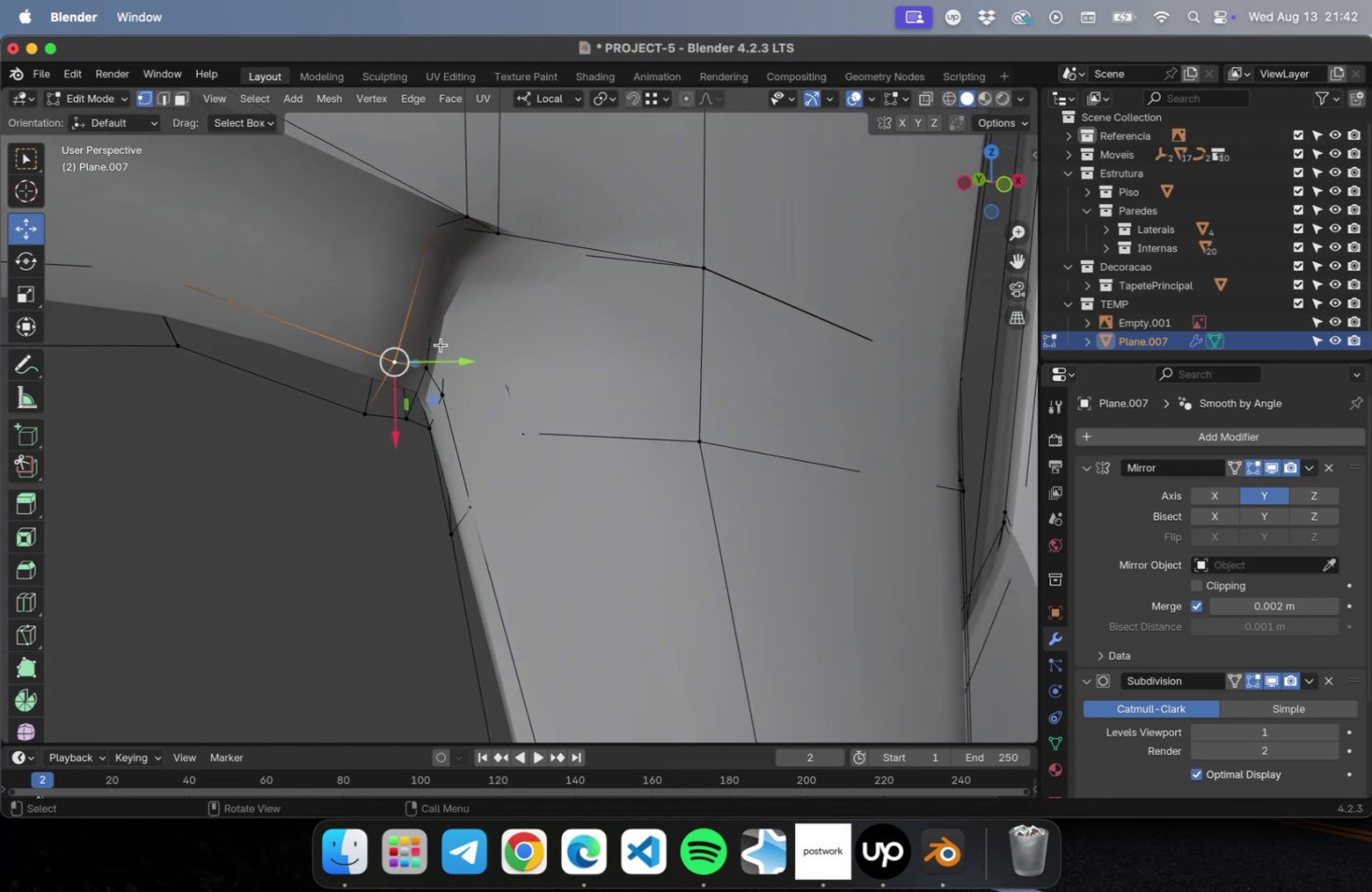 
left_click([446, 324])
 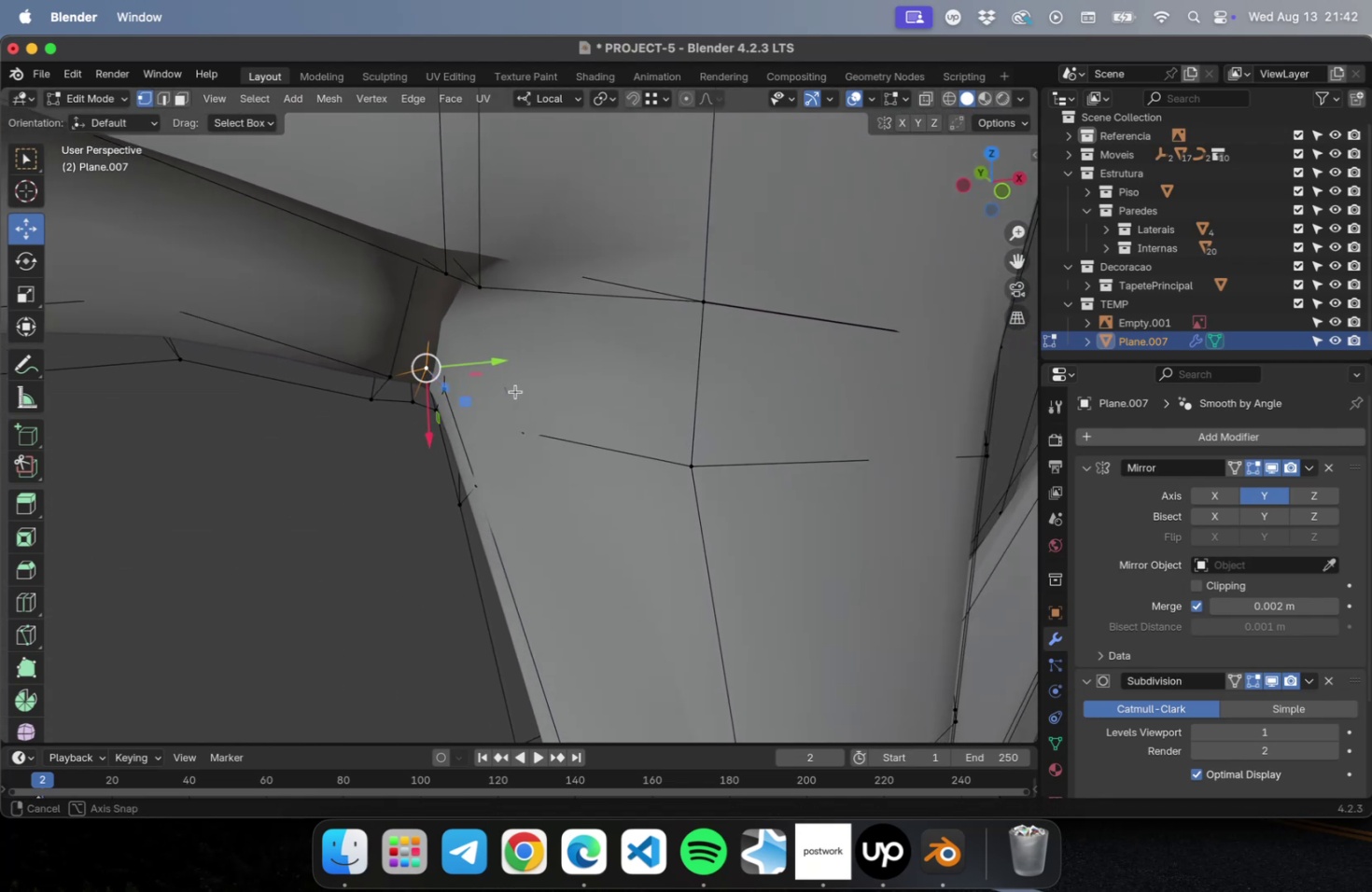 
left_click_drag(start_coordinate=[460, 410], to_coordinate=[469, 416])
 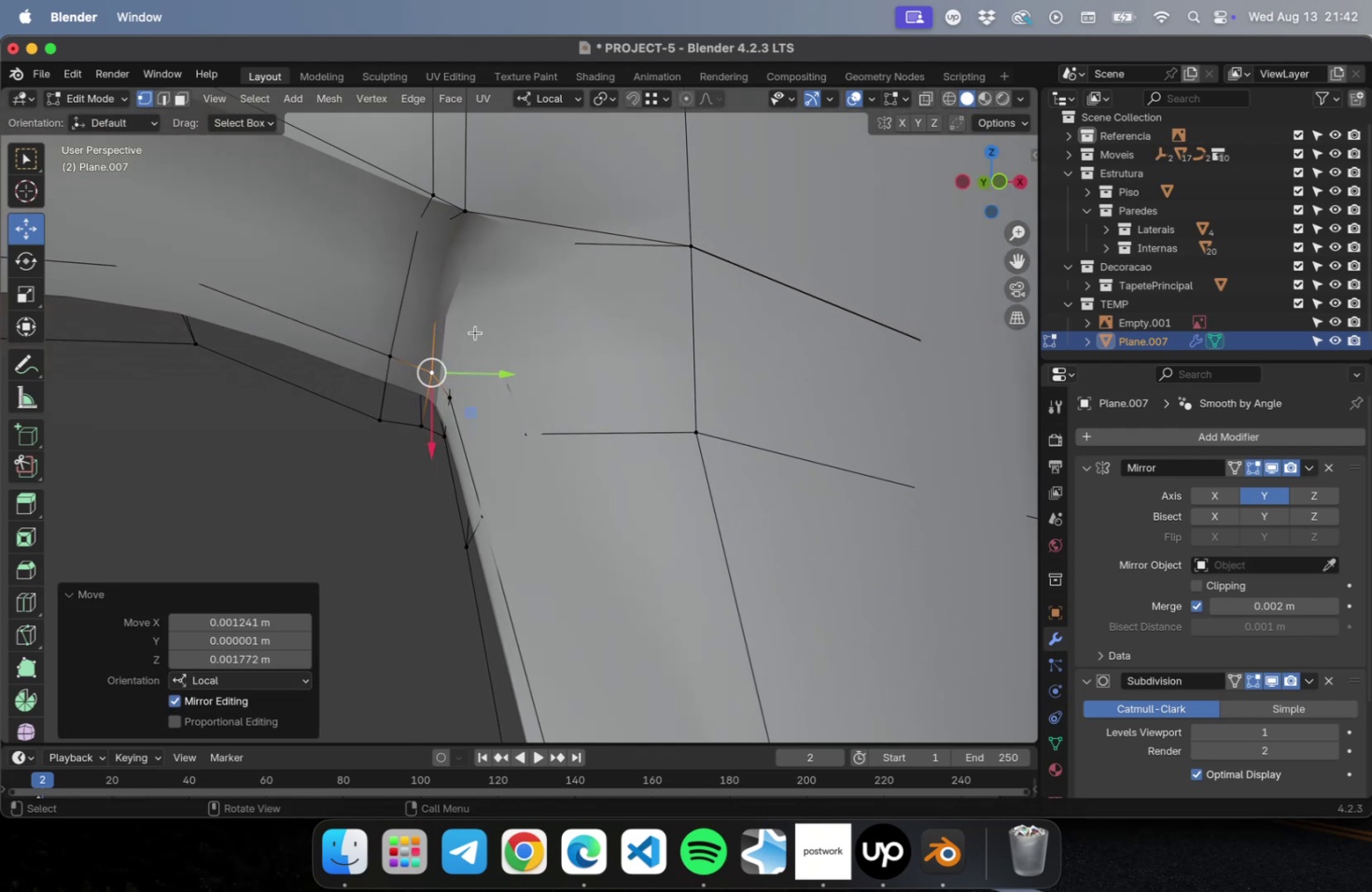 
left_click([444, 315])
 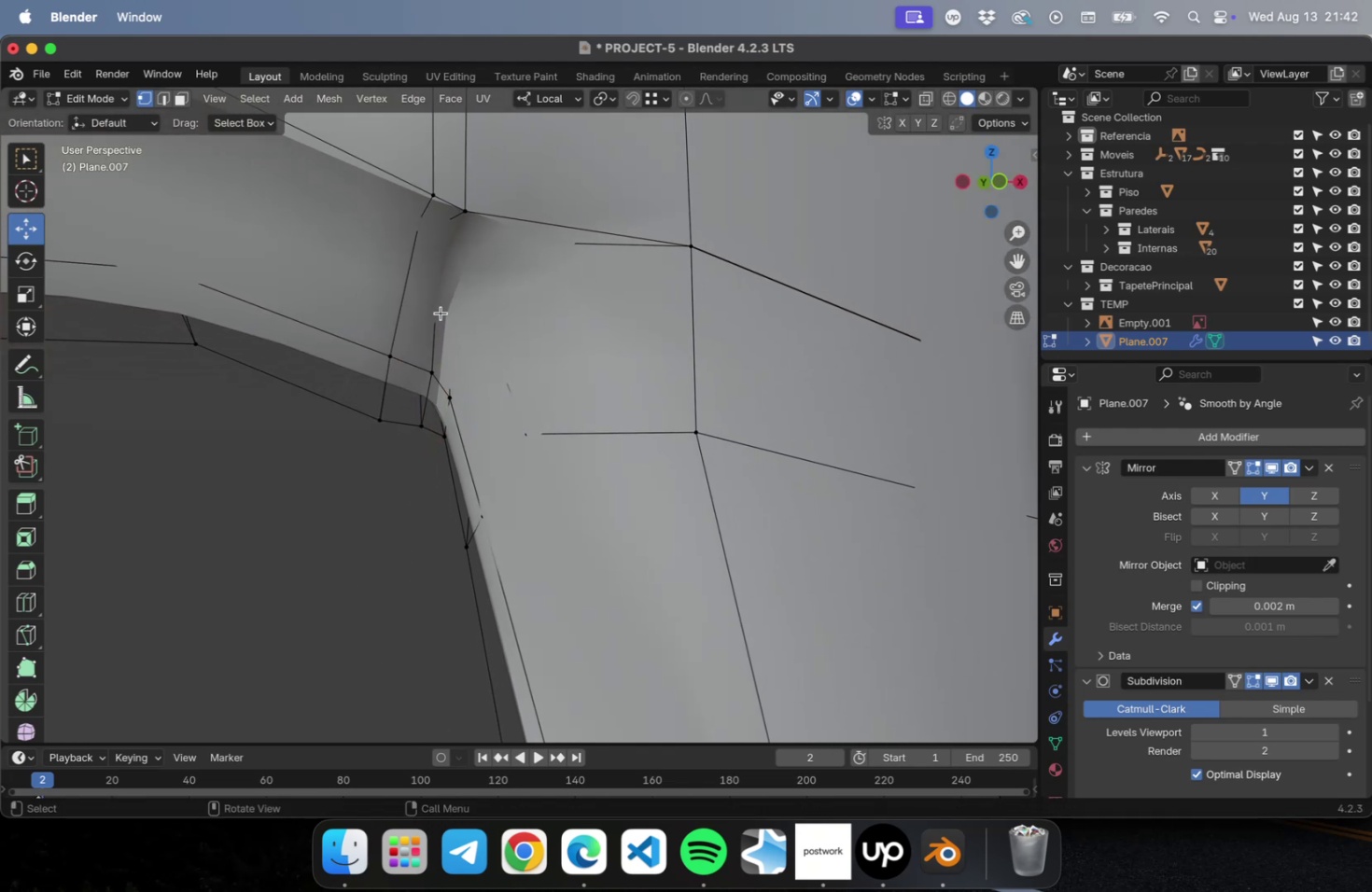 
left_click([436, 310])
 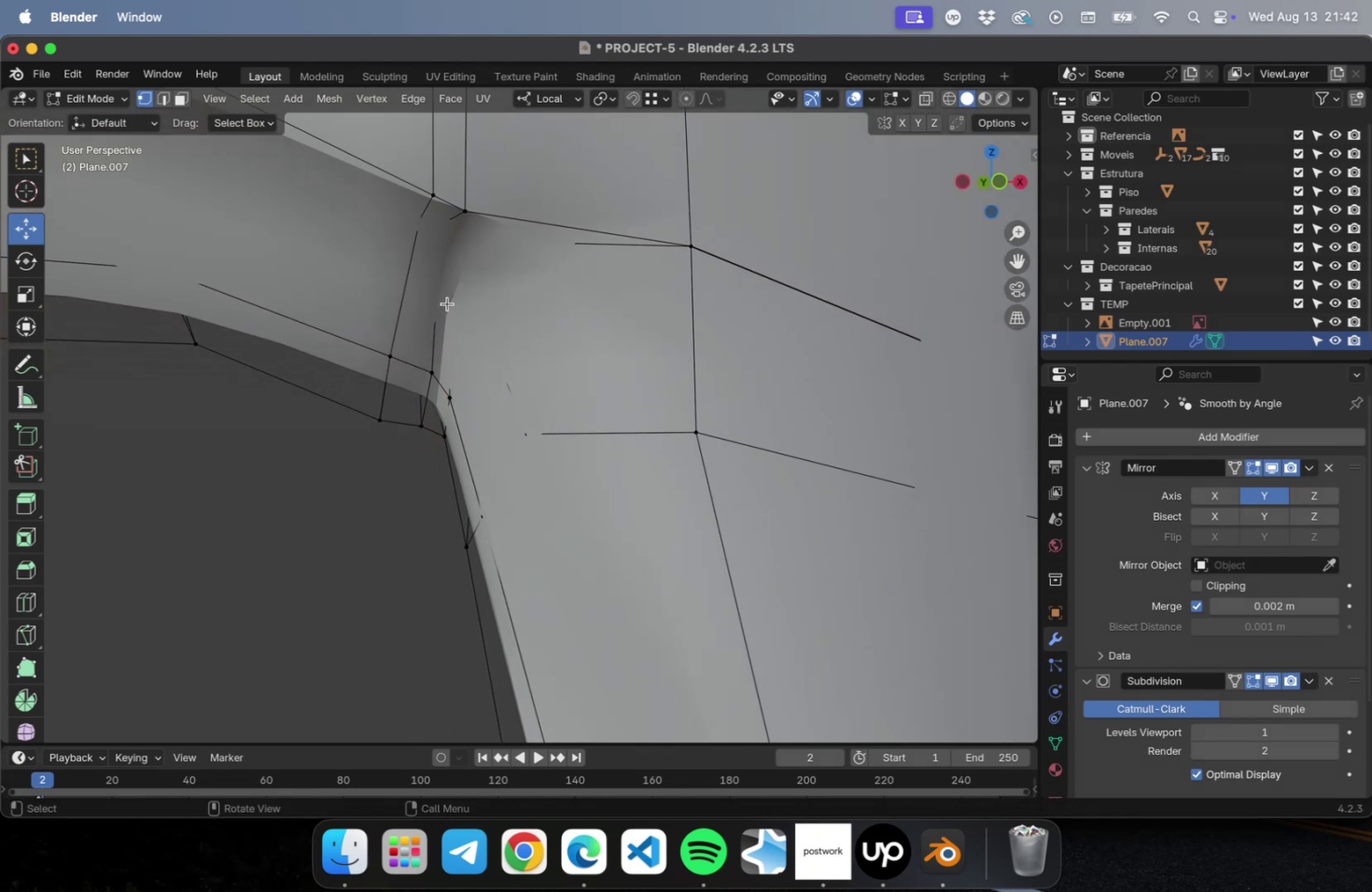 
left_click_drag(start_coordinate=[429, 264], to_coordinate=[456, 318])
 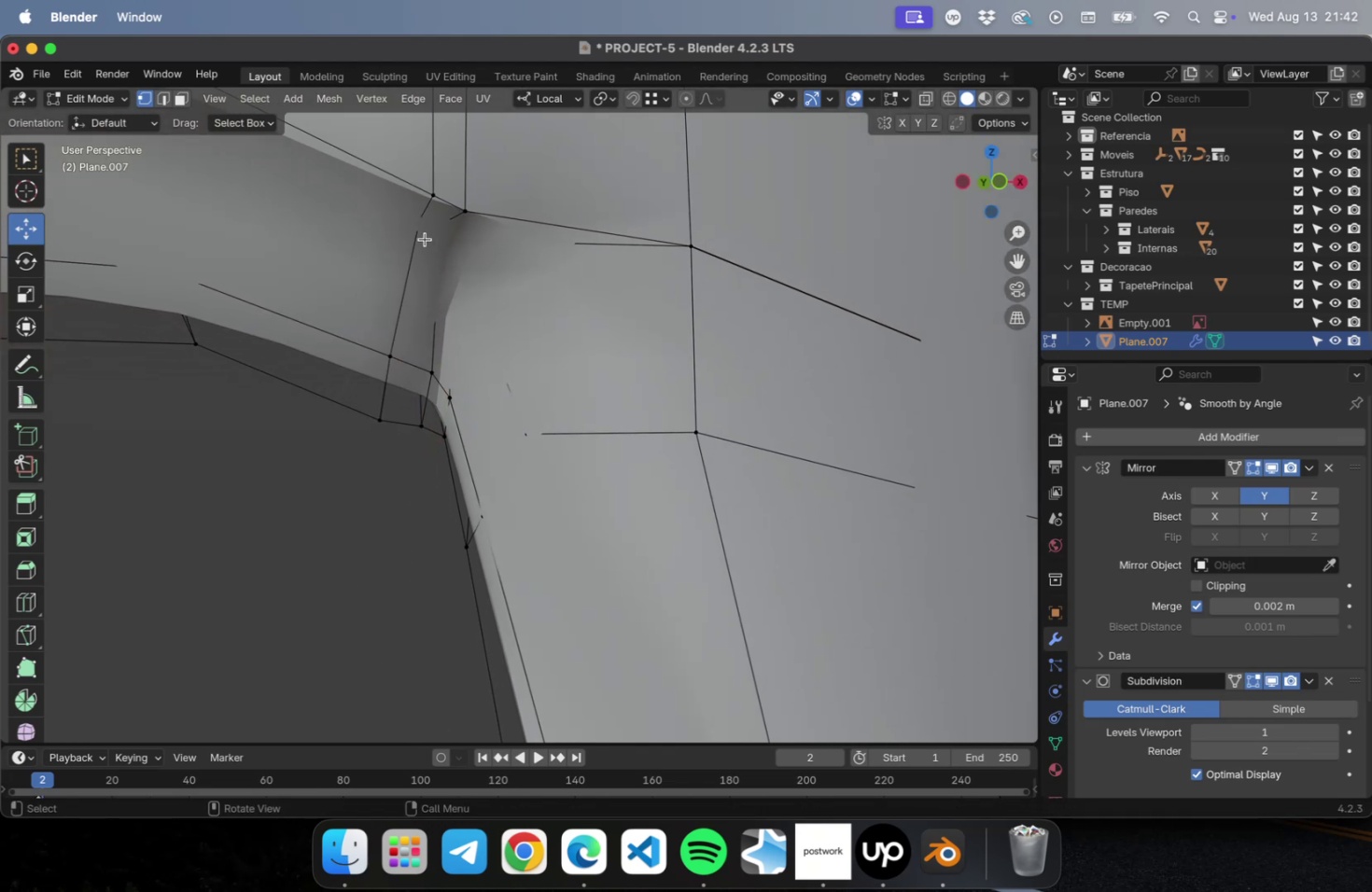 
left_click([431, 233])
 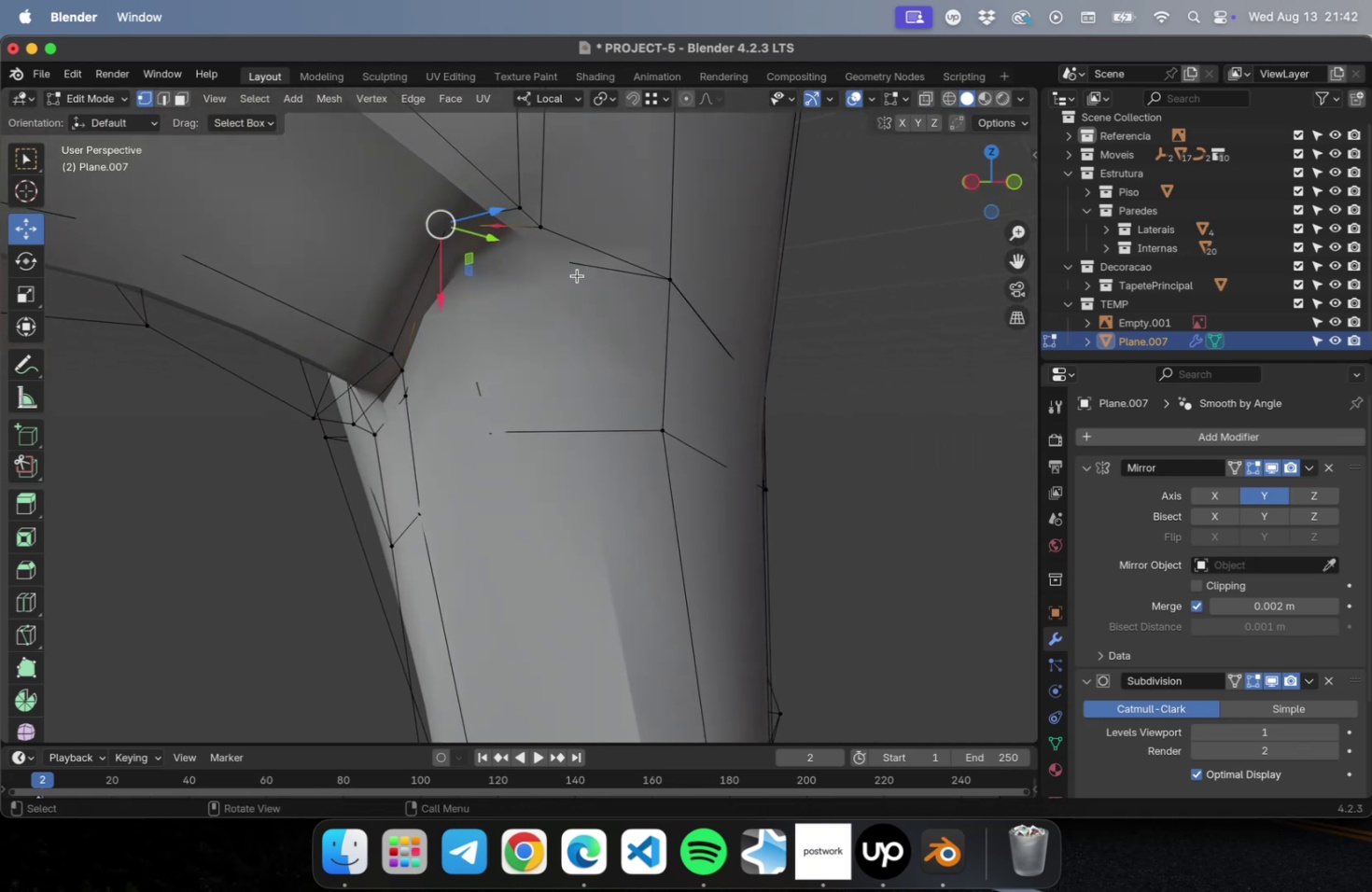 
left_click_drag(start_coordinate=[469, 259], to_coordinate=[491, 286])
 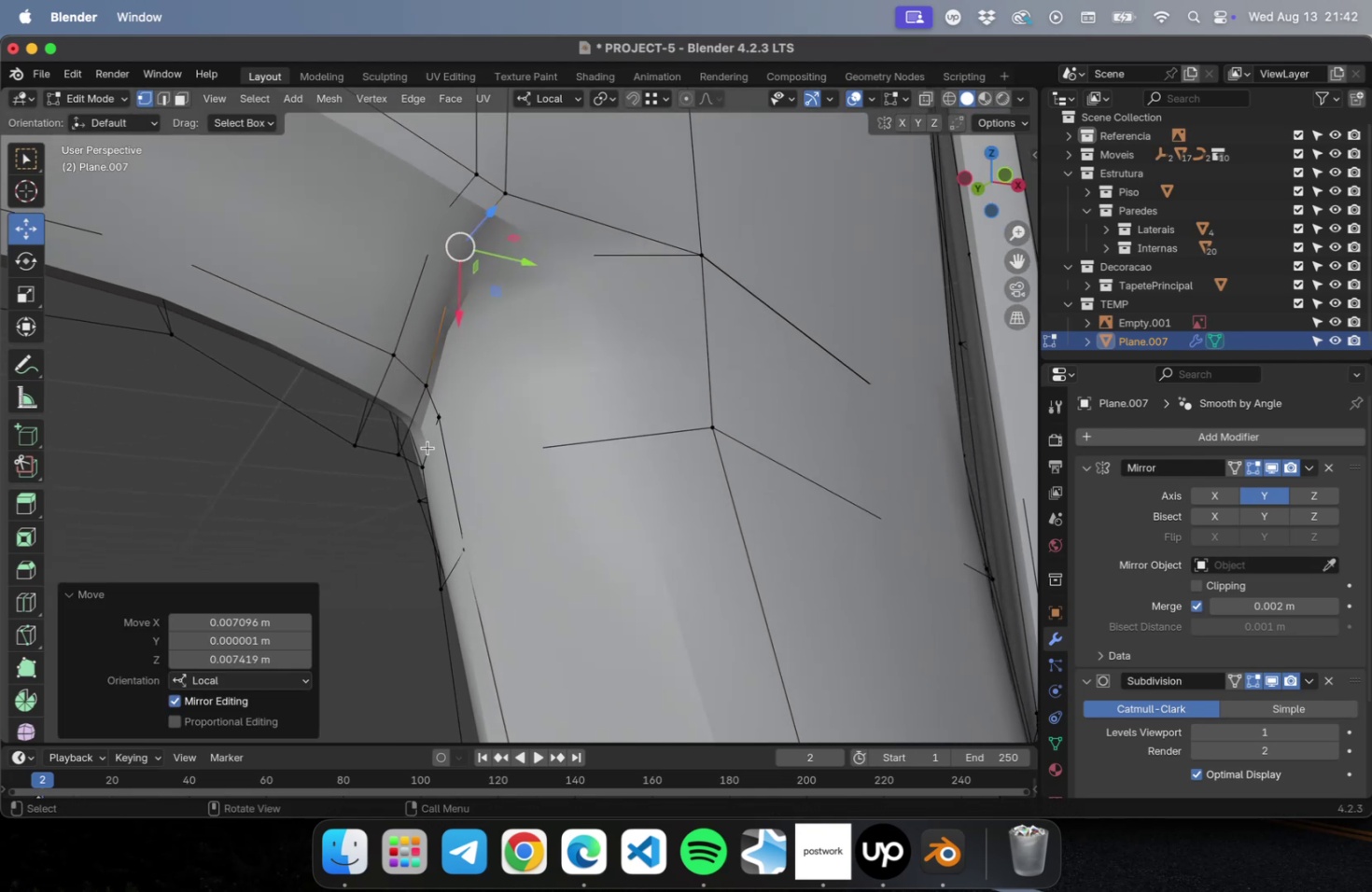 
wait(5.03)
 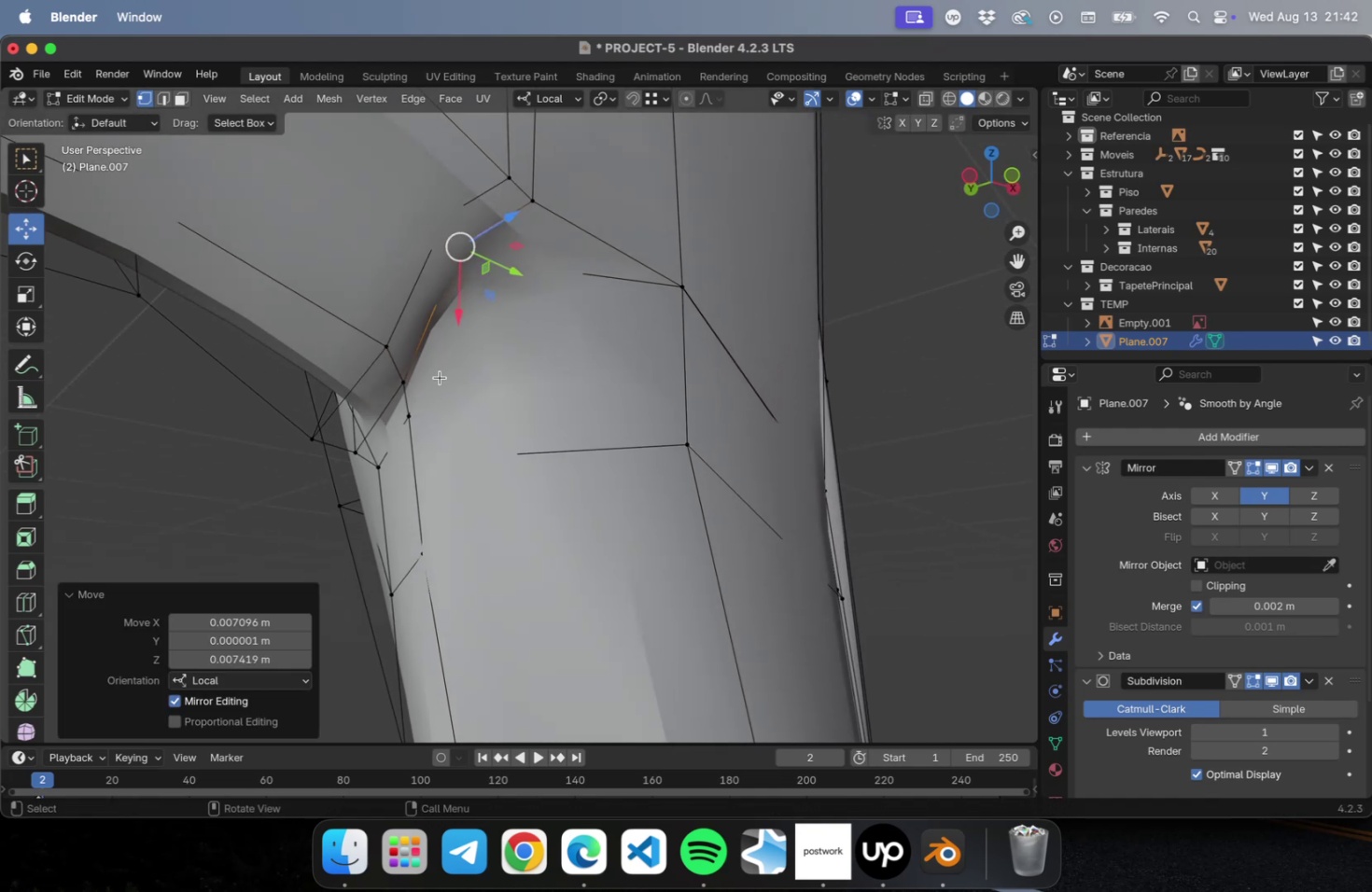 
left_click([427, 237])
 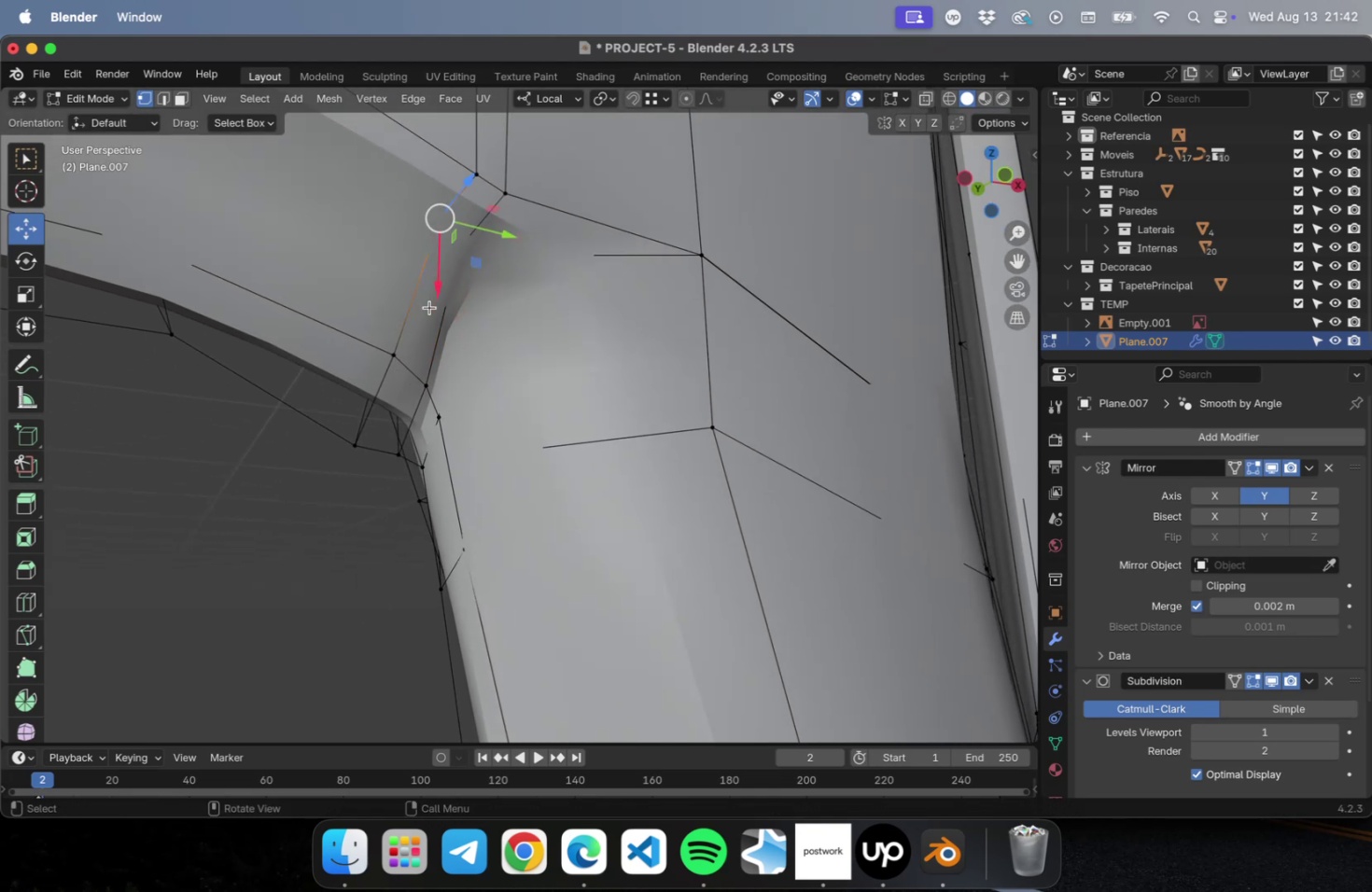 
hold_key(key=CommandLeft, duration=0.55)
 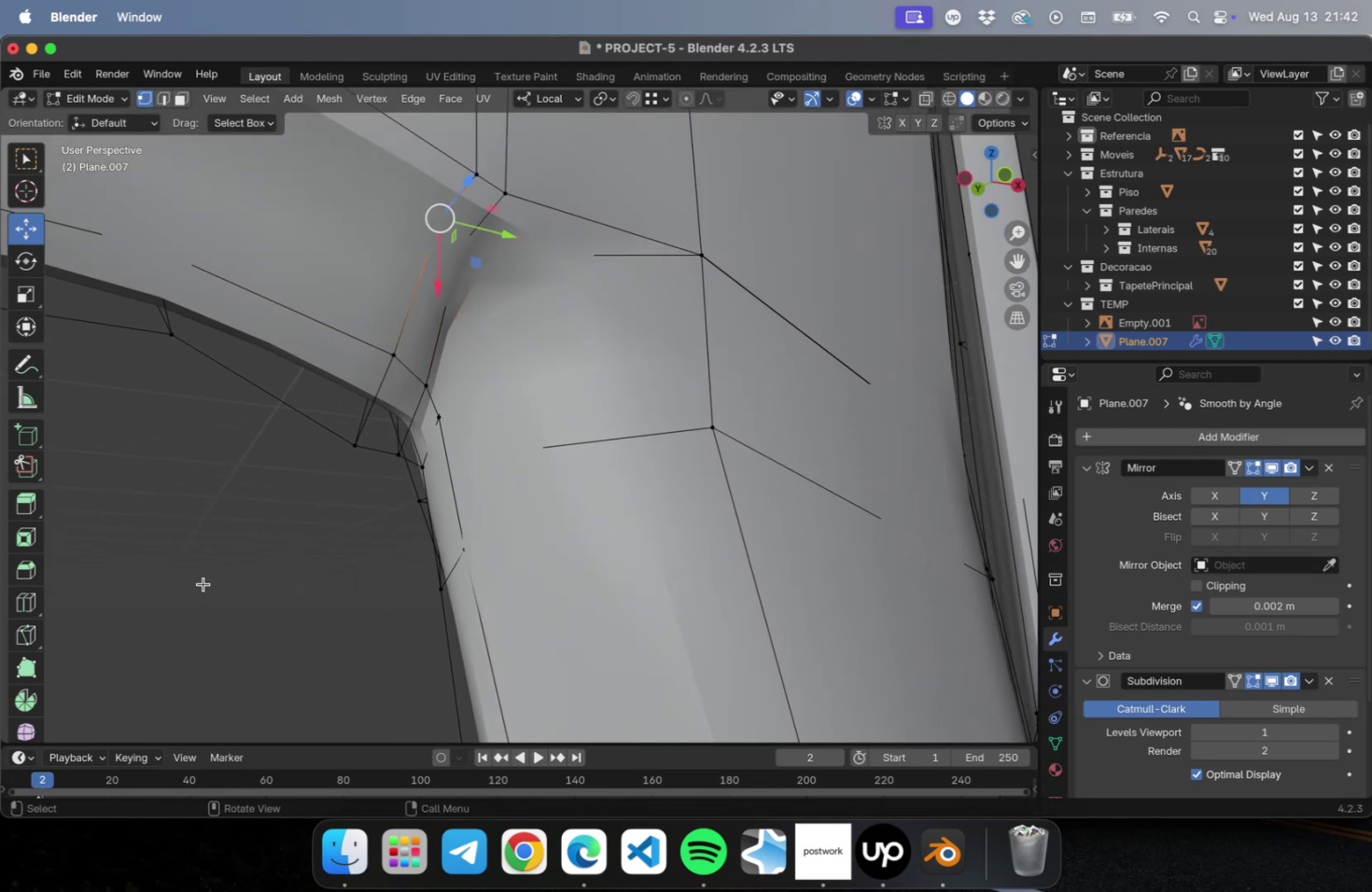 
key(Meta+S)
 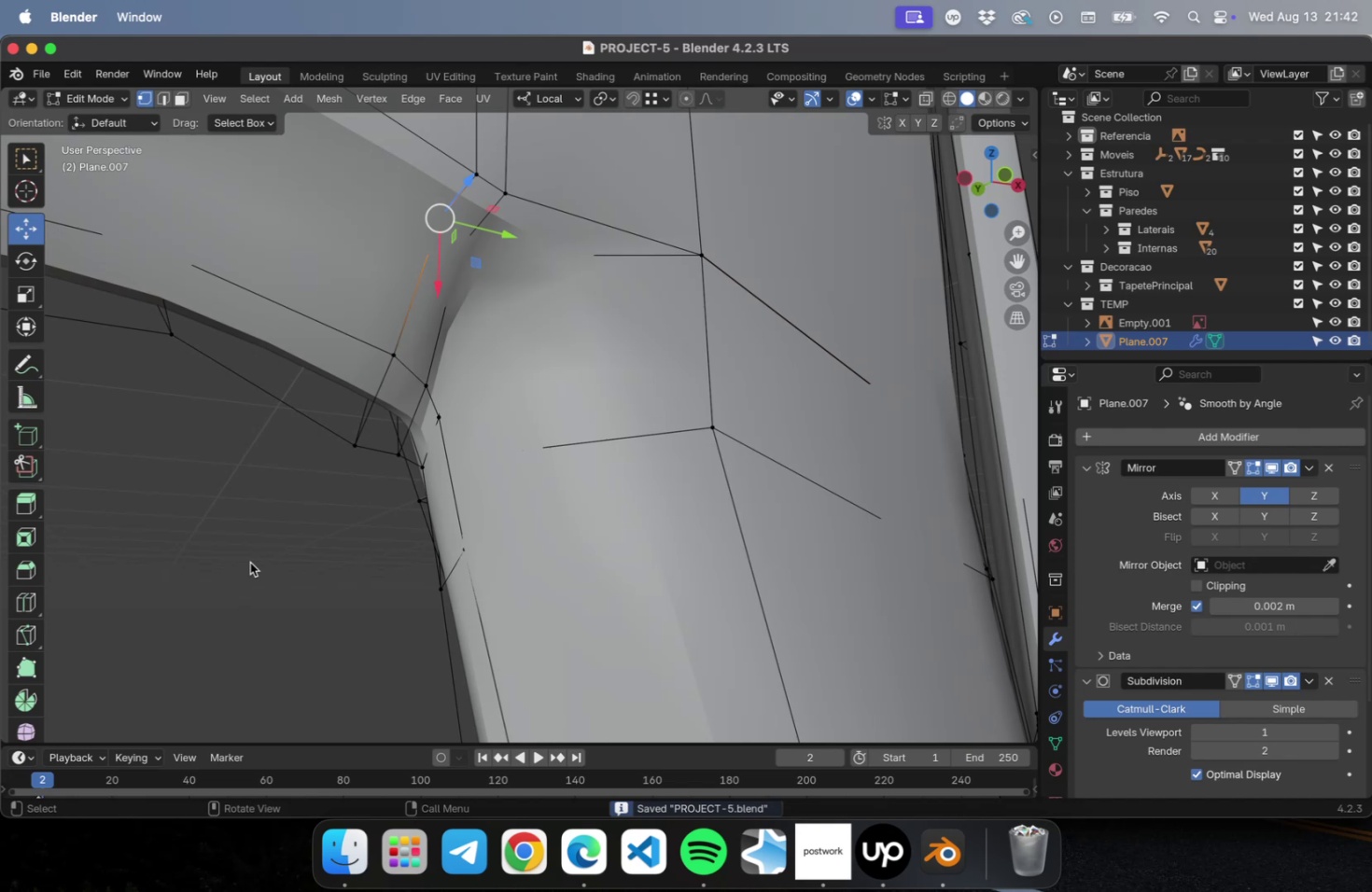 
key(NumLock)
 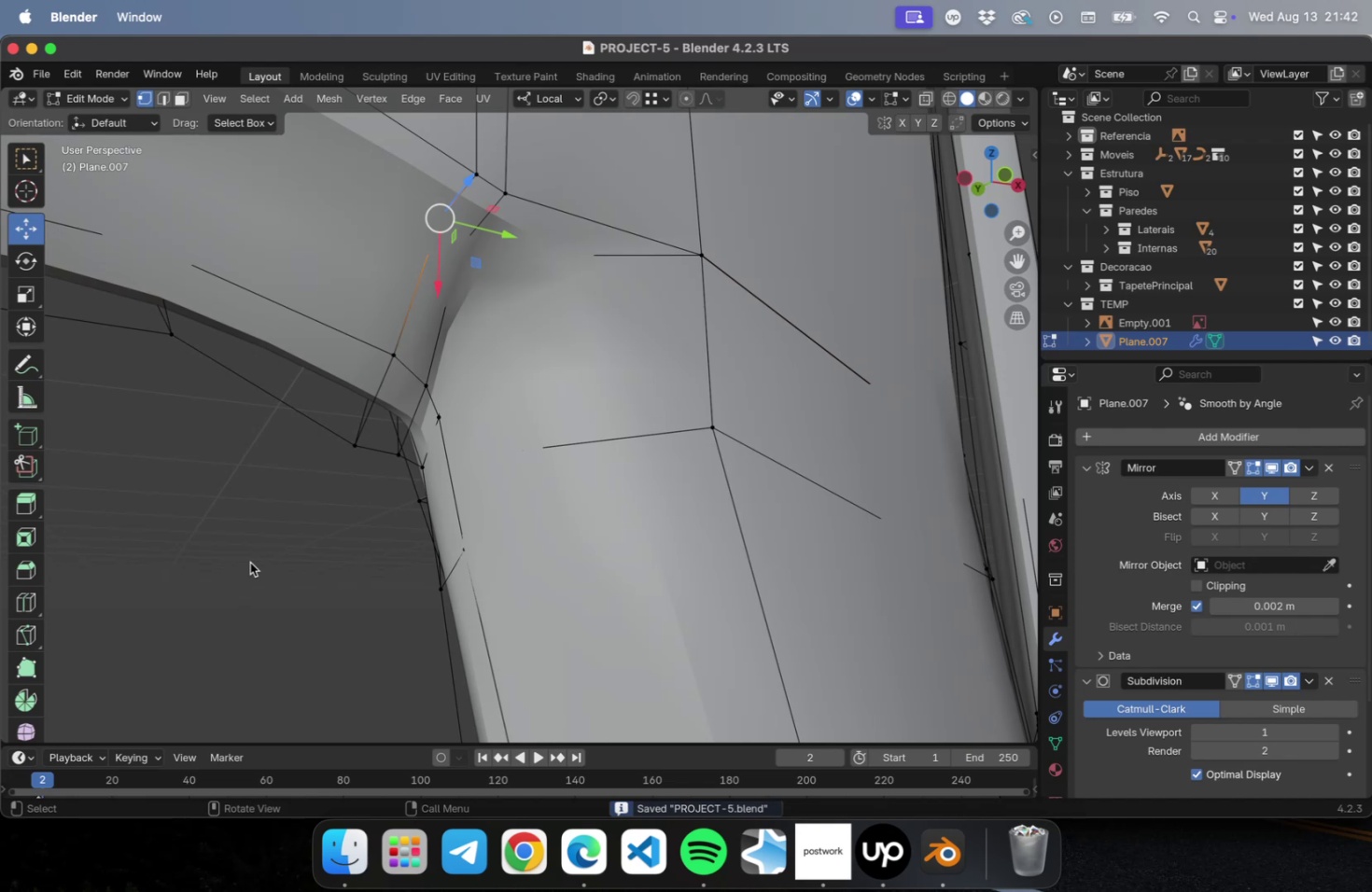 
key(Numpad1)
 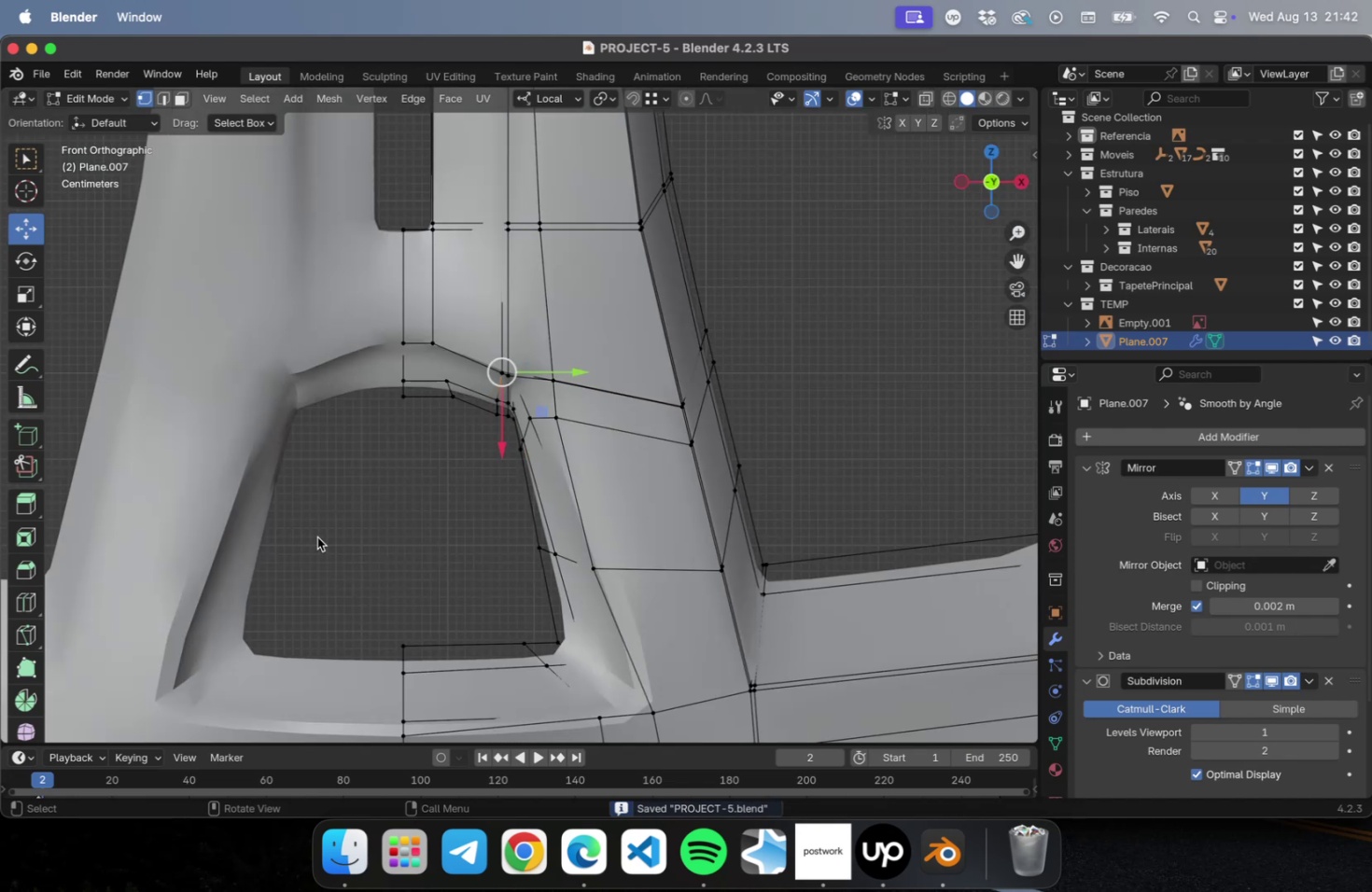 
scroll: coordinate [454, 507], scroll_direction: up, amount: 21.0
 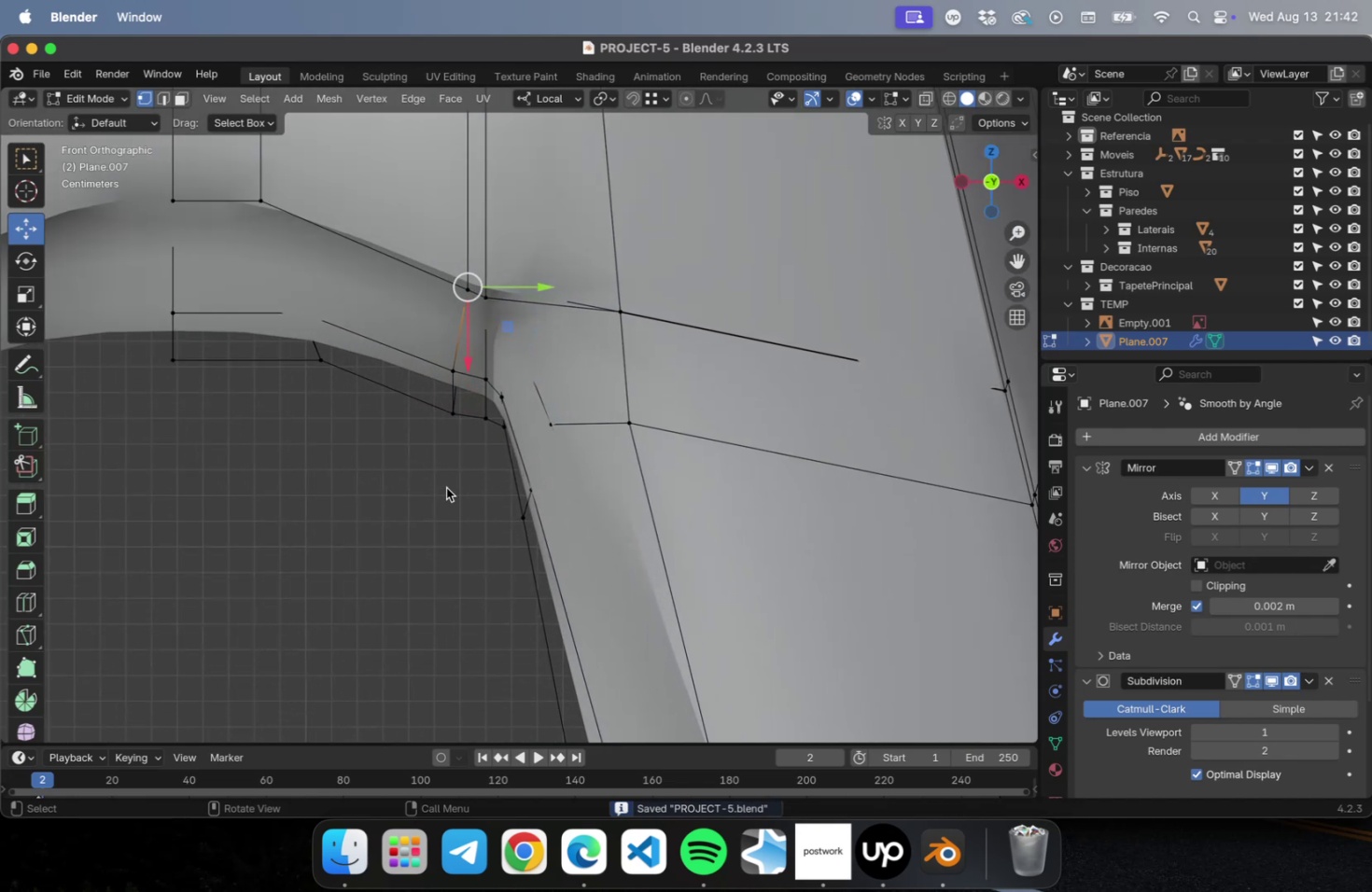 
hold_key(key=ShiftLeft, duration=0.51)
 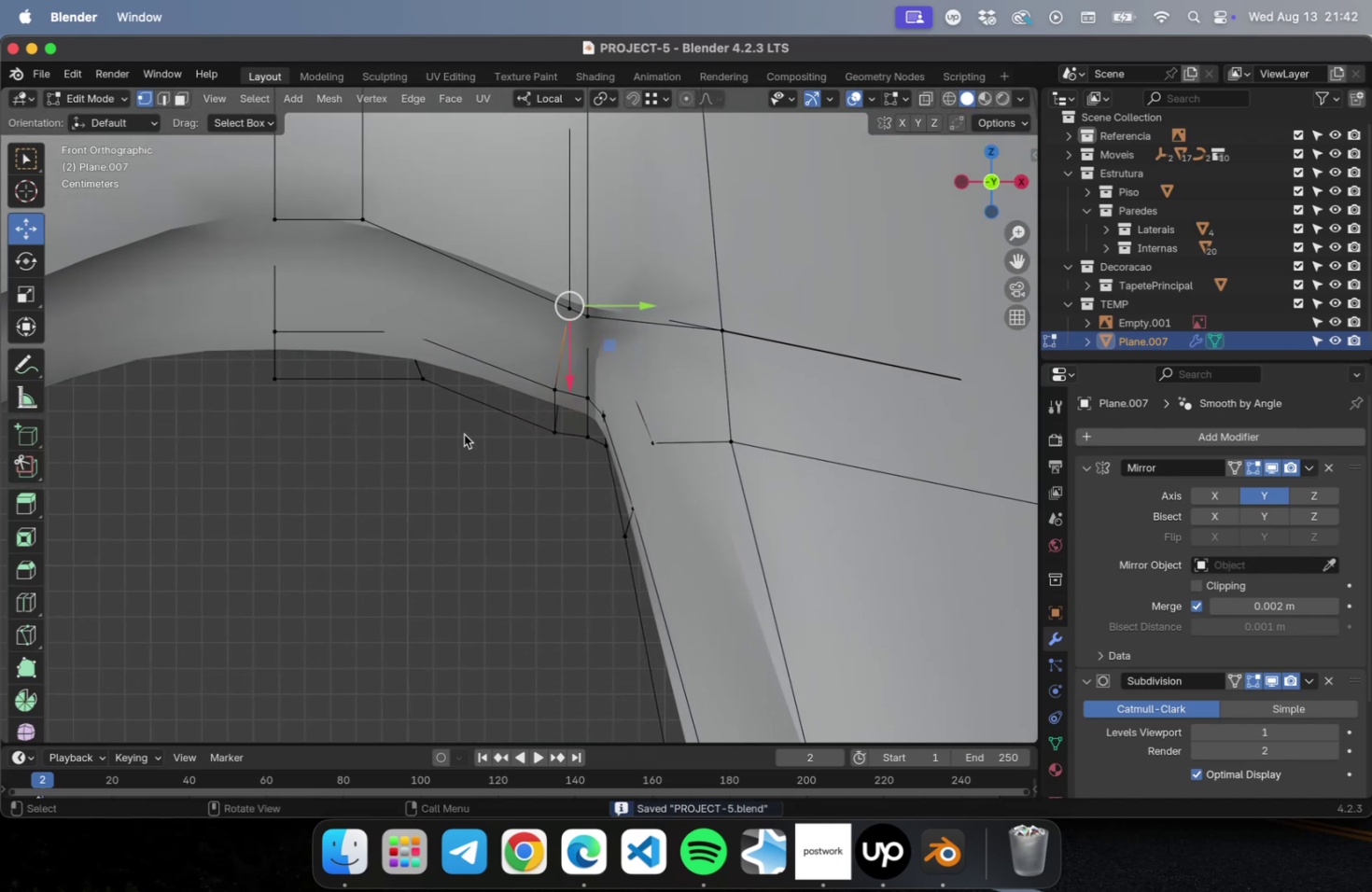 
scroll: coordinate [462, 426], scroll_direction: up, amount: 9.0
 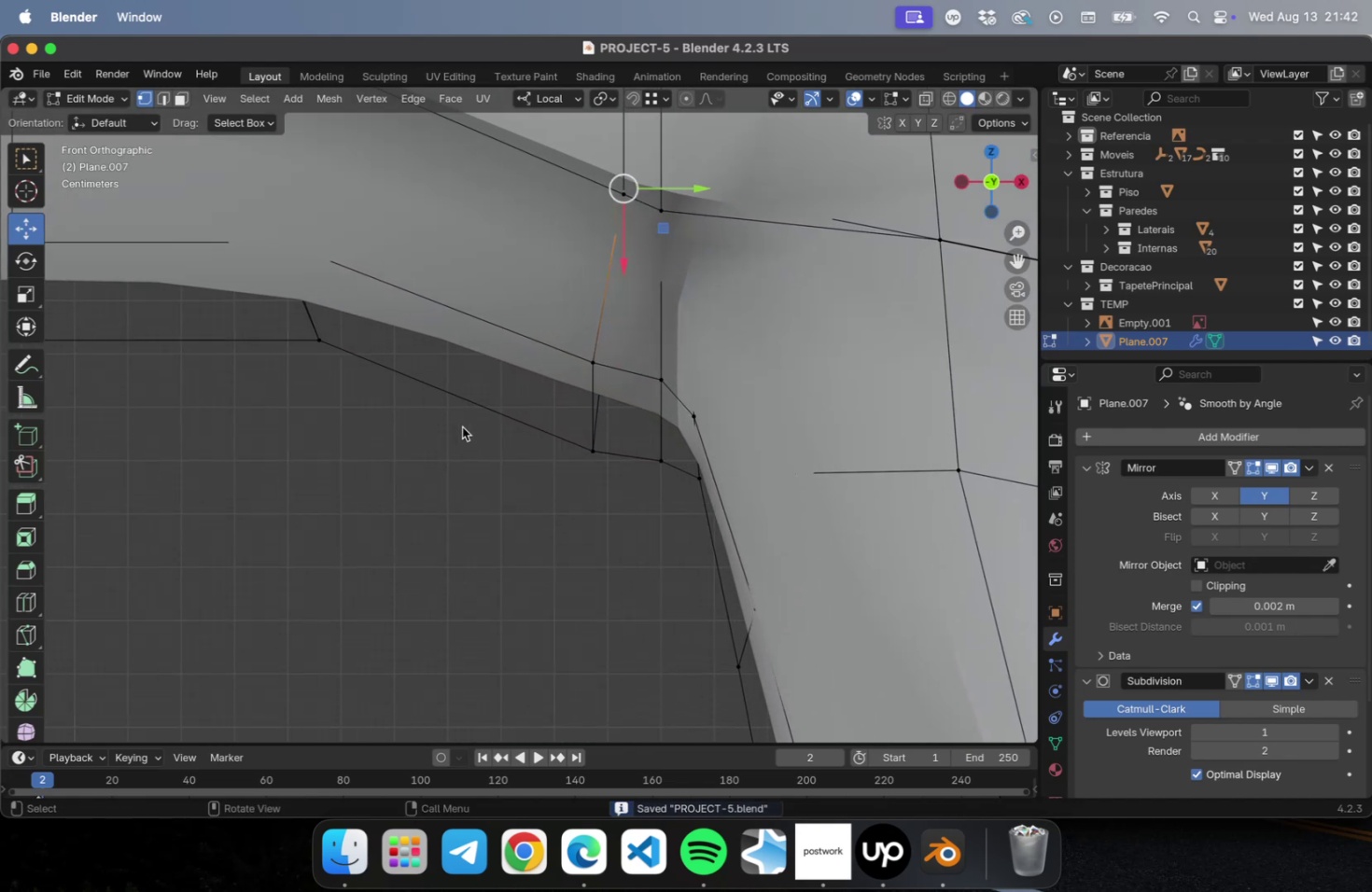 
hold_key(key=ShiftLeft, duration=0.46)
 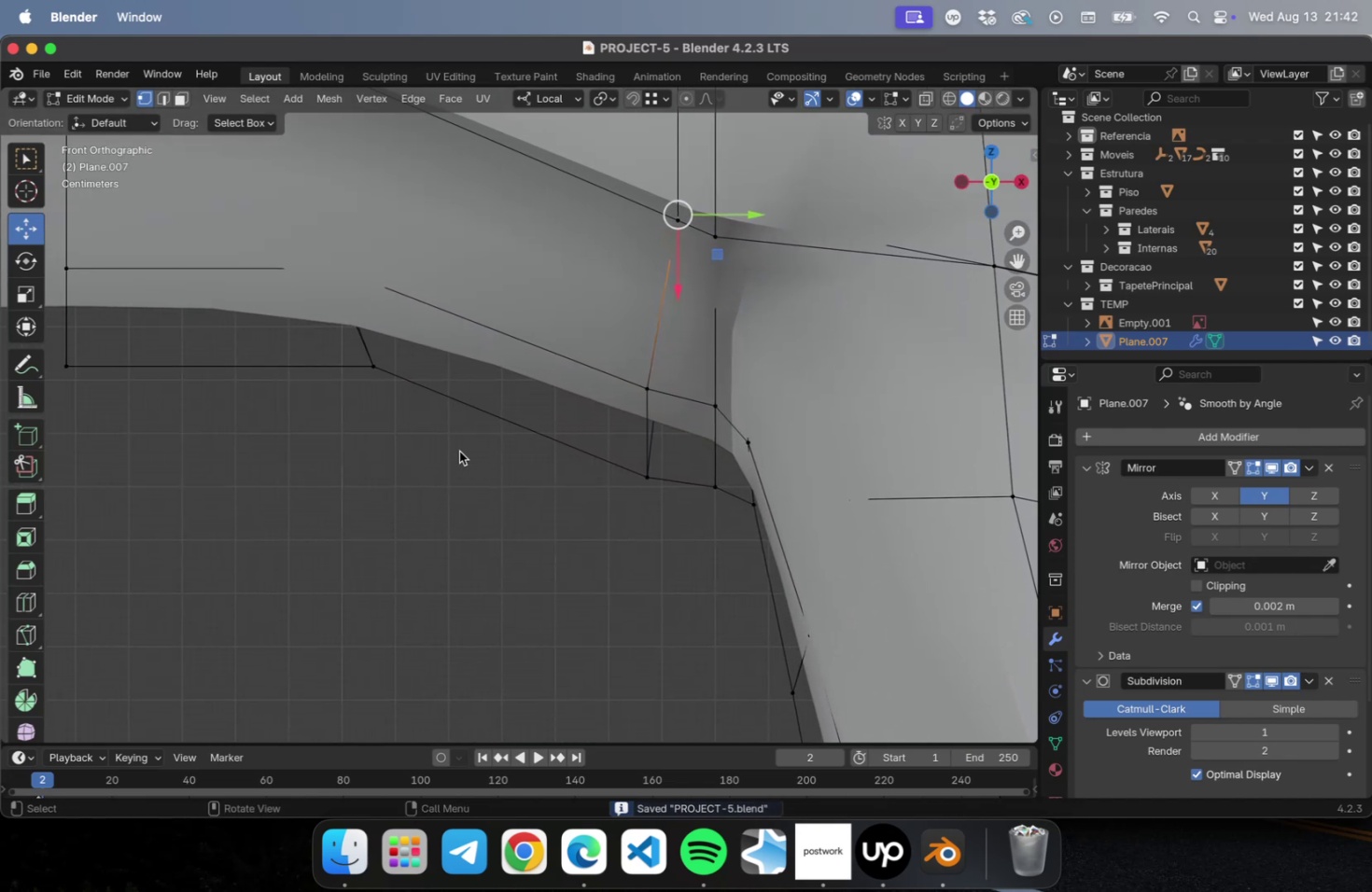 
left_click_drag(start_coordinate=[454, 448], to_coordinate=[326, 326])
 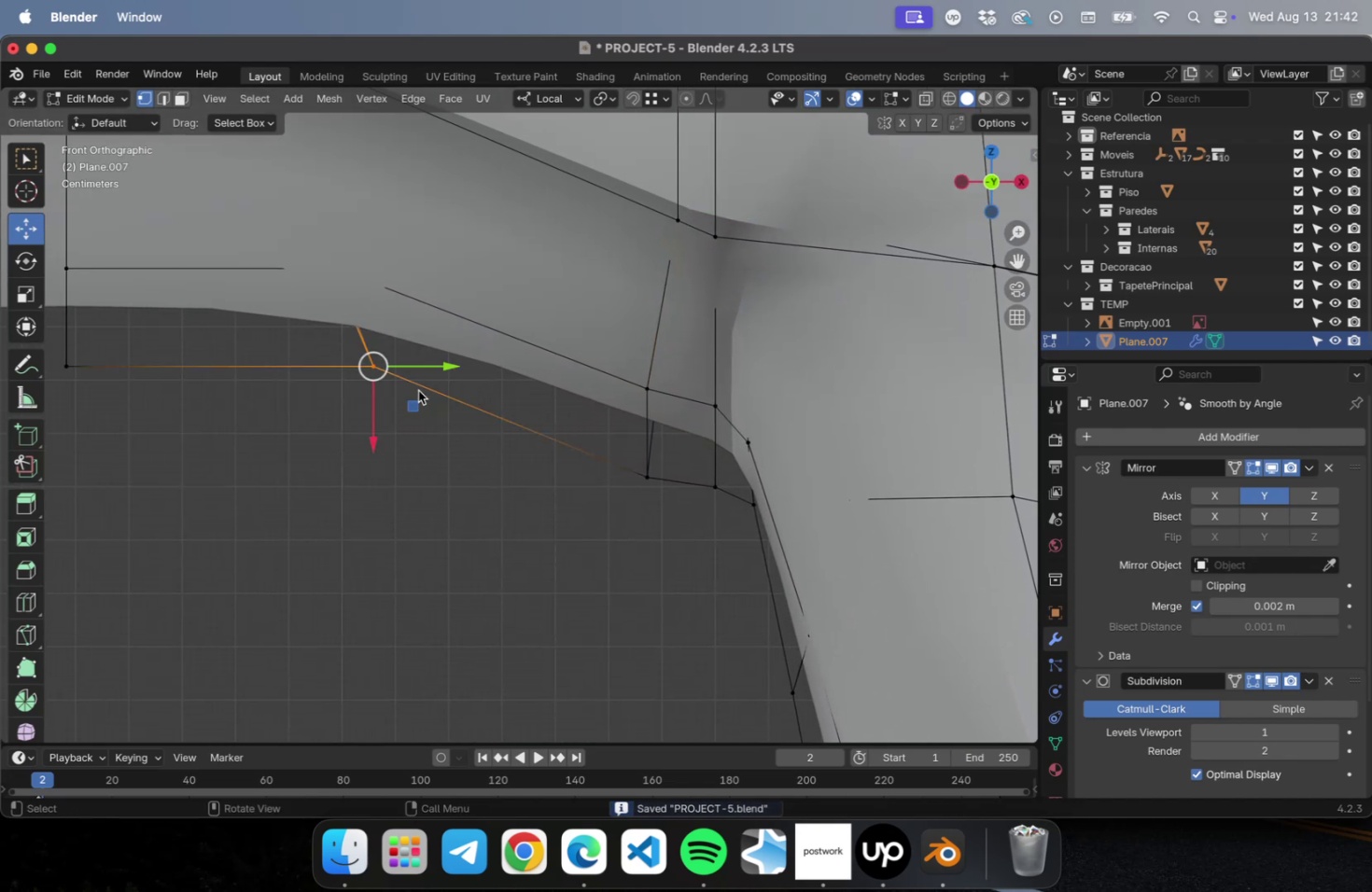 
left_click_drag(start_coordinate=[413, 410], to_coordinate=[365, 403])
 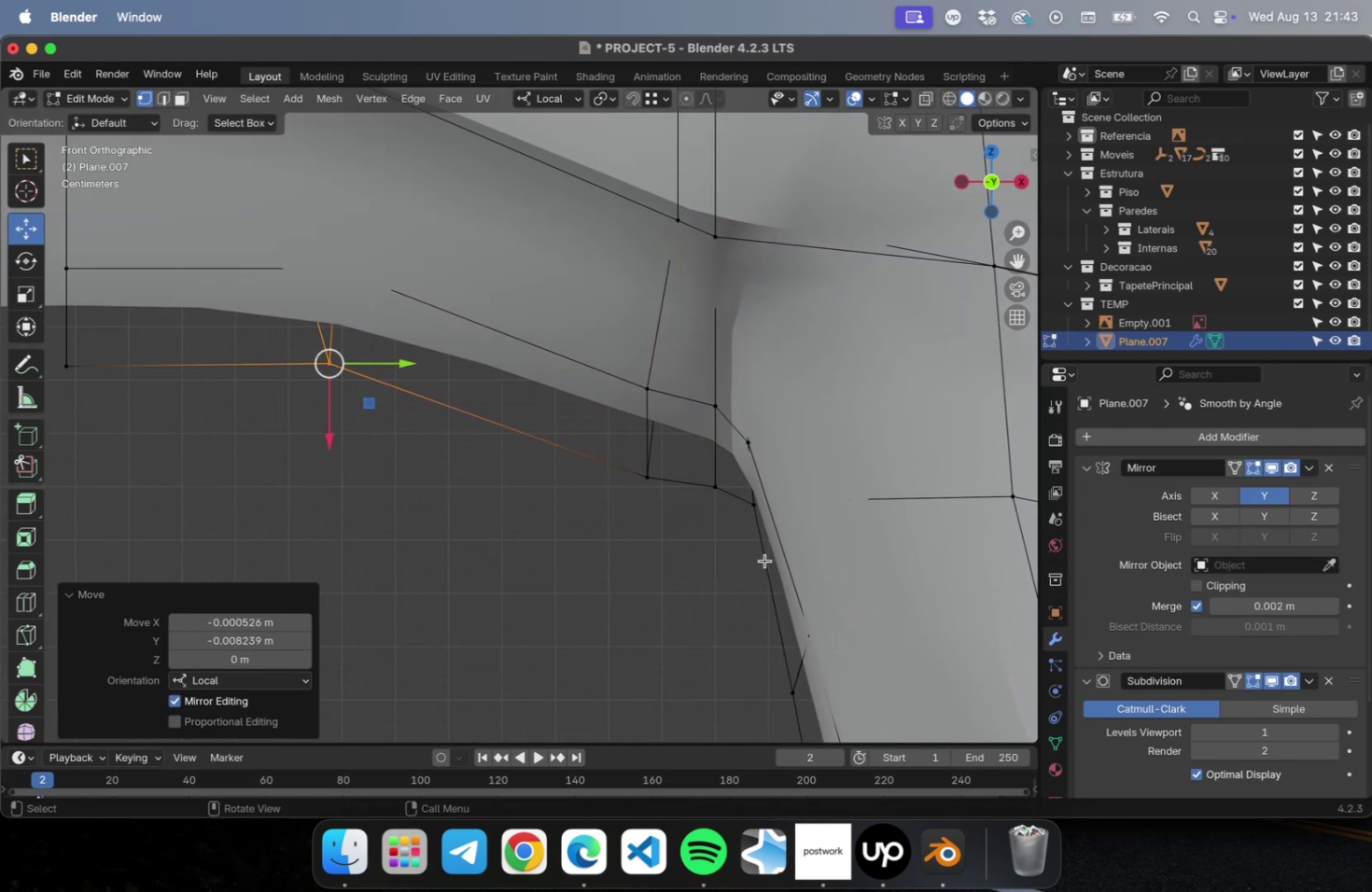 
left_click_drag(start_coordinate=[750, 532], to_coordinate=[758, 500])
 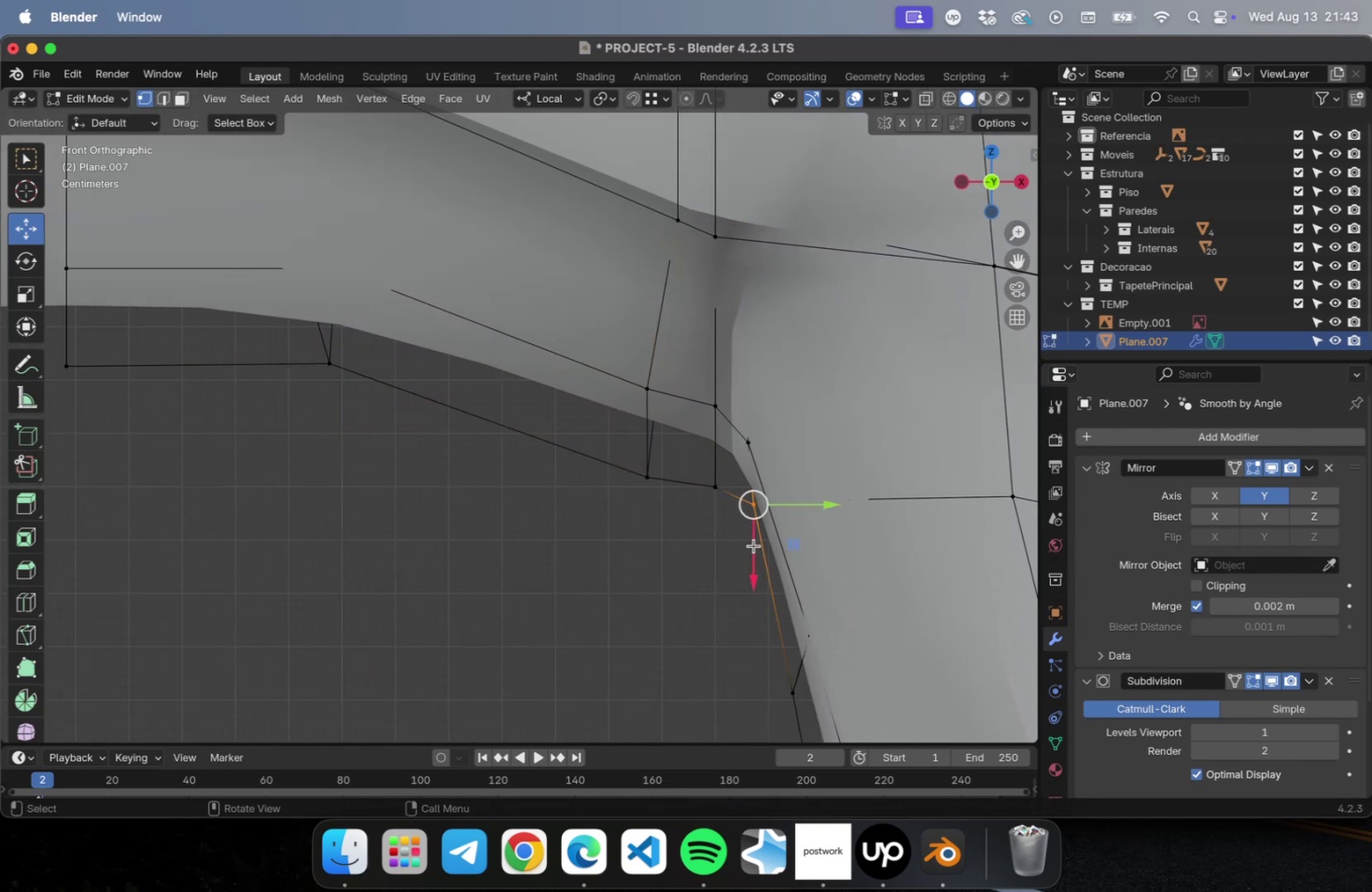 
left_click_drag(start_coordinate=[786, 545], to_coordinate=[772, 548])
 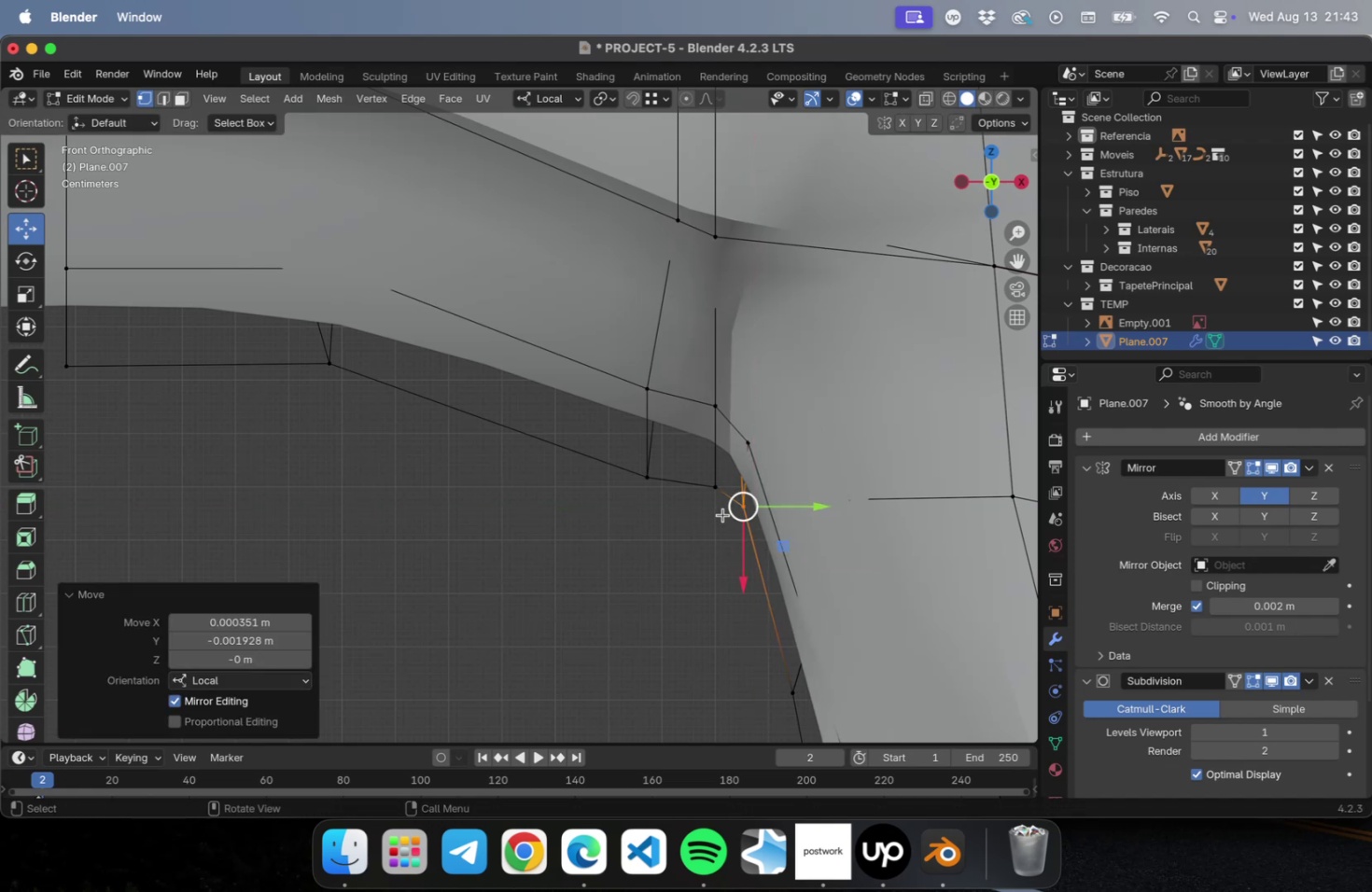 
left_click_drag(start_coordinate=[723, 513], to_coordinate=[693, 467])
 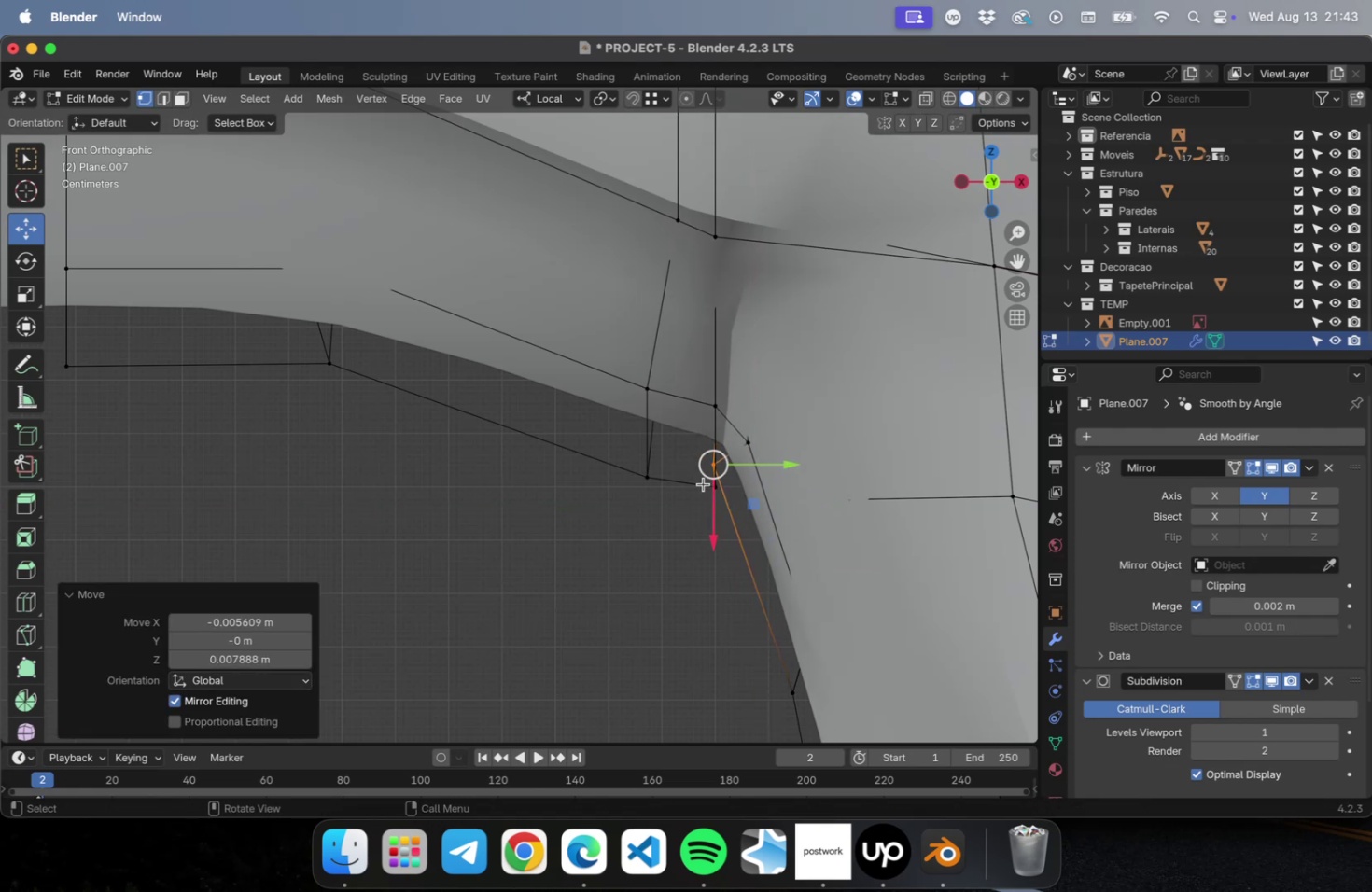 
key(Meta+Z)
 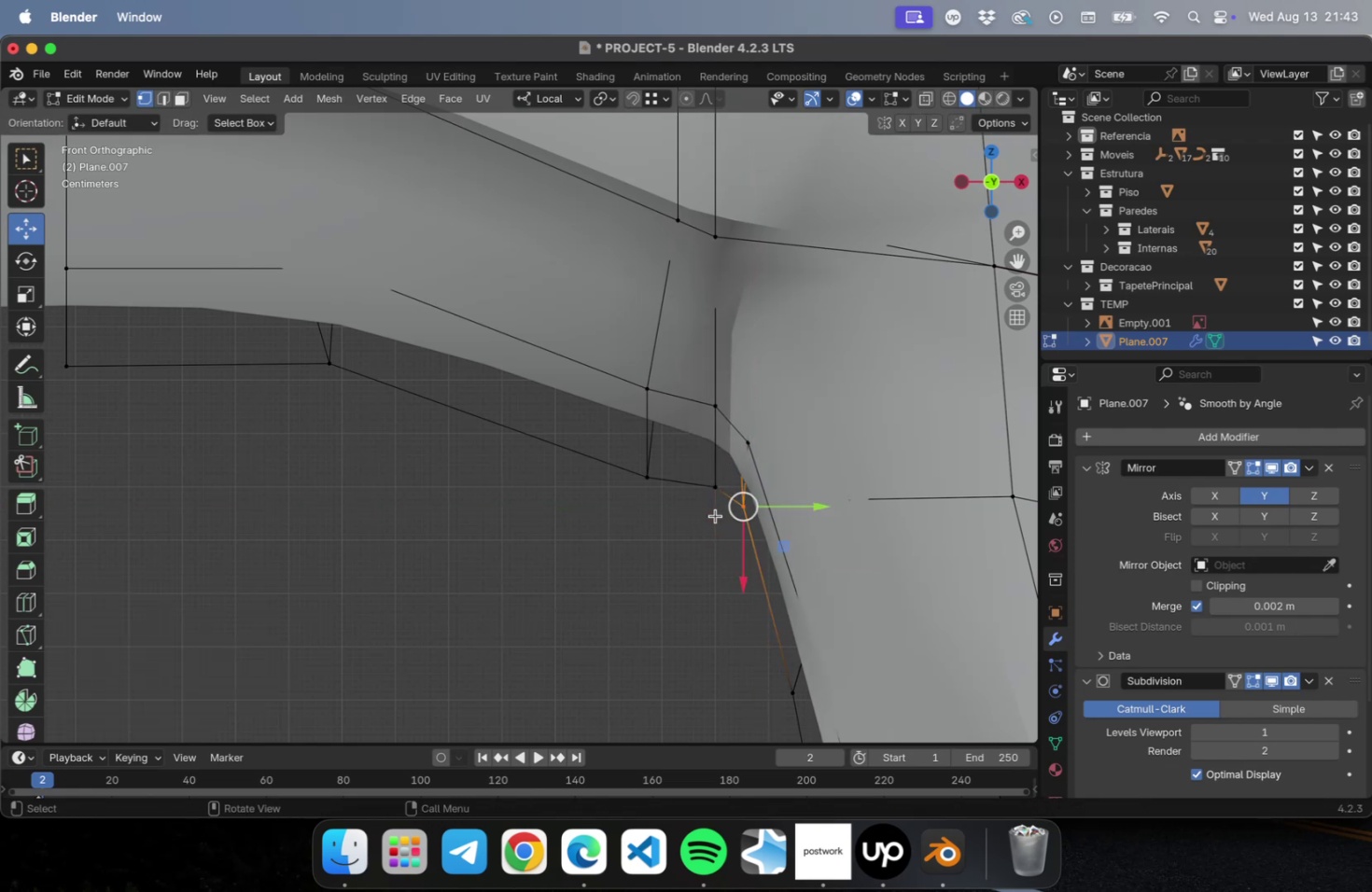 
left_click_drag(start_coordinate=[713, 513], to_coordinate=[703, 465])
 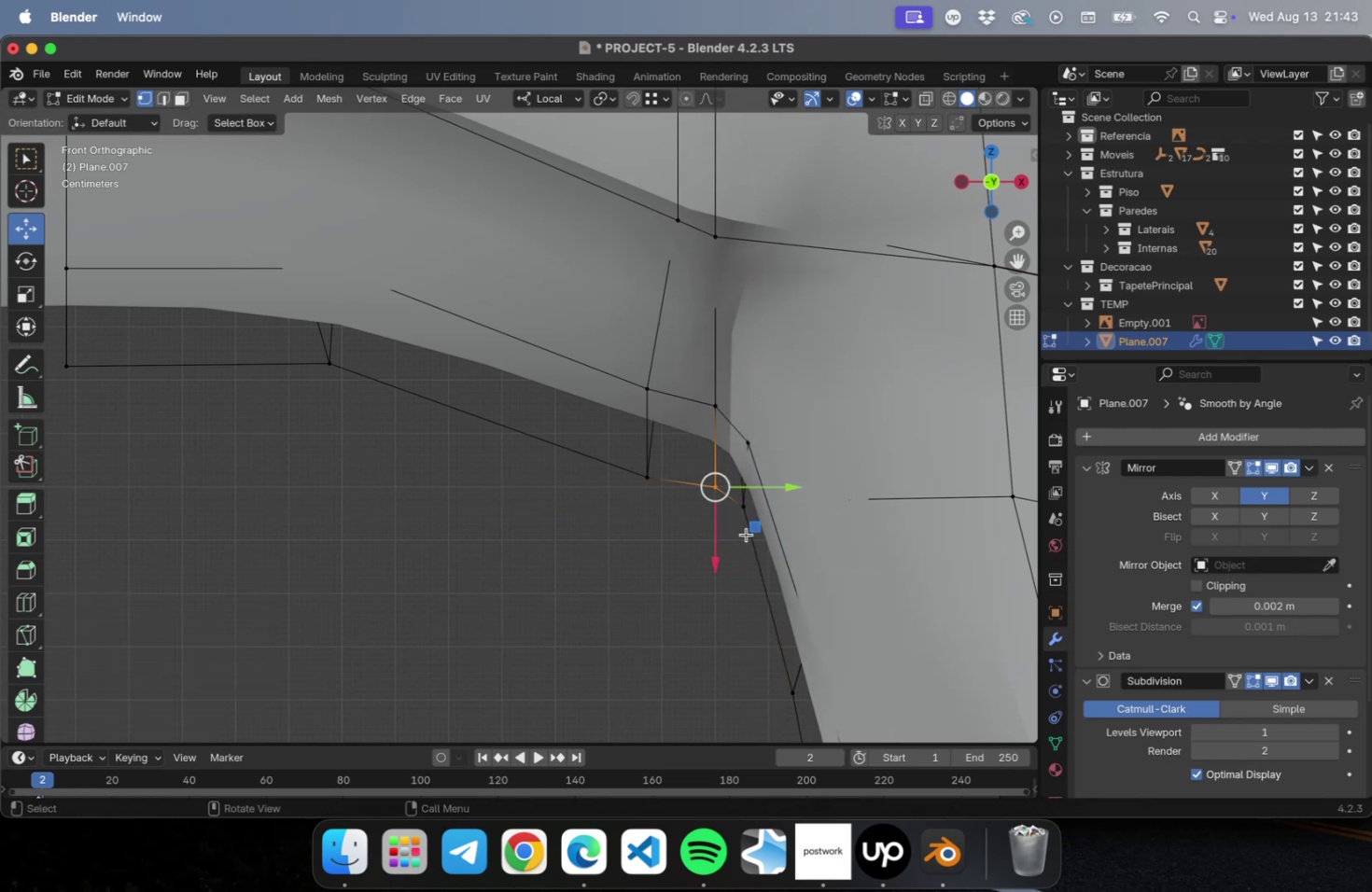 
left_click_drag(start_coordinate=[746, 531], to_coordinate=[732, 534])
 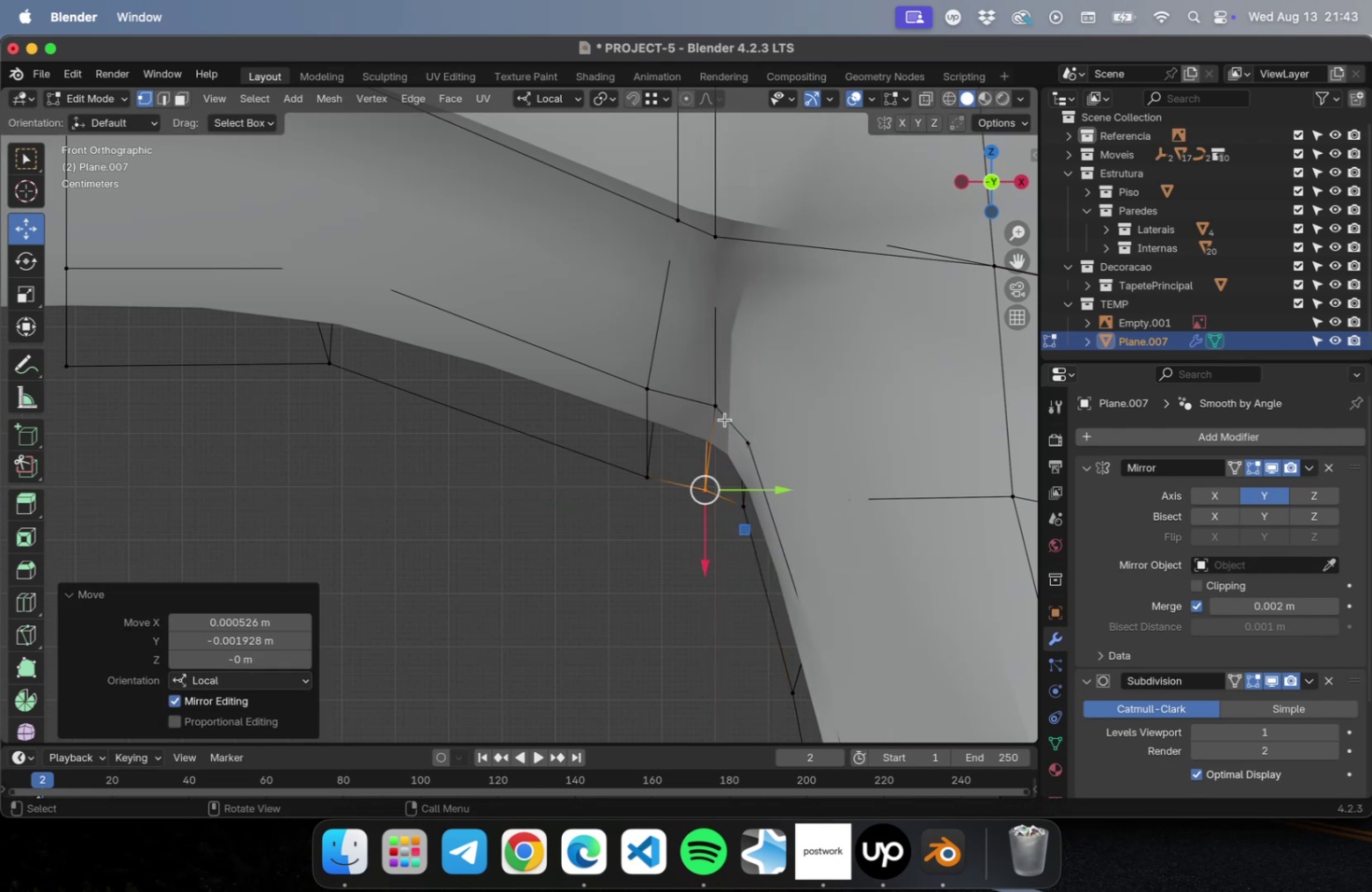 
left_click([718, 412])
 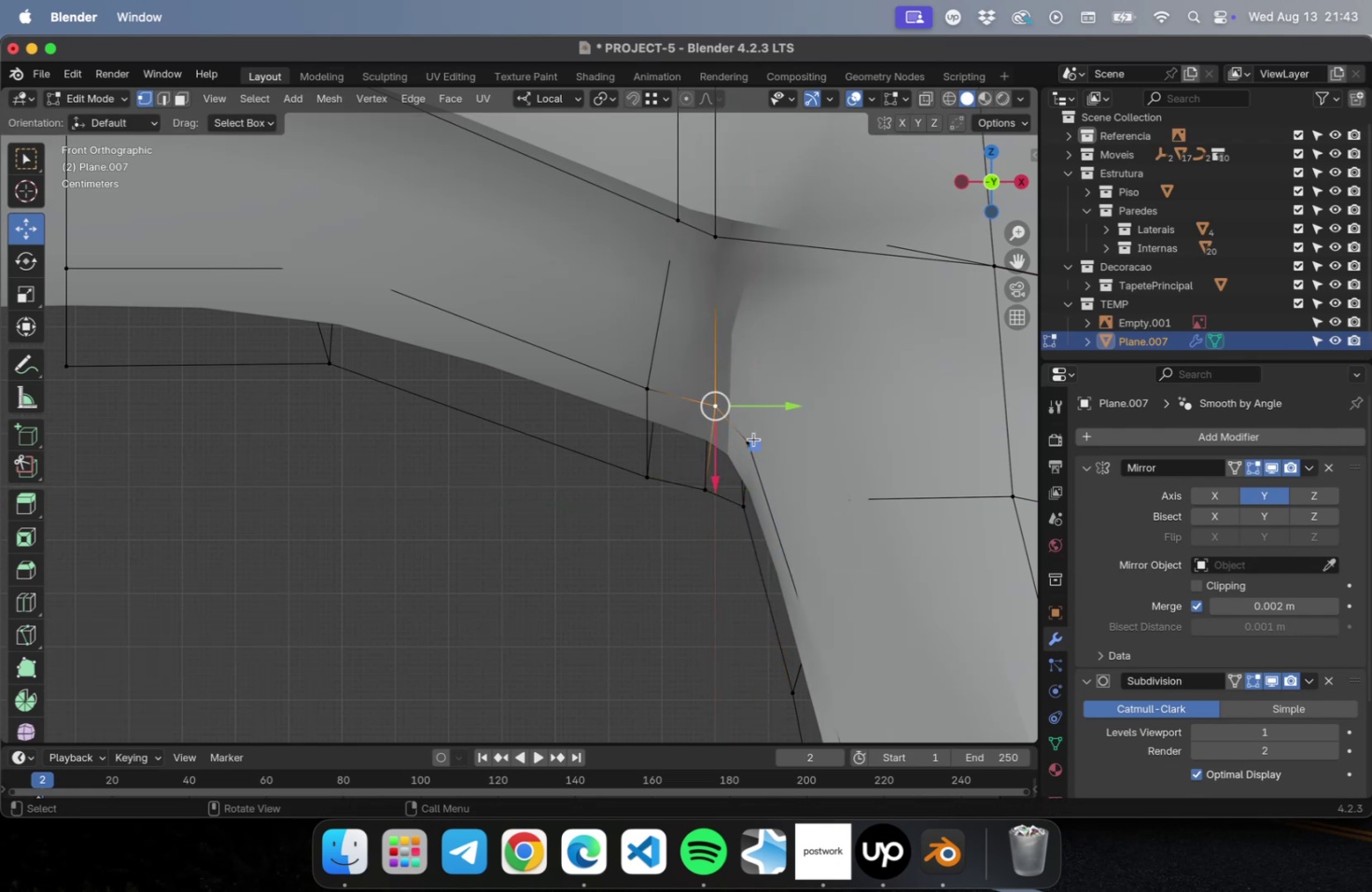 
left_click_drag(start_coordinate=[749, 431], to_coordinate=[732, 425])
 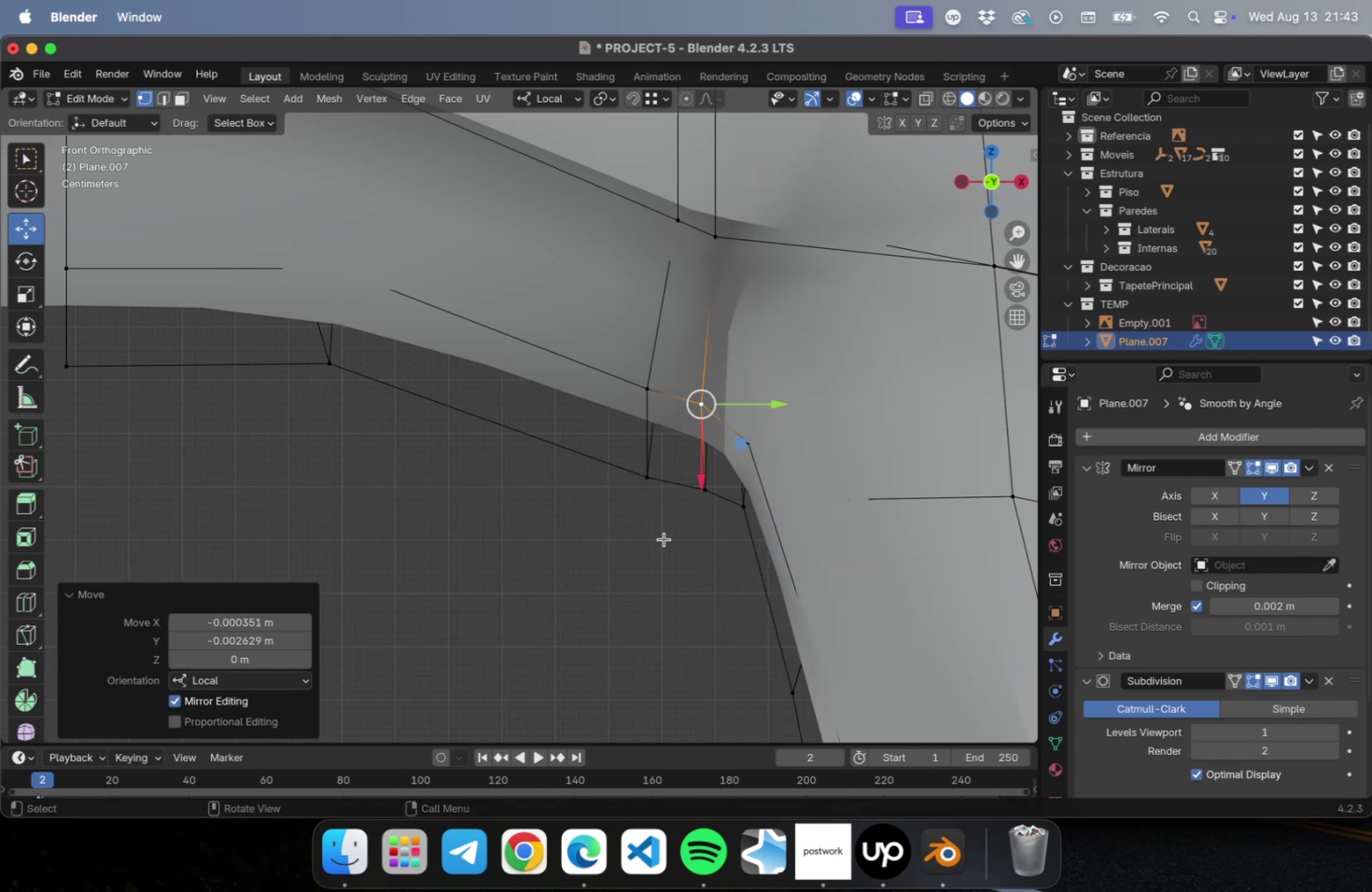 
left_click_drag(start_coordinate=[662, 521], to_coordinate=[634, 467])
 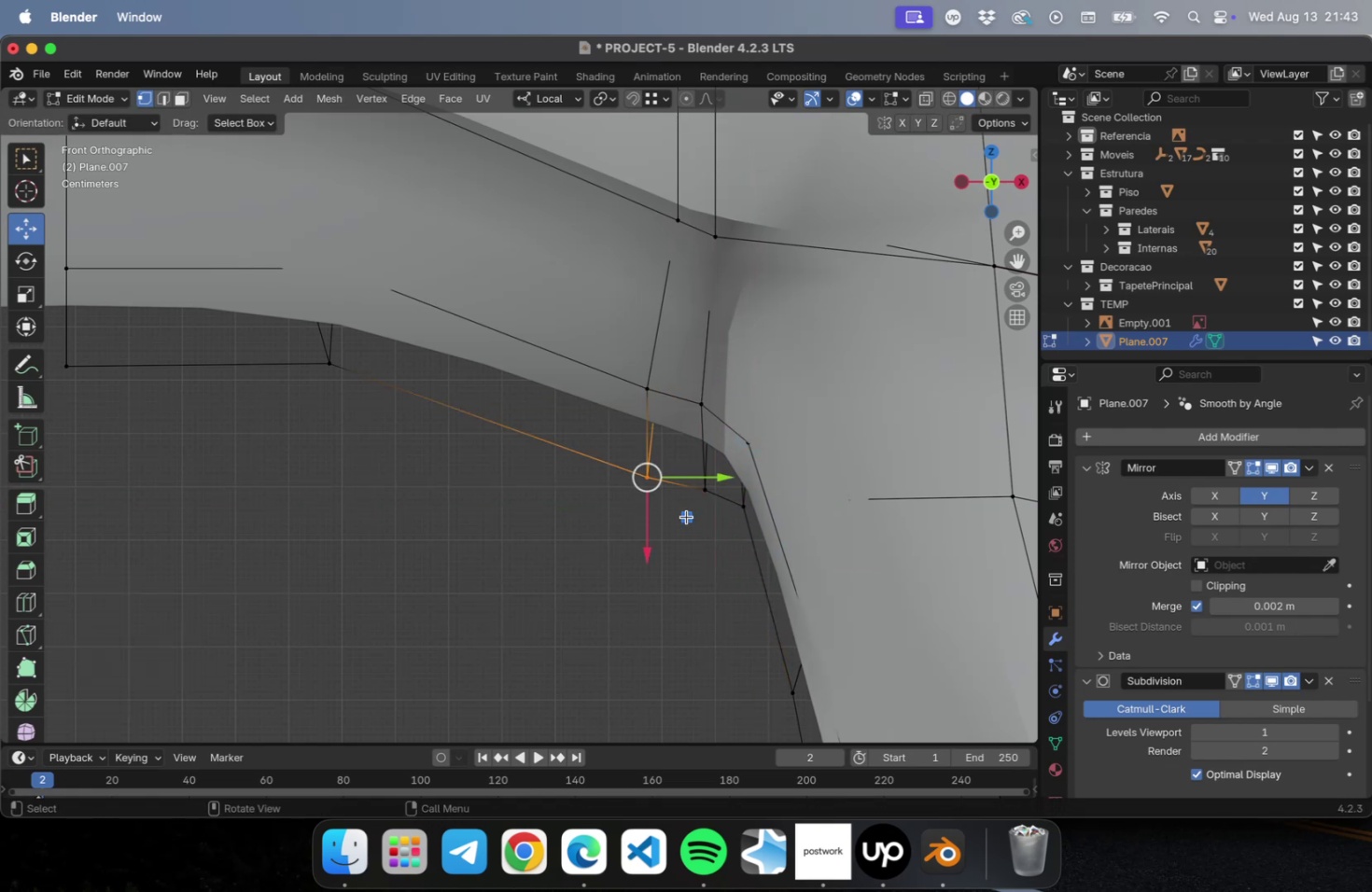 
left_click_drag(start_coordinate=[685, 521], to_coordinate=[674, 503])
 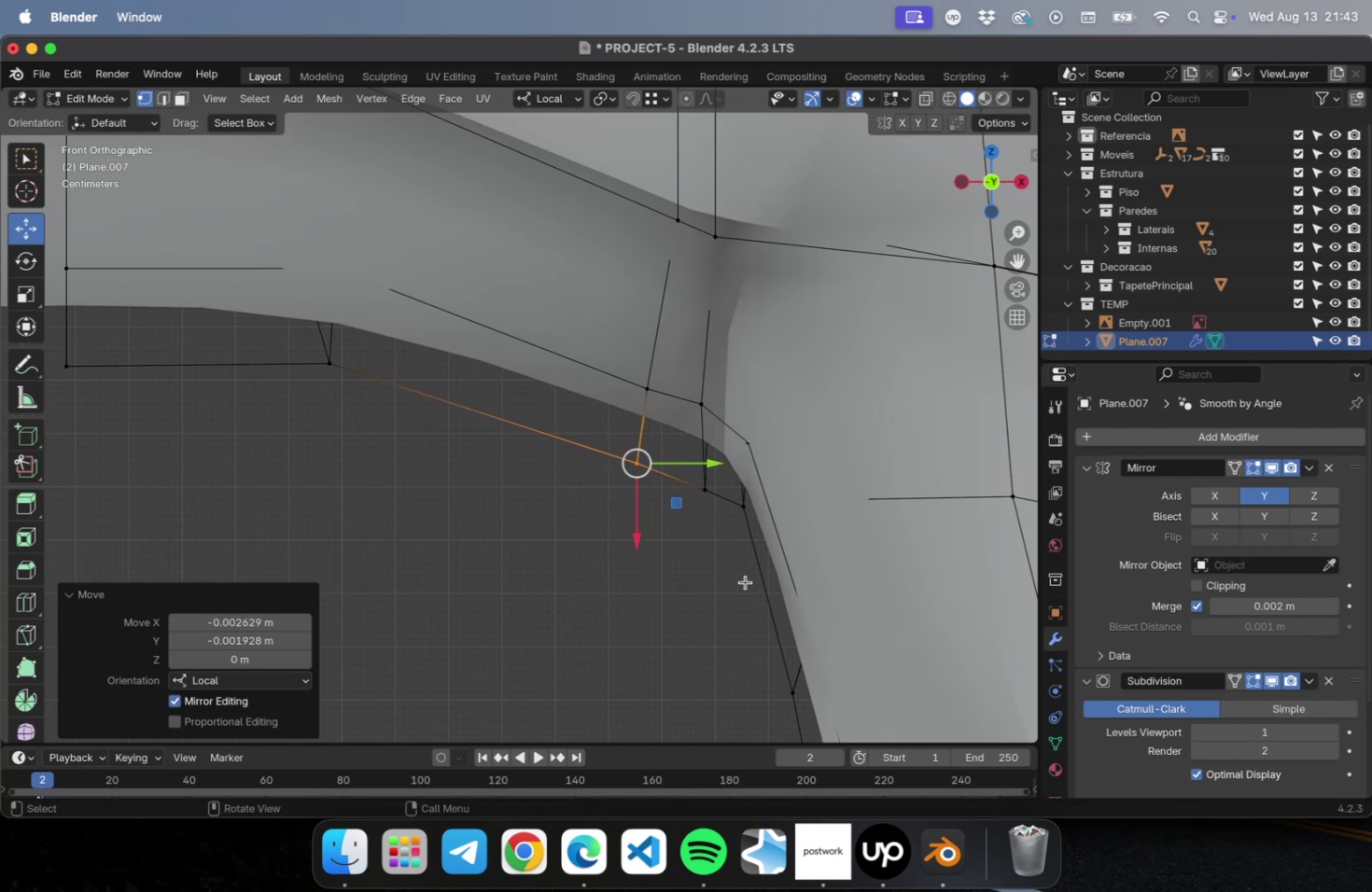 
hold_key(key=ShiftLeft, duration=0.56)
 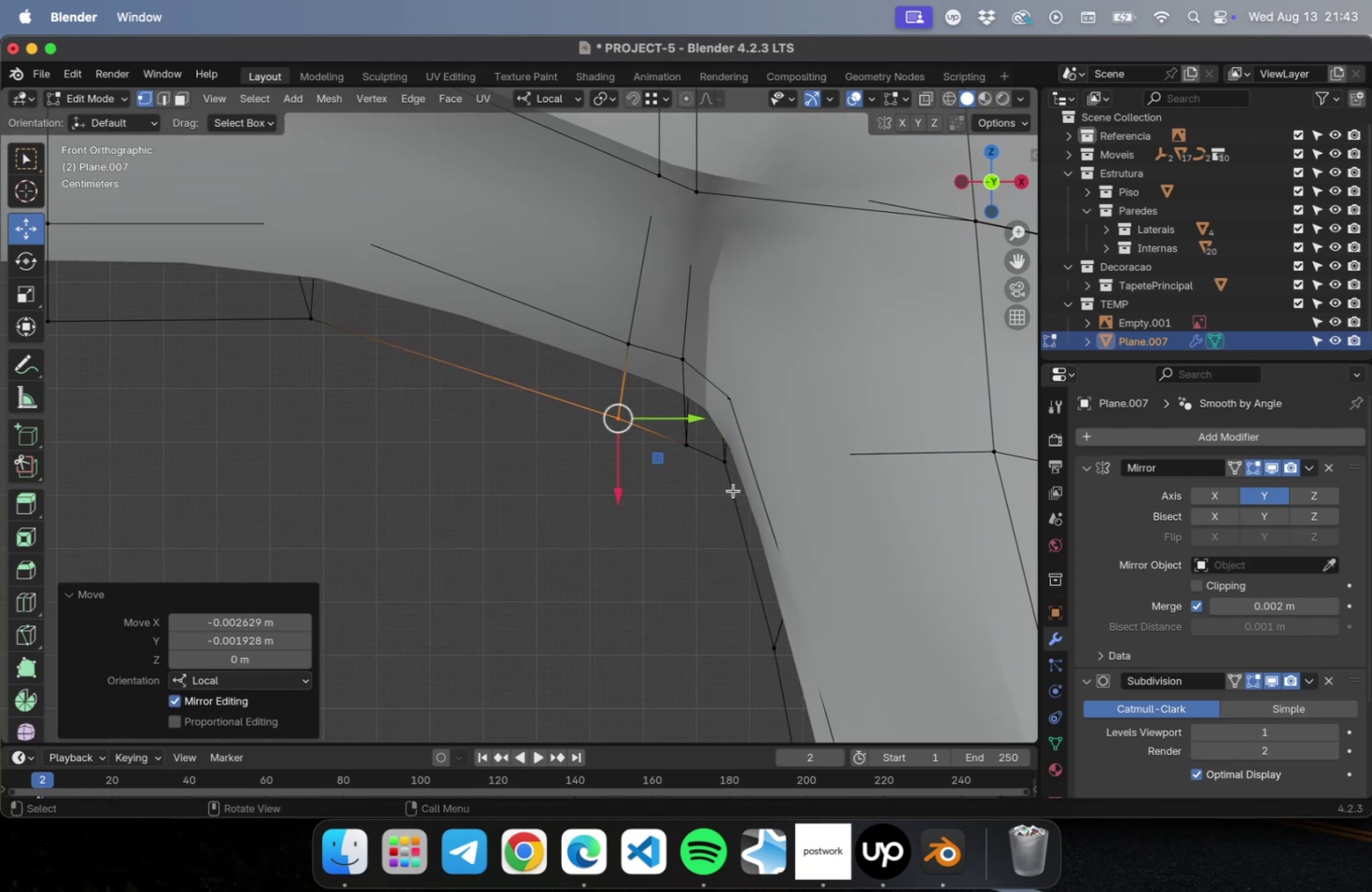 
hold_key(key=ShiftLeft, duration=0.9)
 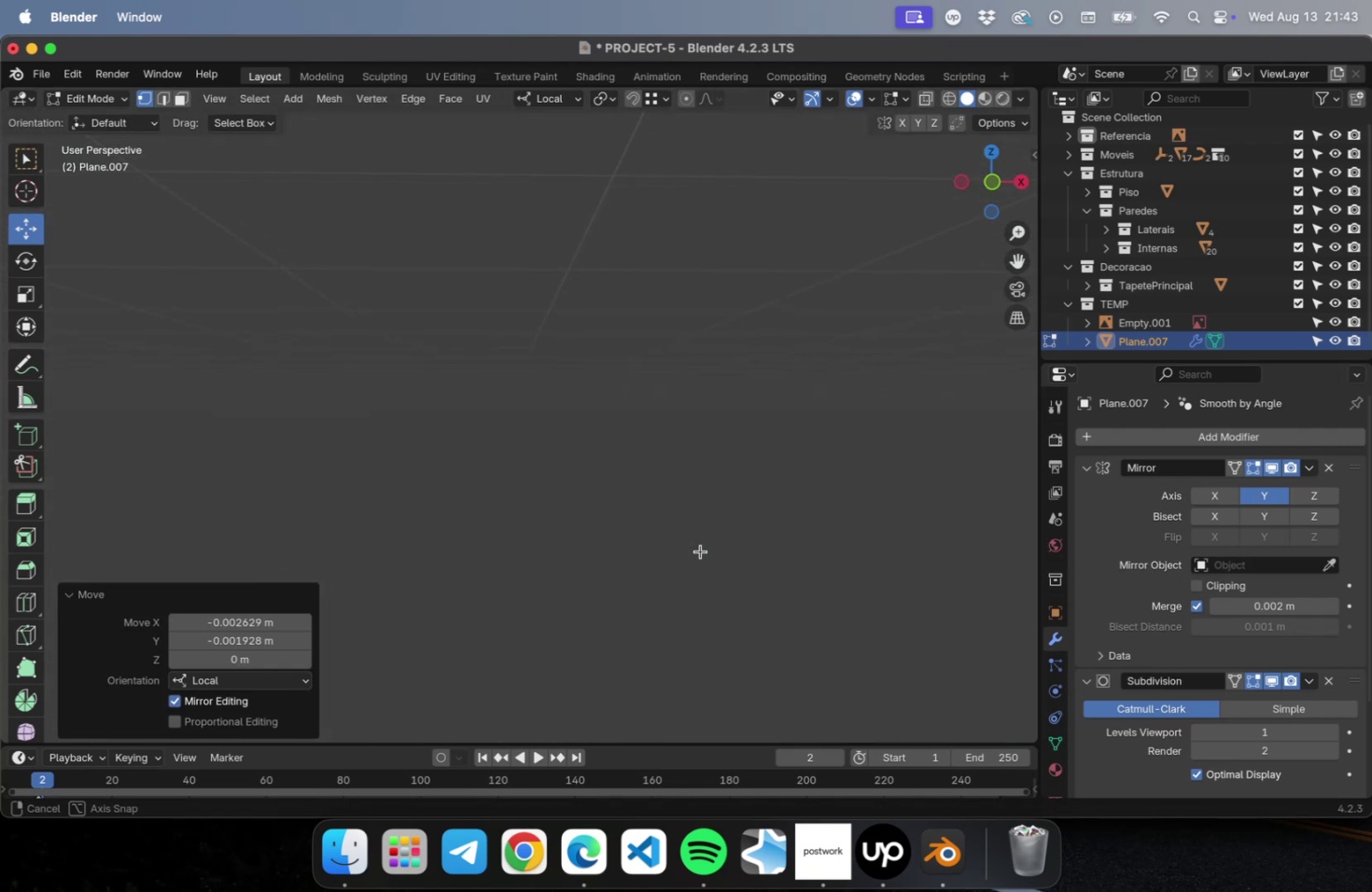 
scroll: coordinate [725, 559], scroll_direction: down, amount: 39.0
 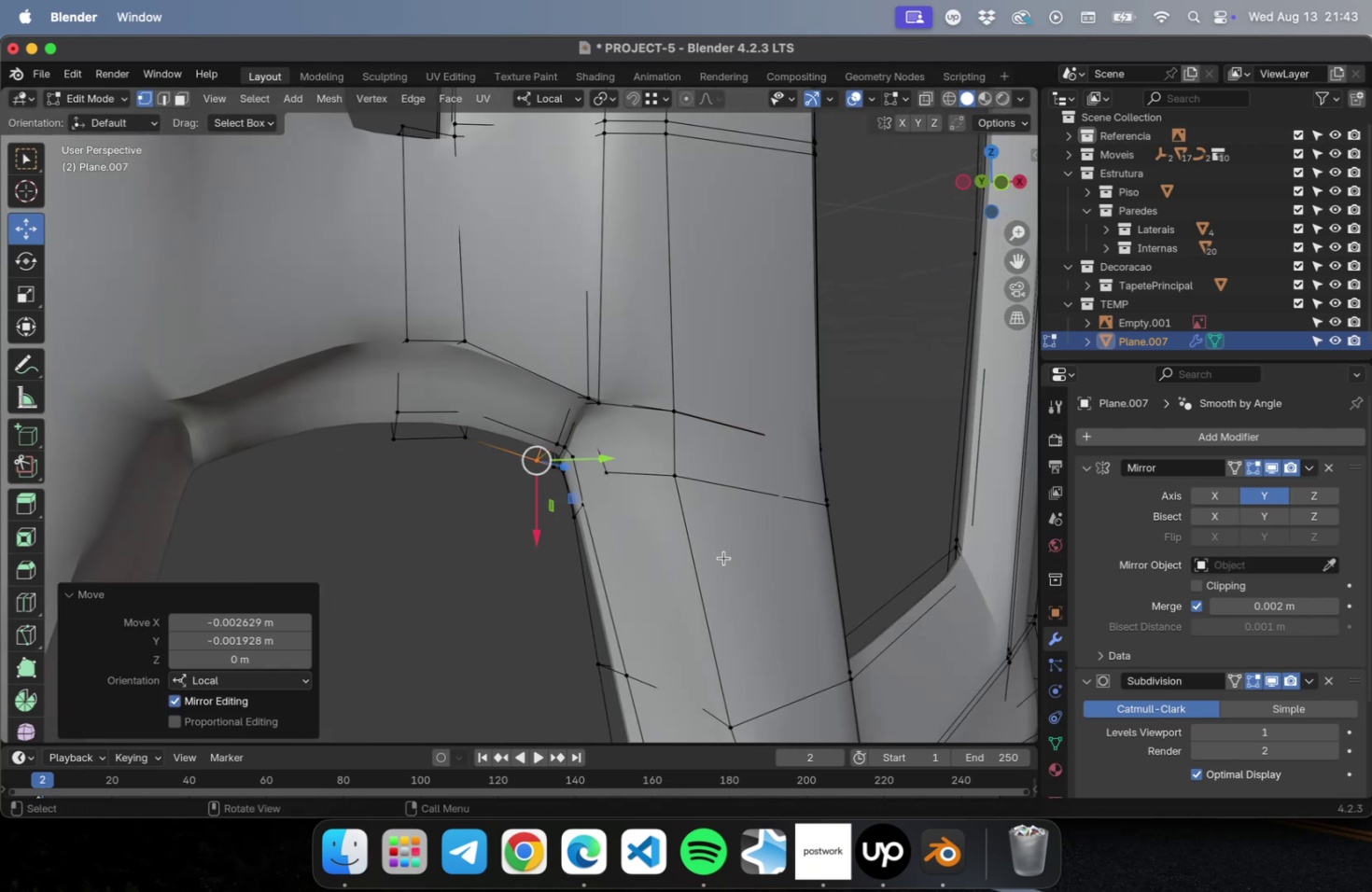 
key(Meta+2)
 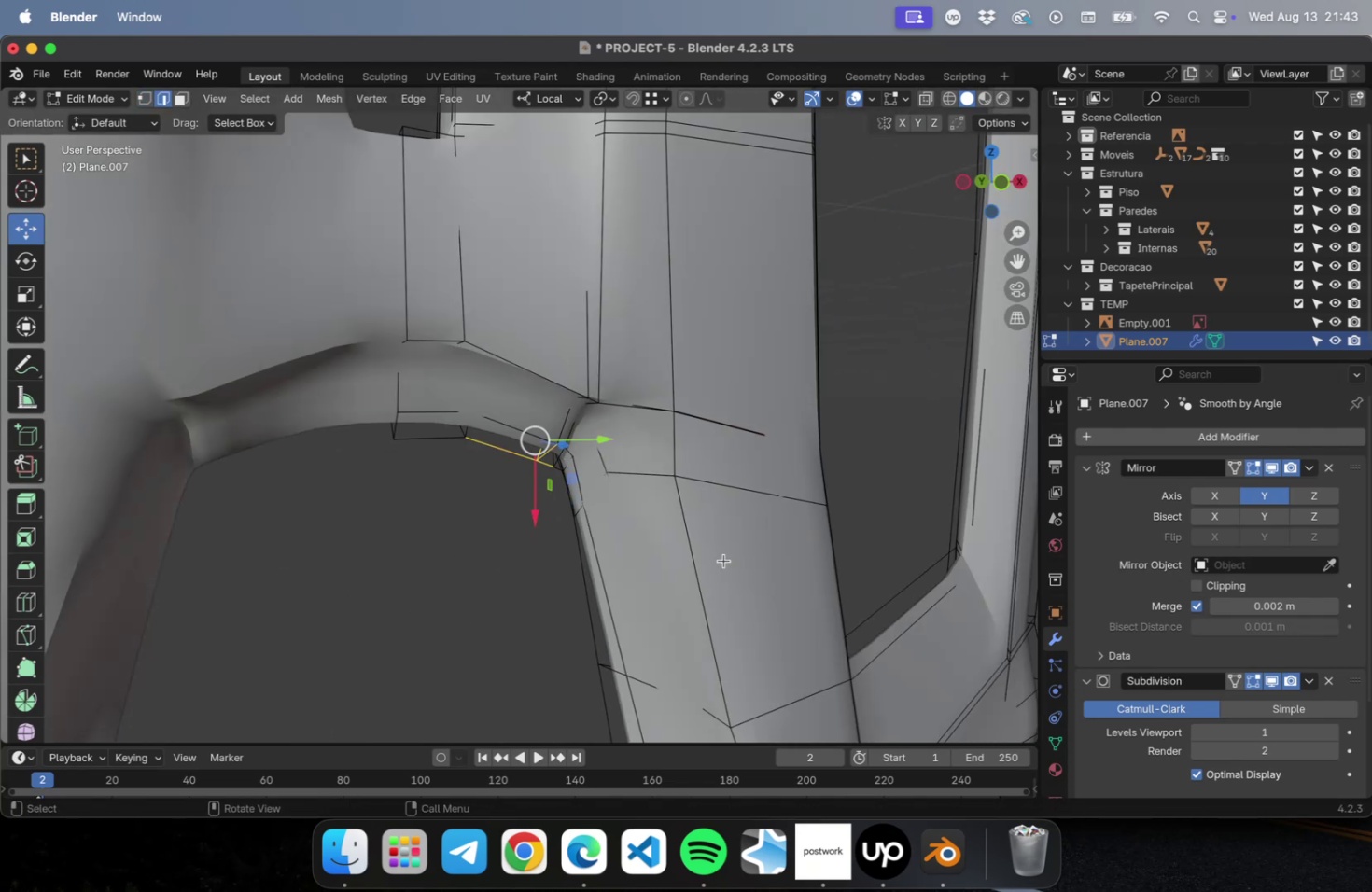 
key(Tab)
 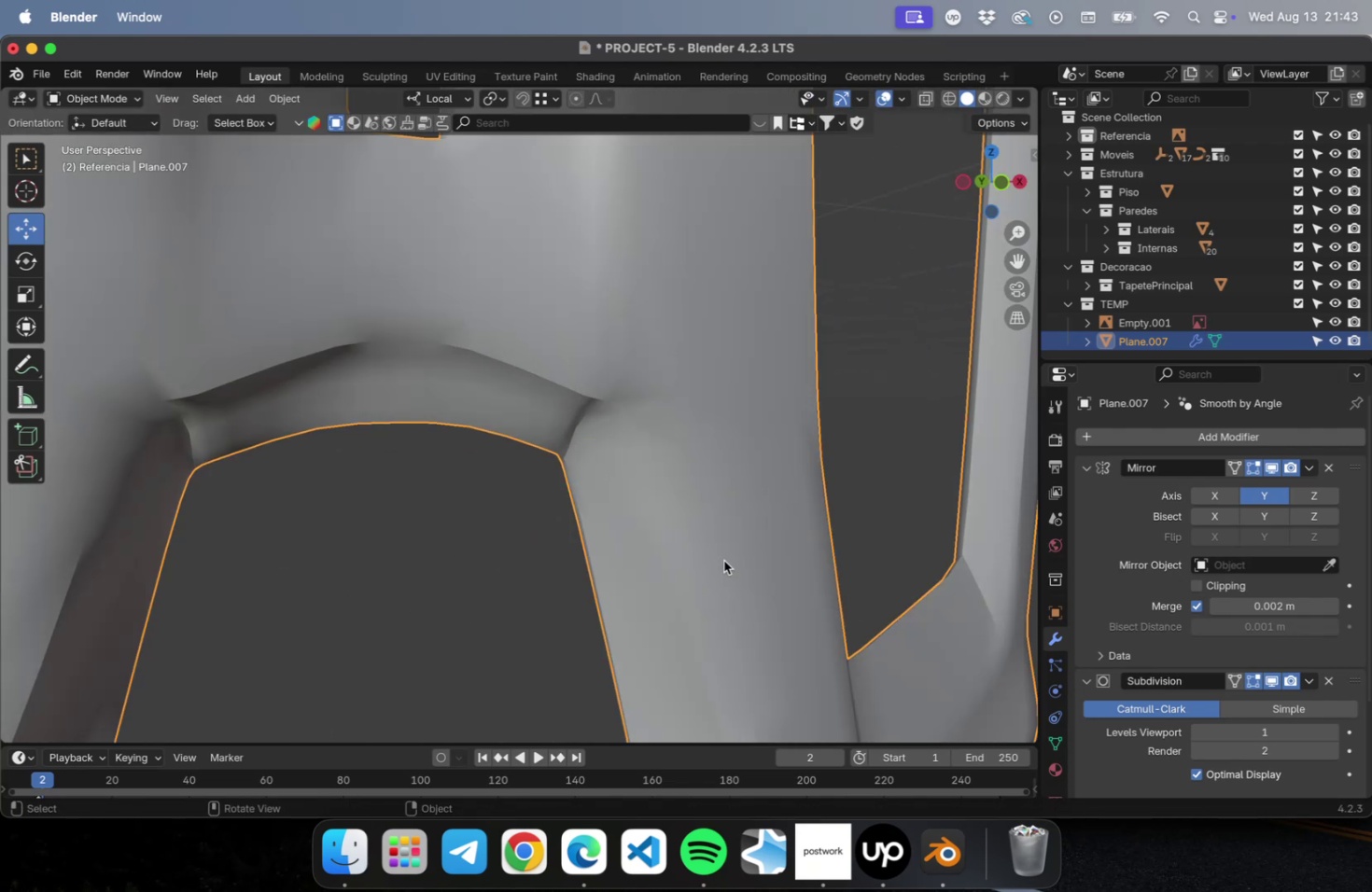 
key(Meta+3)
 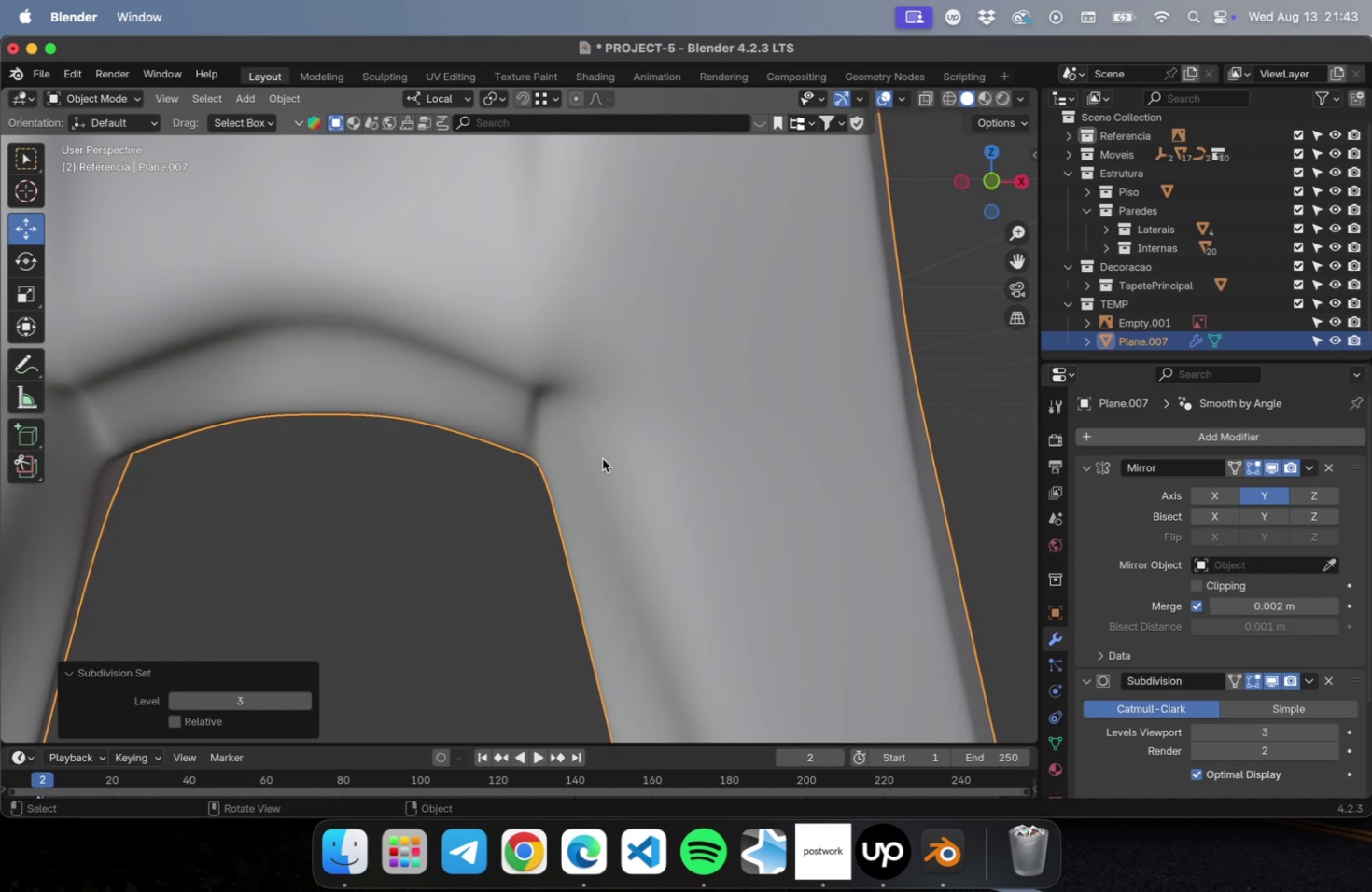 
key(Meta+3)
 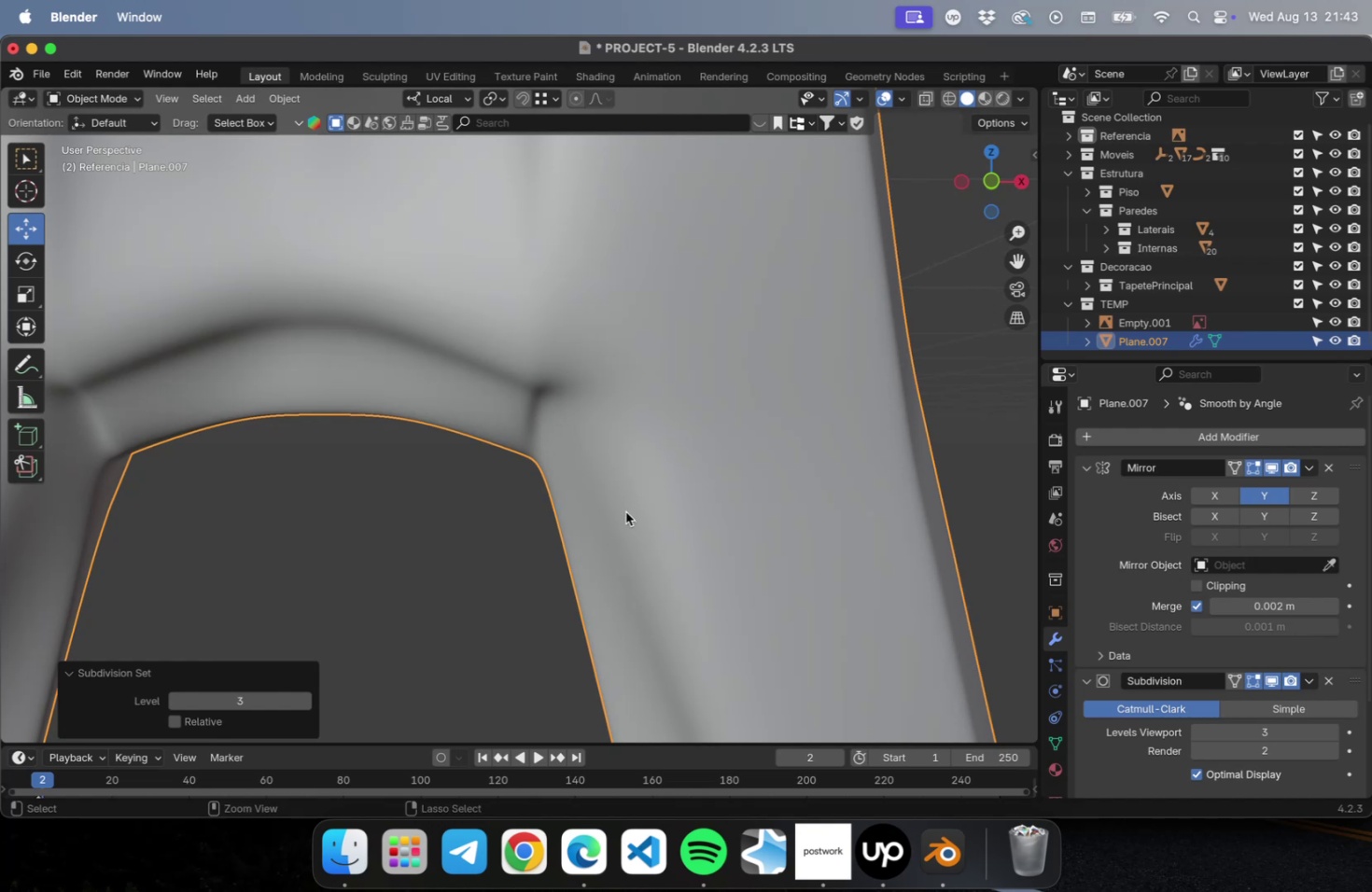 
key(Meta+2)
 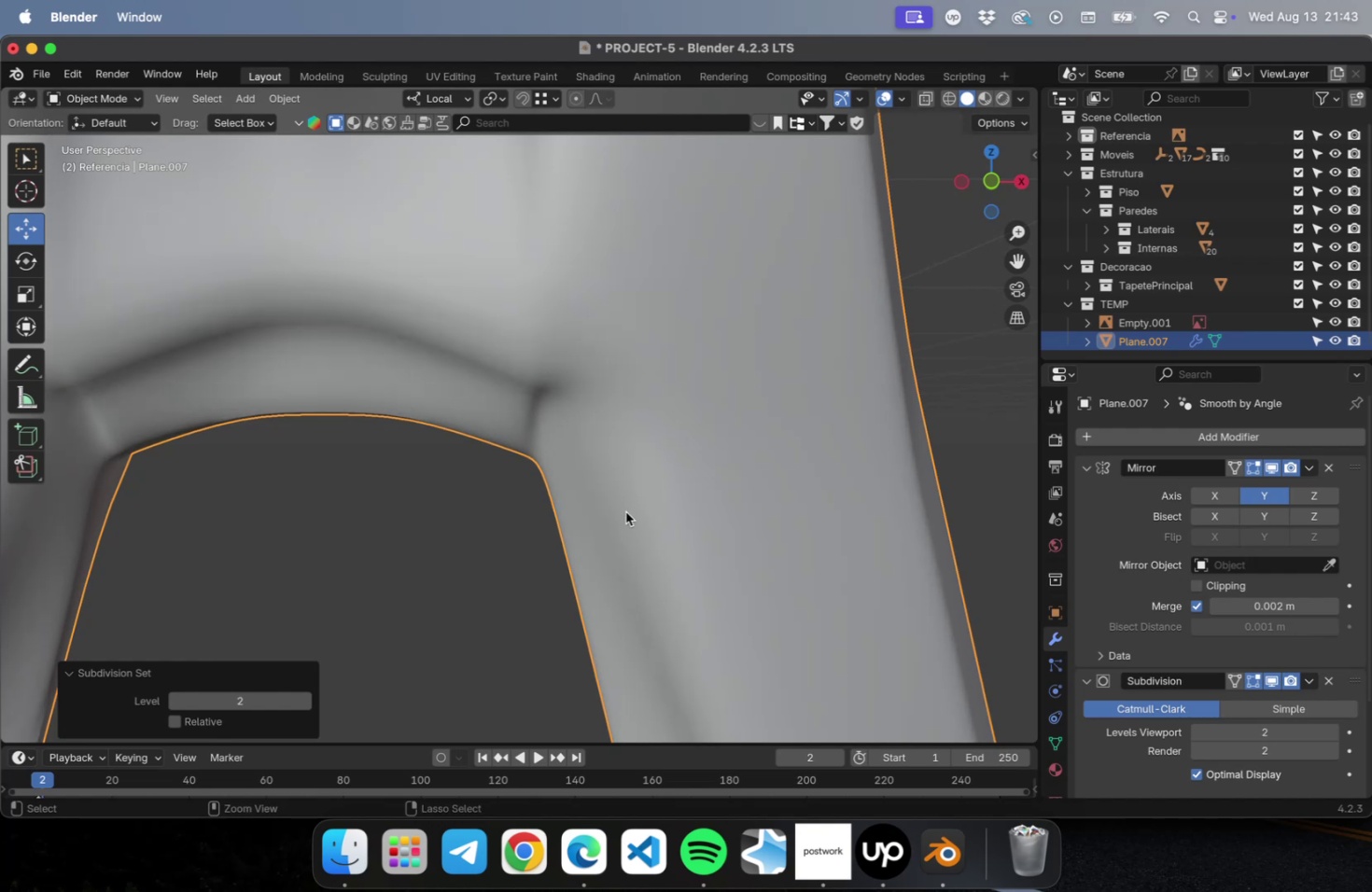 
key(Meta+1)
 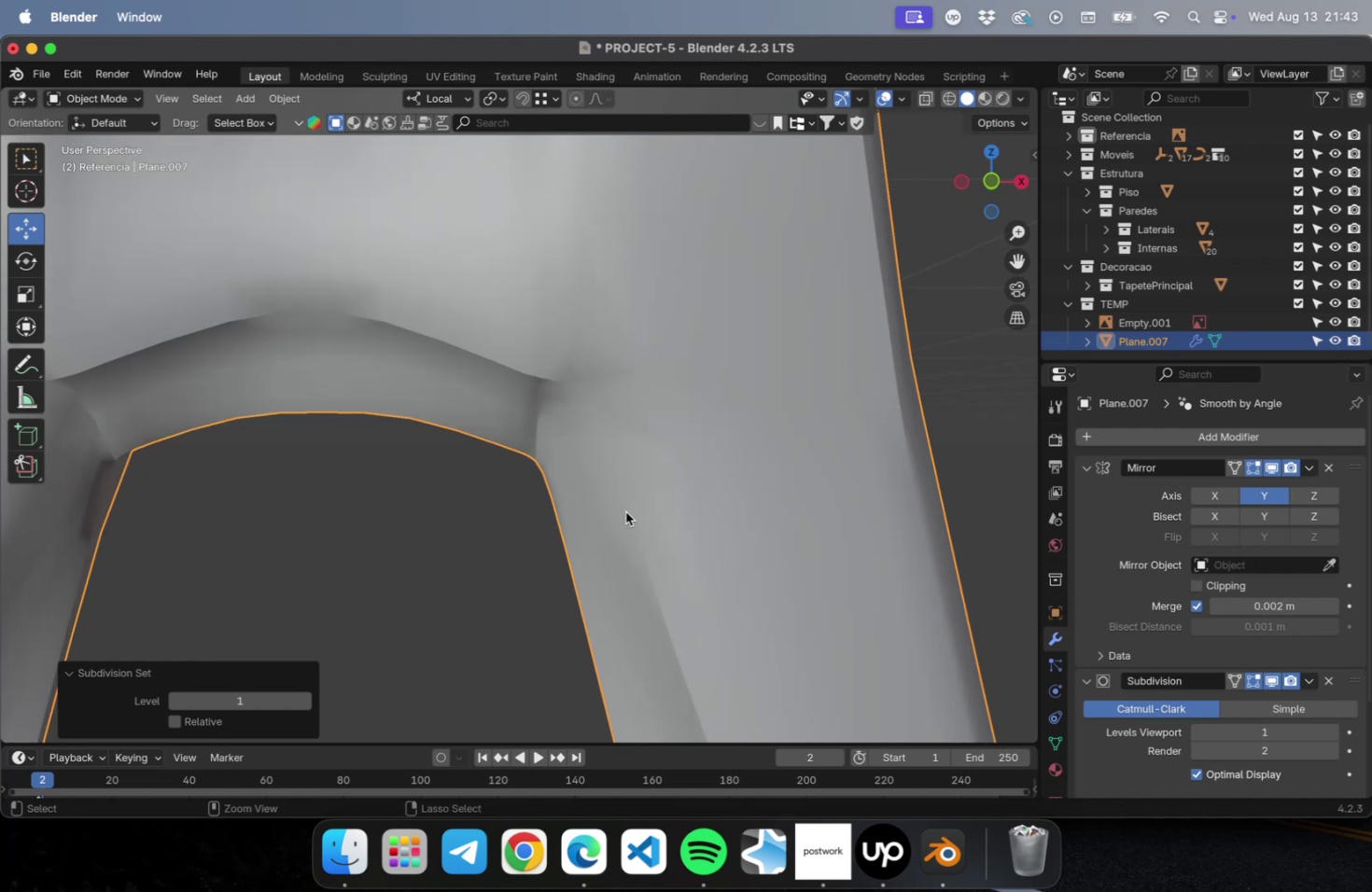 
key(Meta+2)
 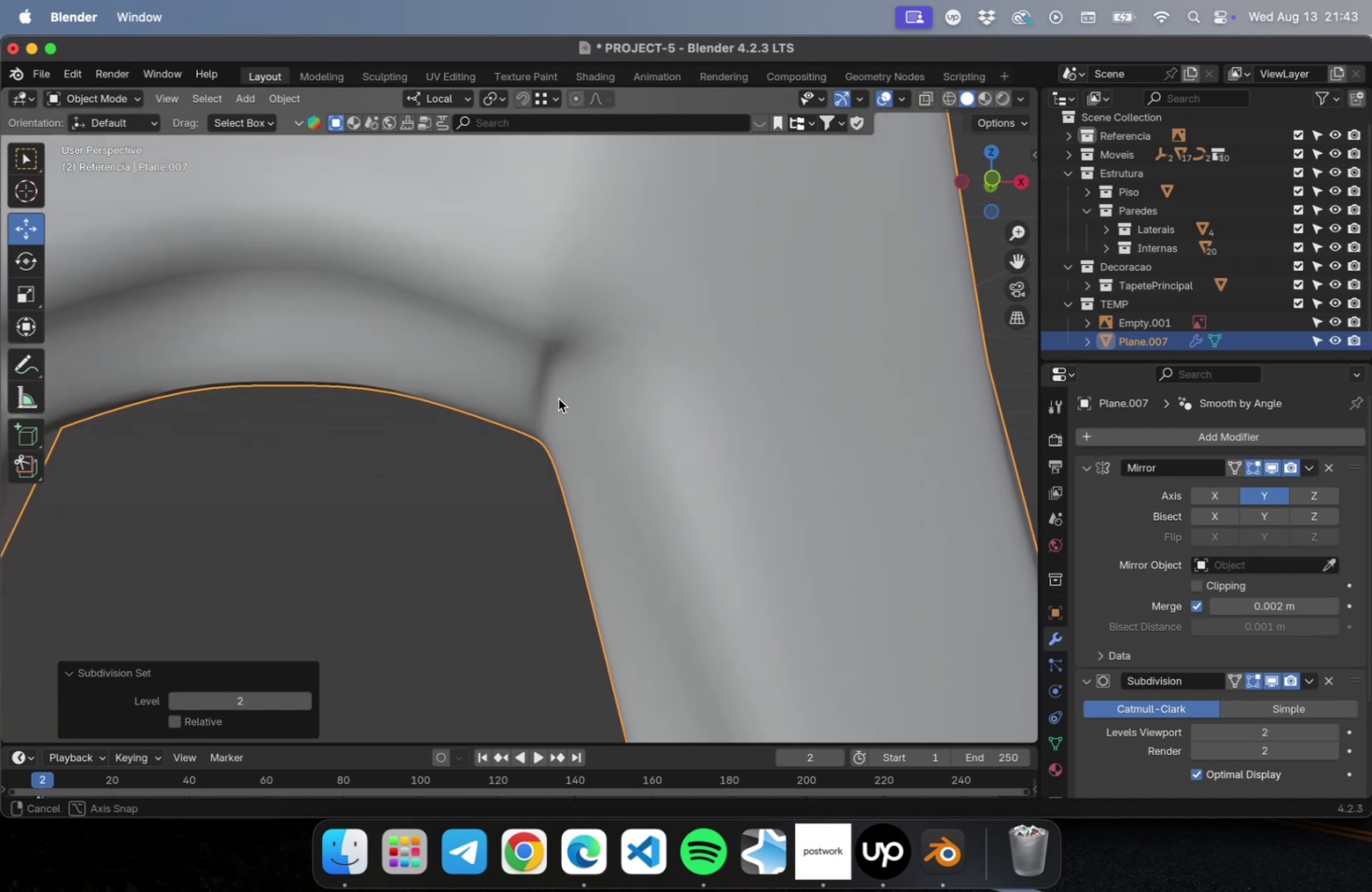 
key(Tab)
 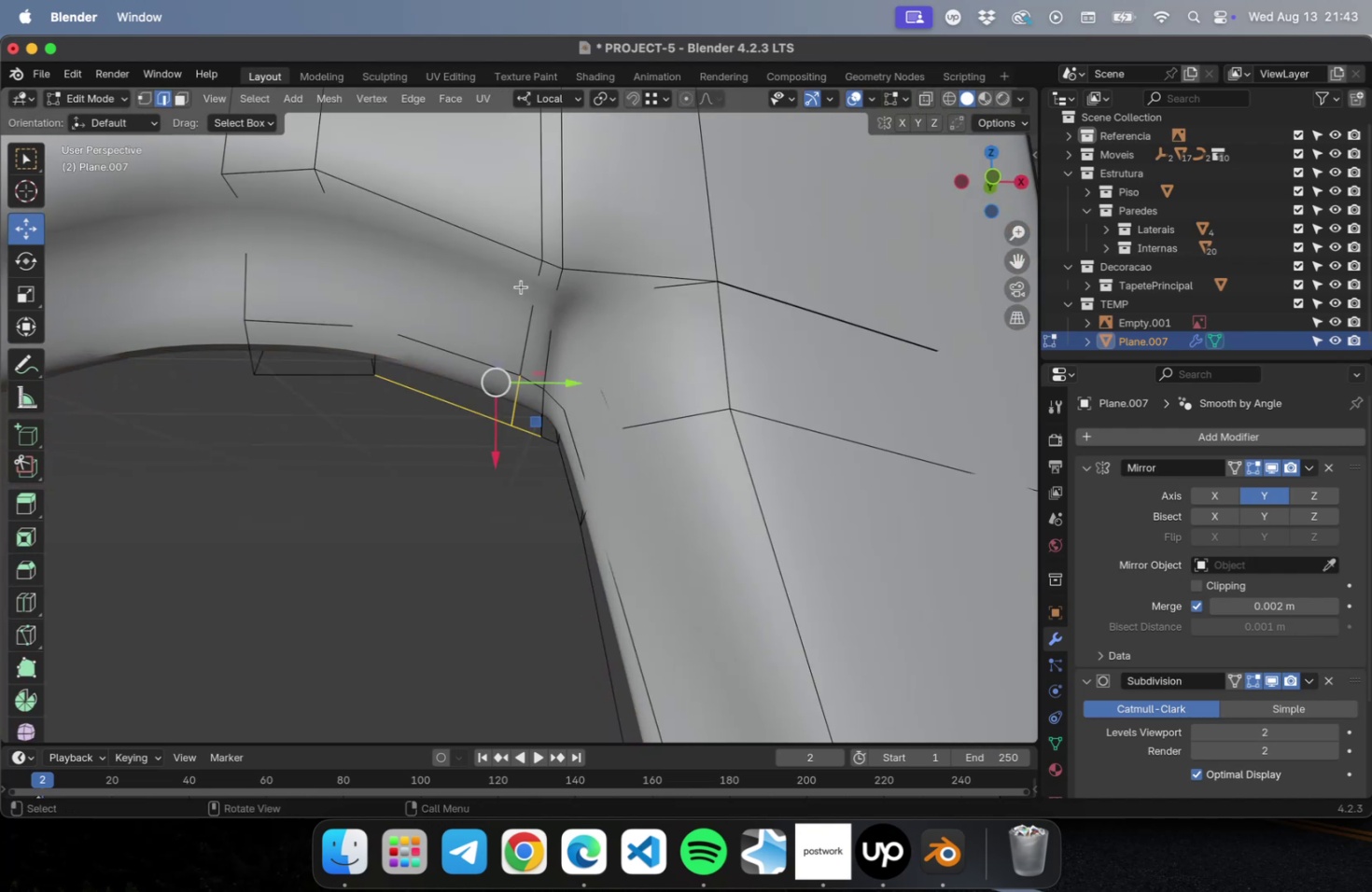 
left_click([528, 296])
 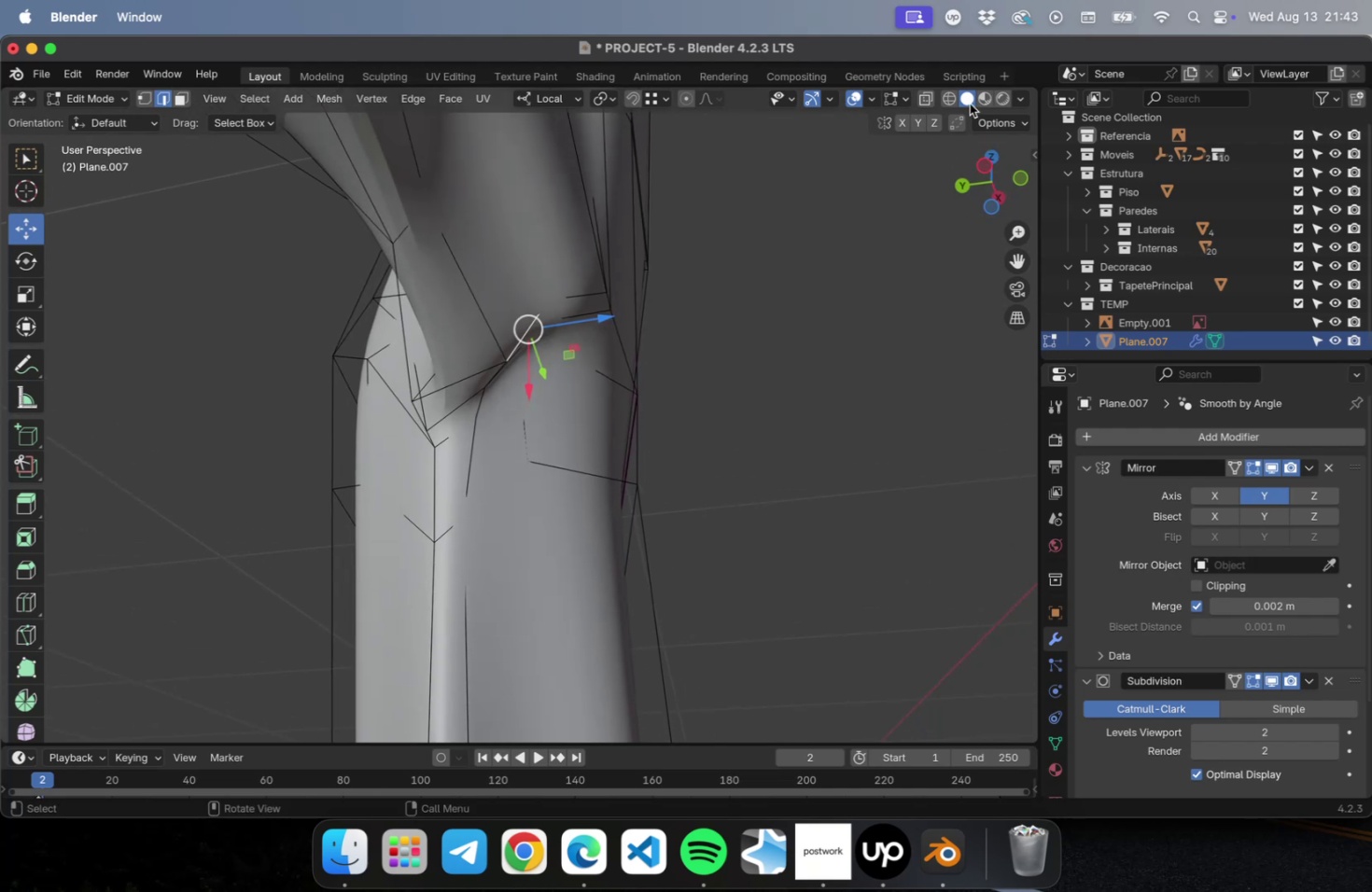 
key(Tab)
 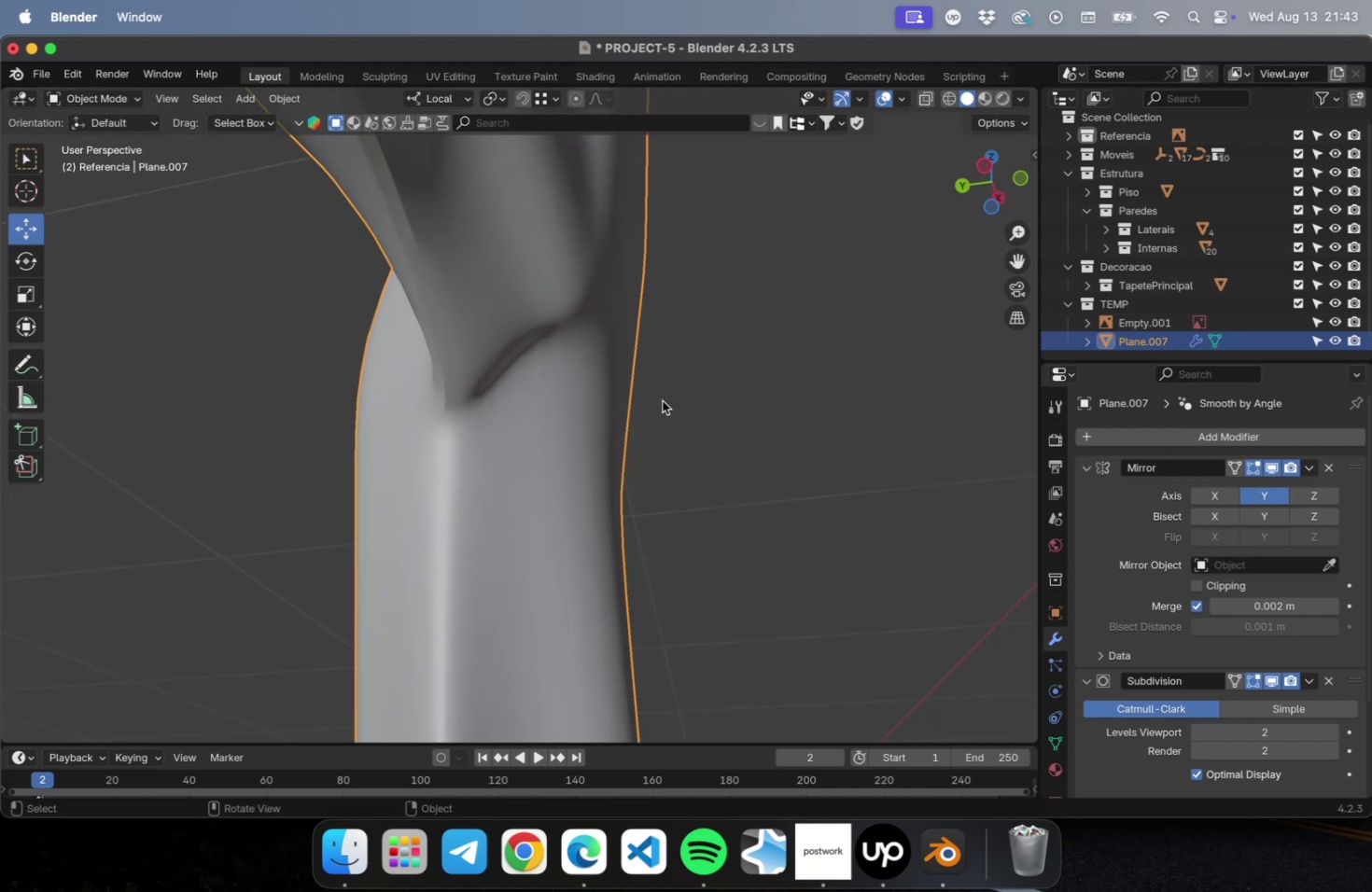 
key(Meta+0)
 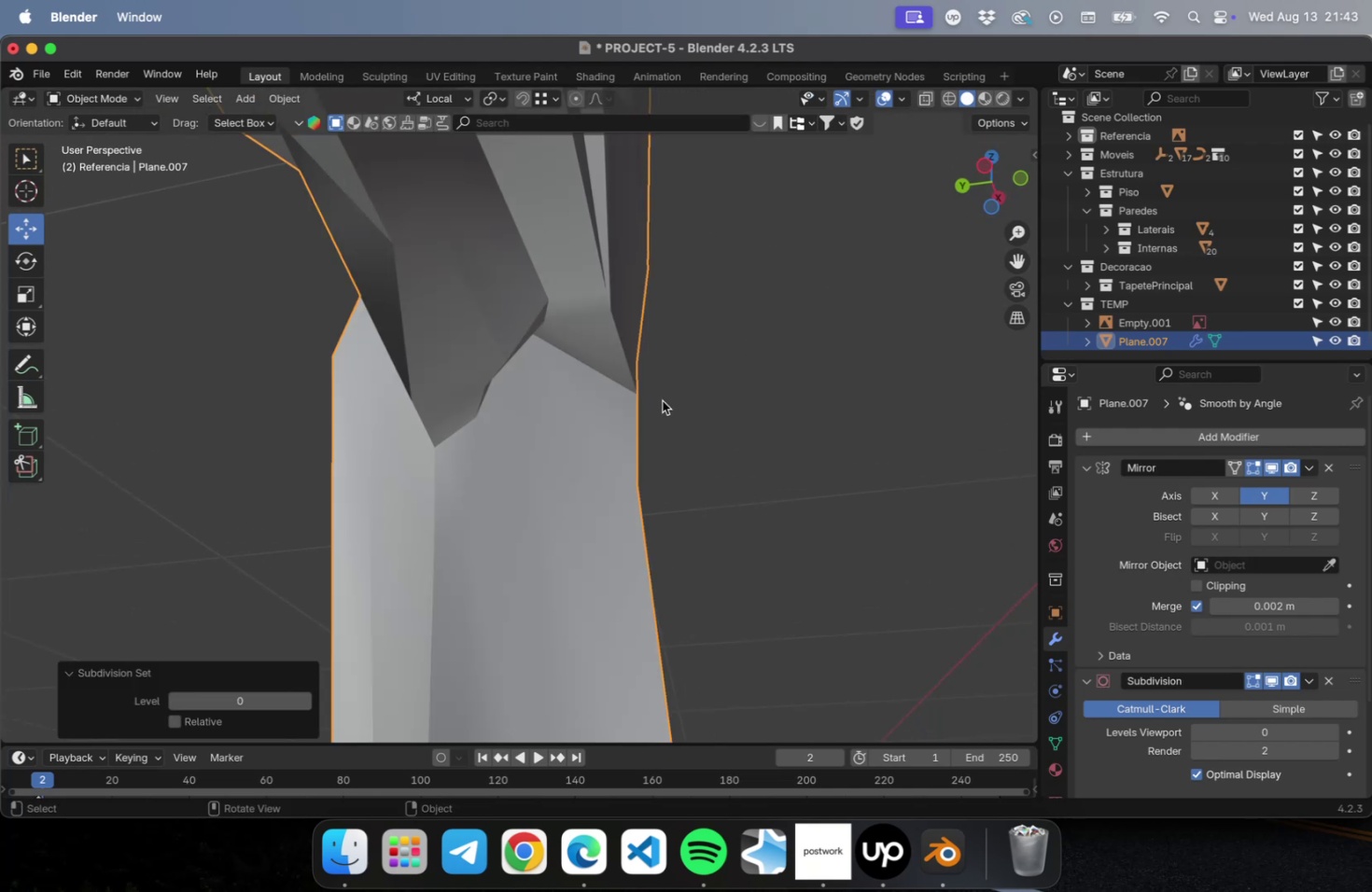 
key(Tab)
 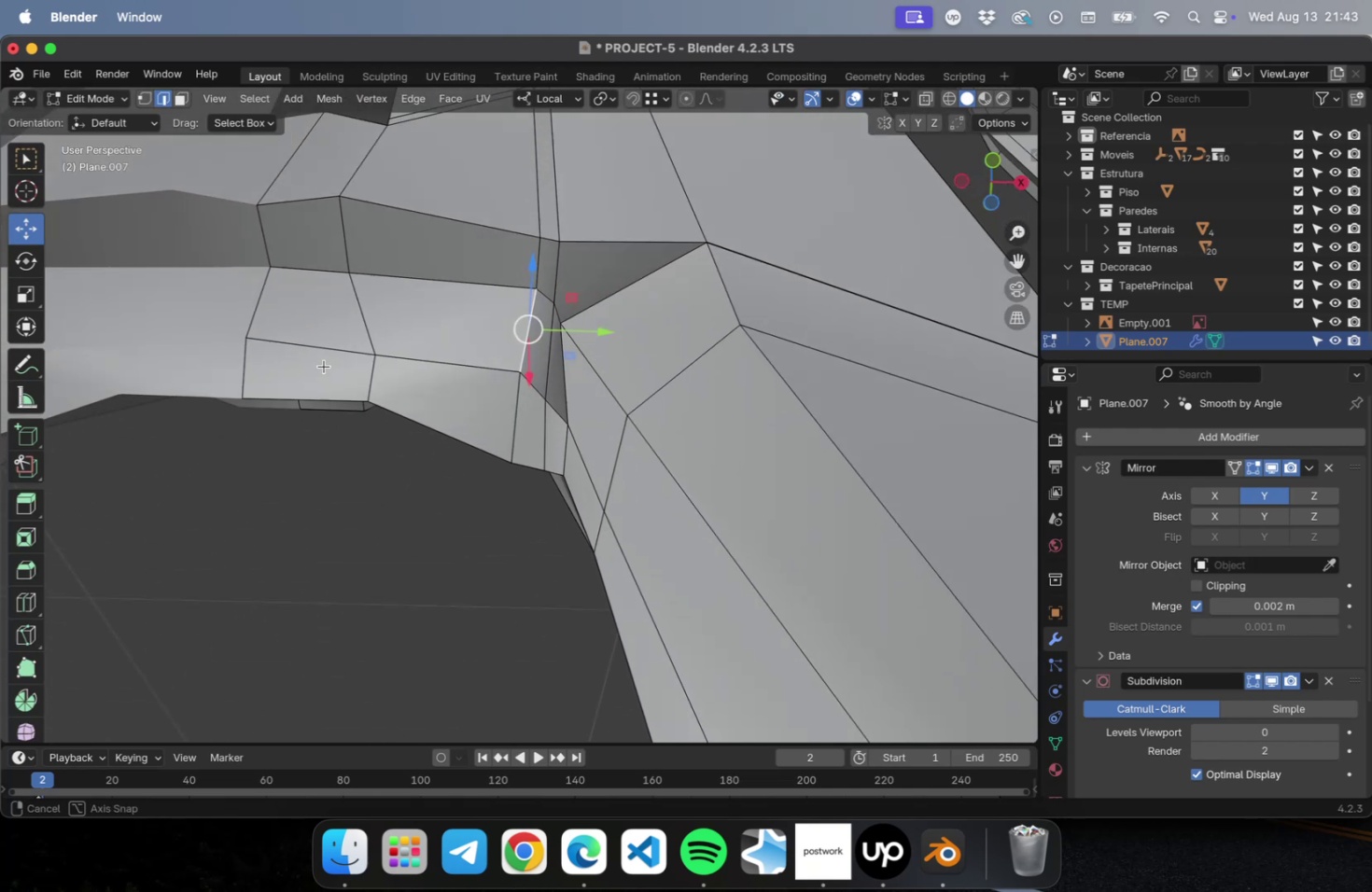 
hold_key(key=ShiftLeft, duration=0.73)
 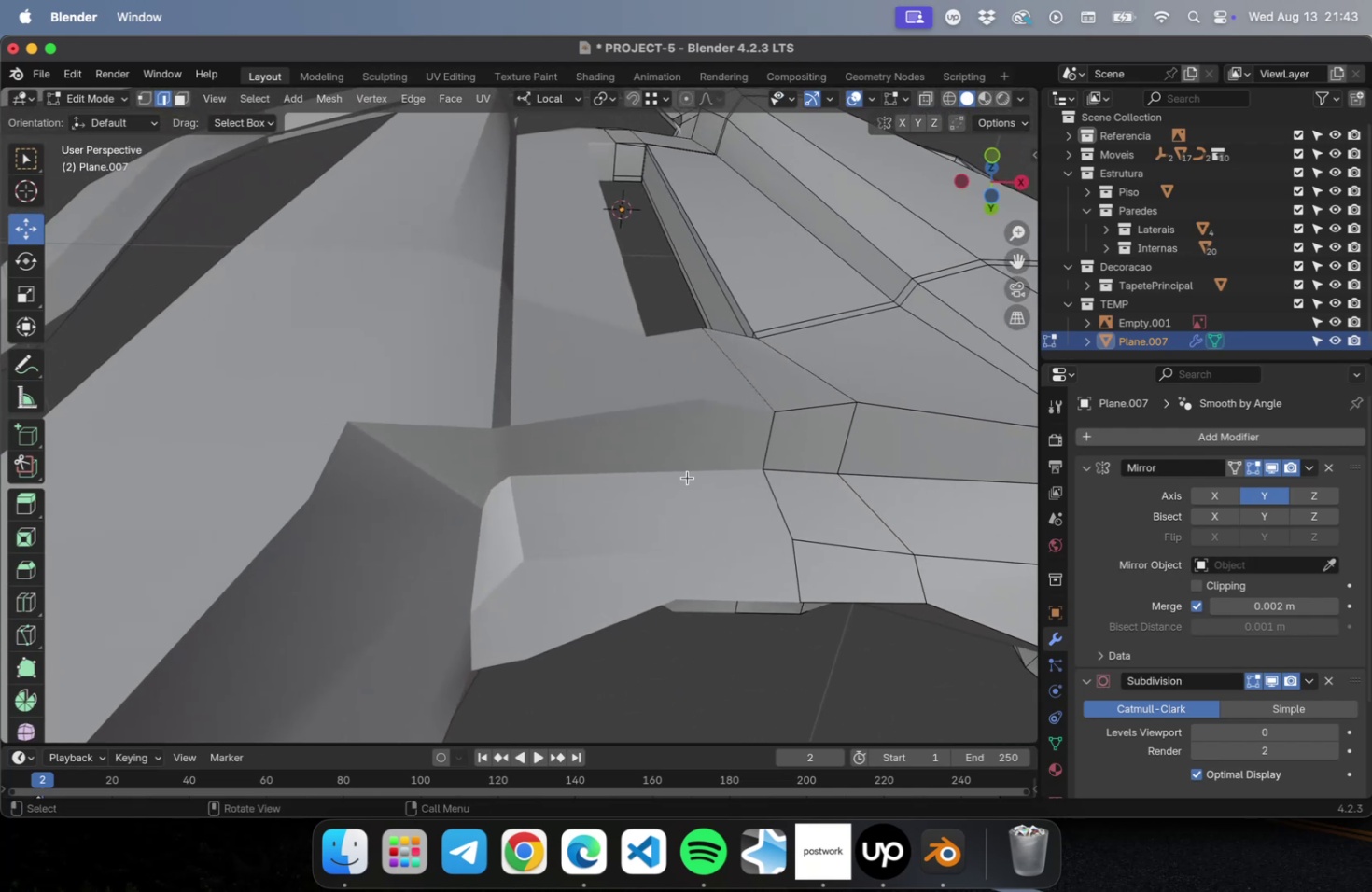 
hold_key(key=ShiftLeft, duration=0.45)
 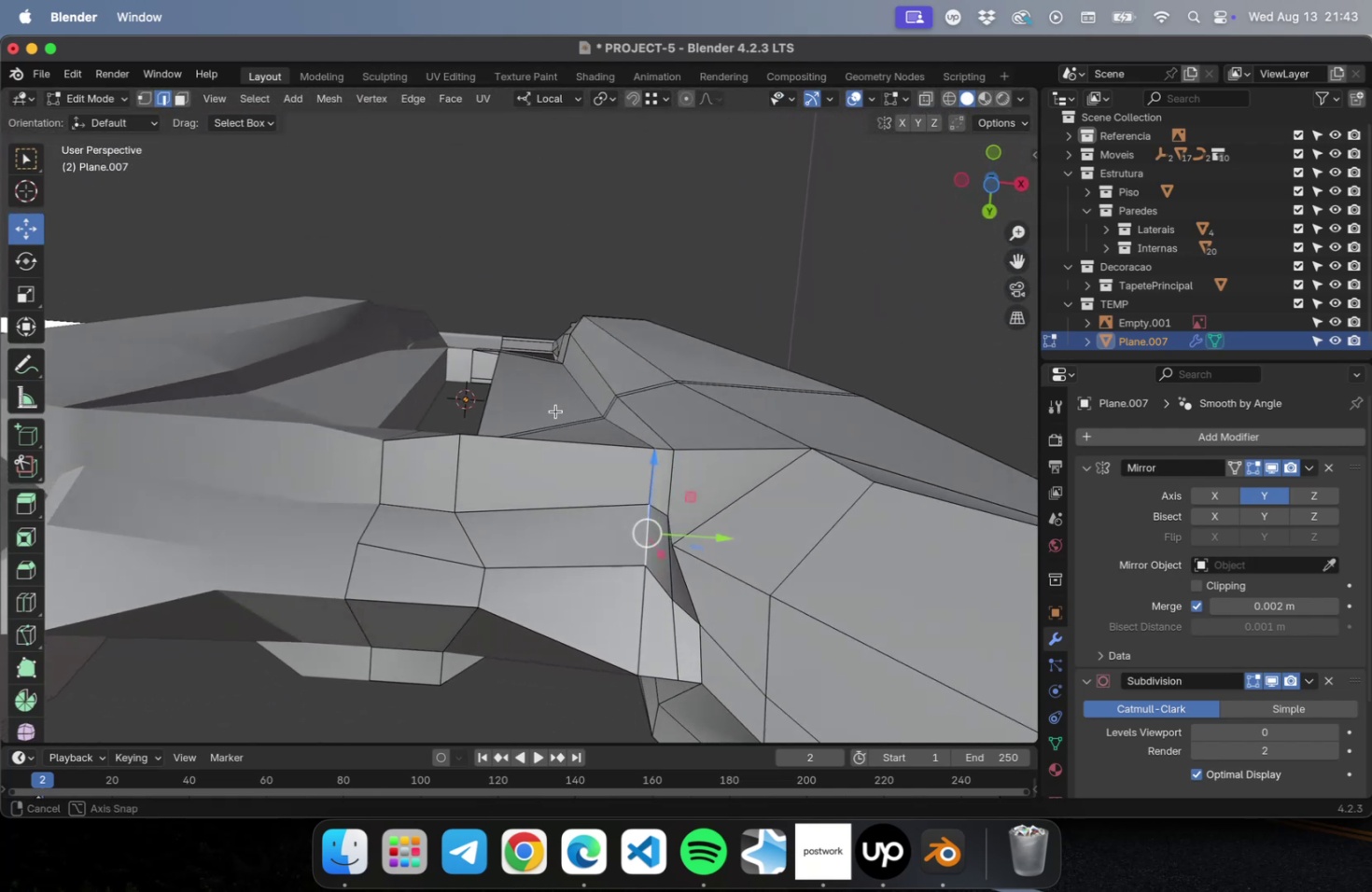 
hold_key(key=ShiftLeft, duration=0.51)
 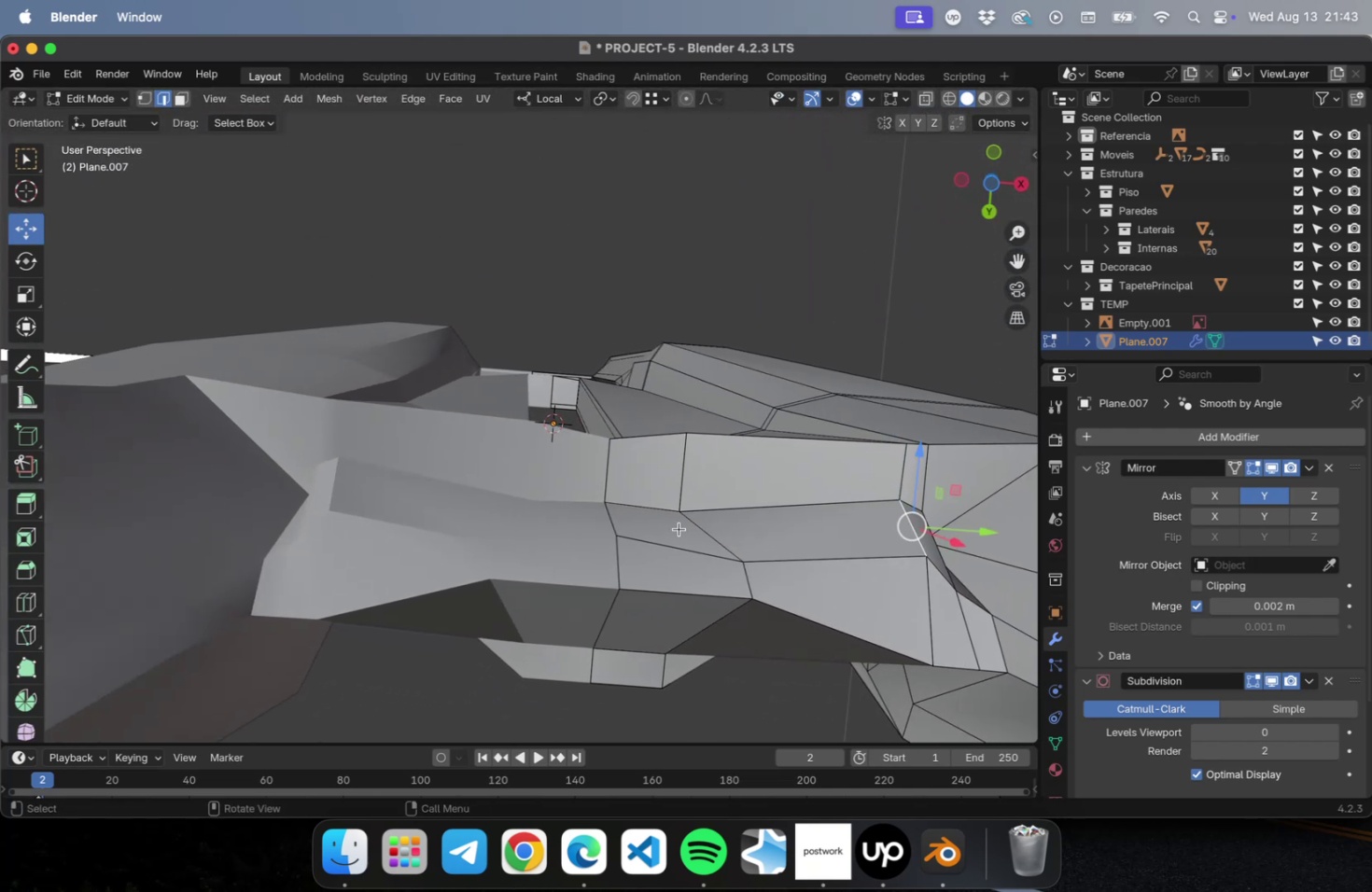 
key(1)
 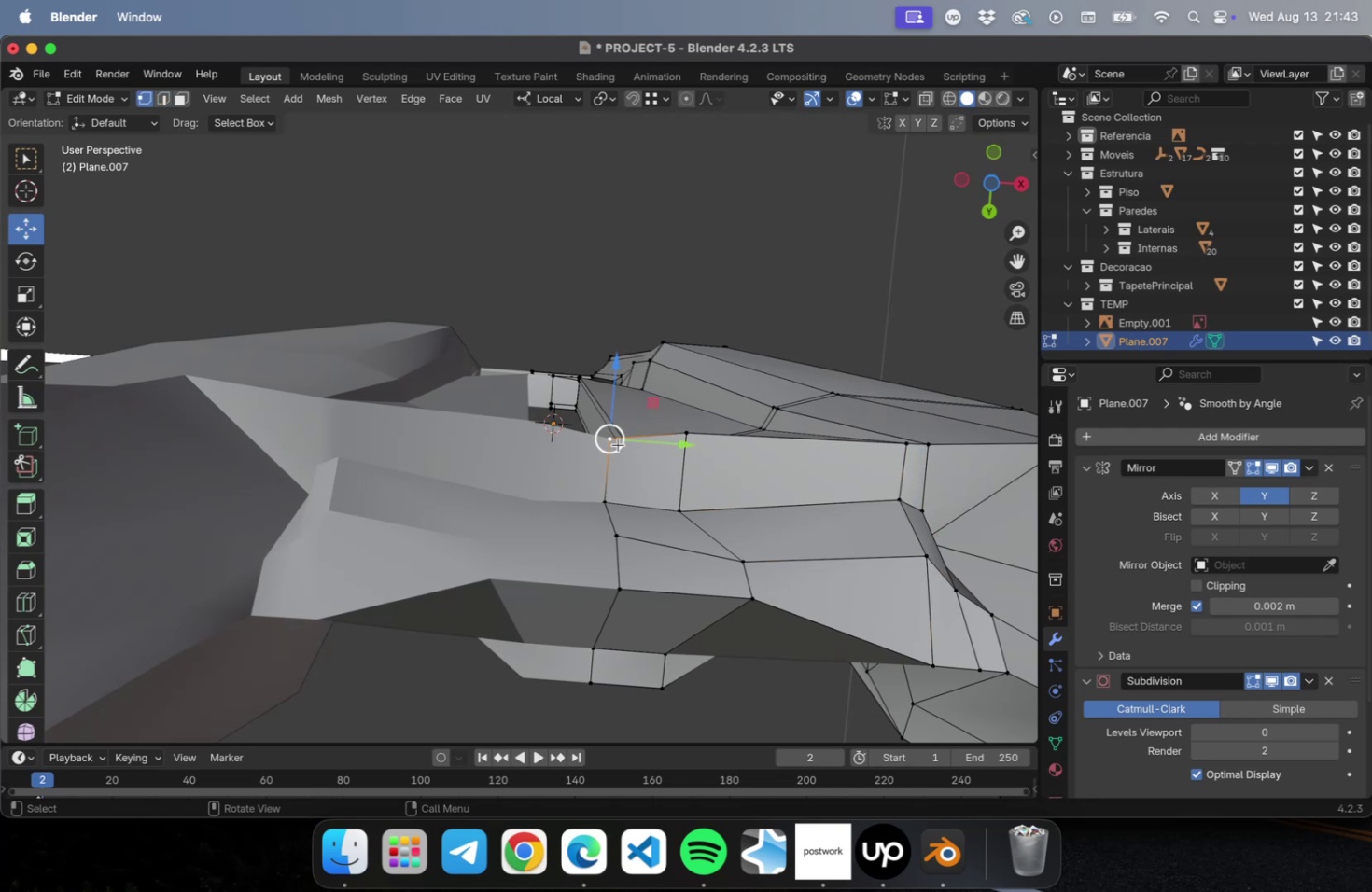 
left_click_drag(start_coordinate=[618, 409], to_coordinate=[618, 393])
 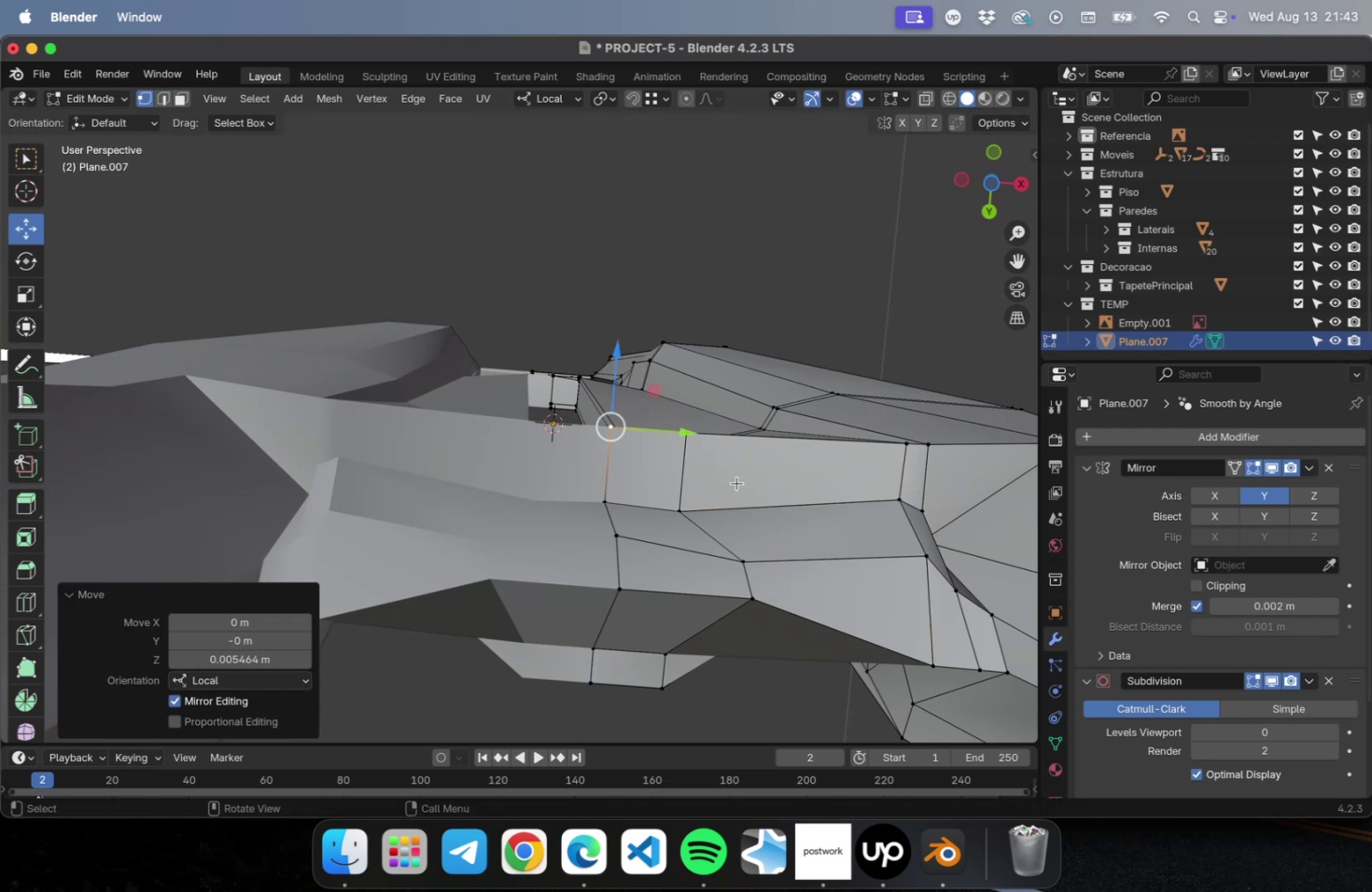 
hold_key(key=ShiftLeft, duration=0.75)
 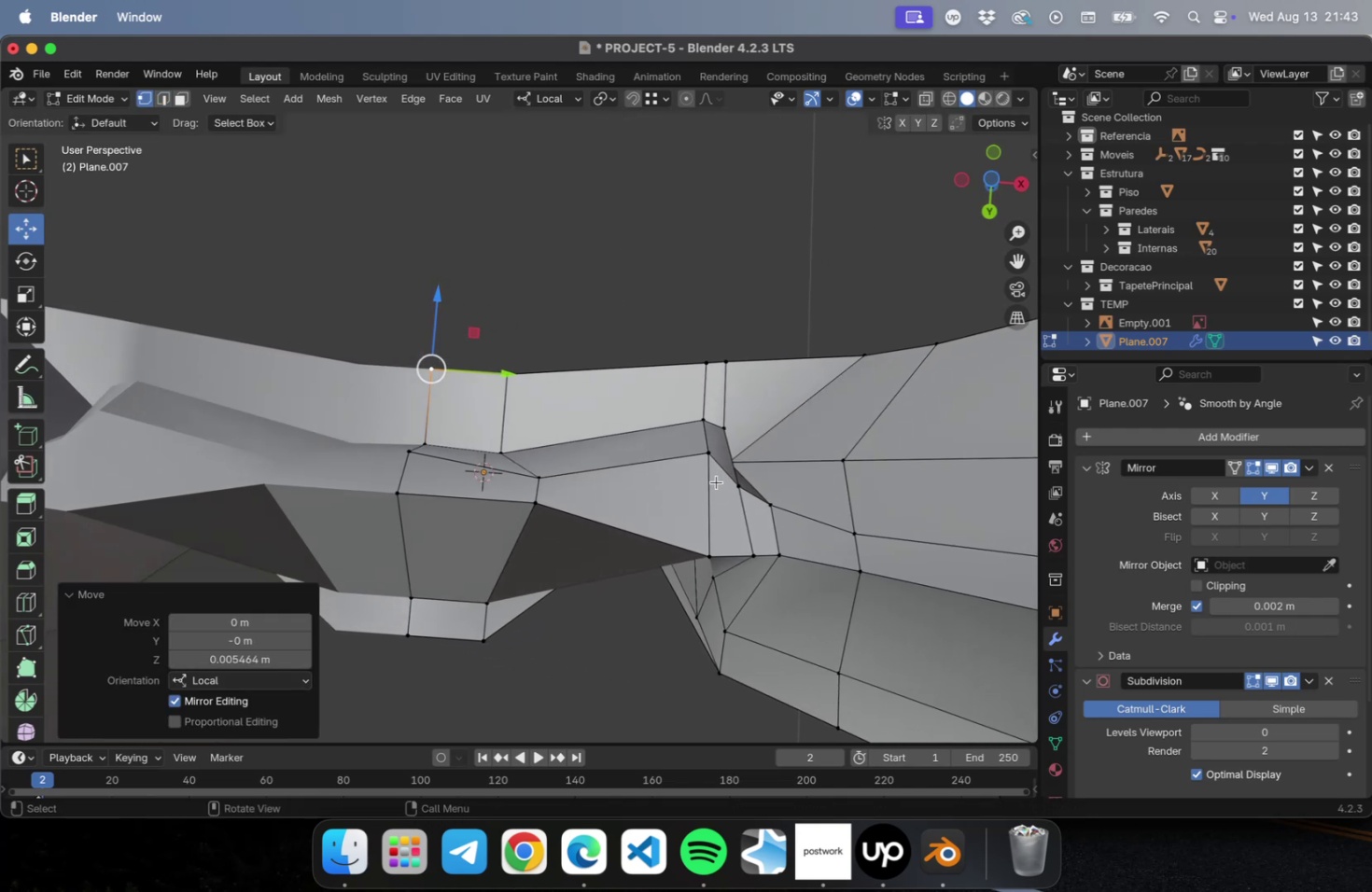 
left_click([711, 467])
 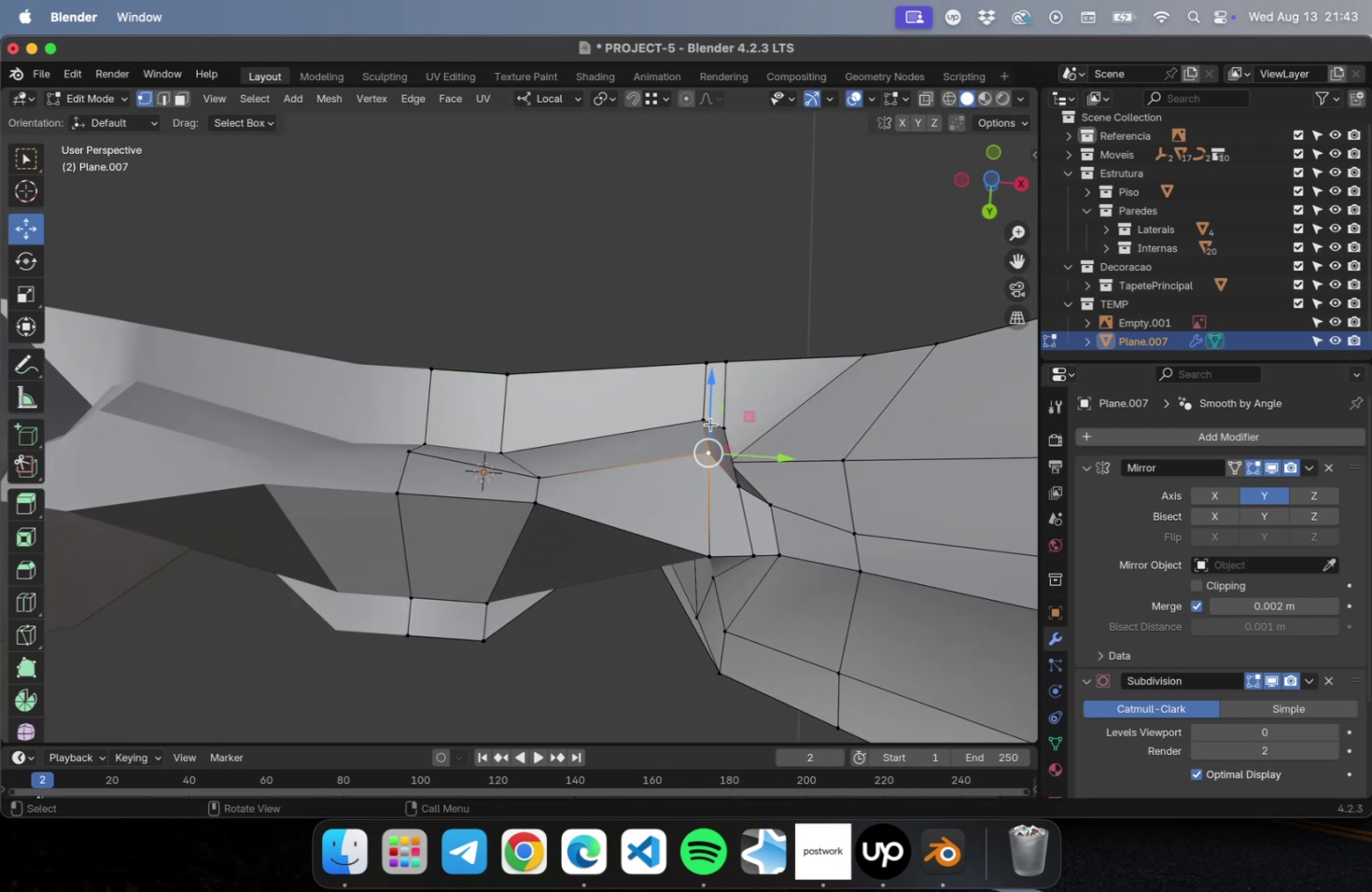 
left_click_drag(start_coordinate=[712, 412], to_coordinate=[706, 456])
 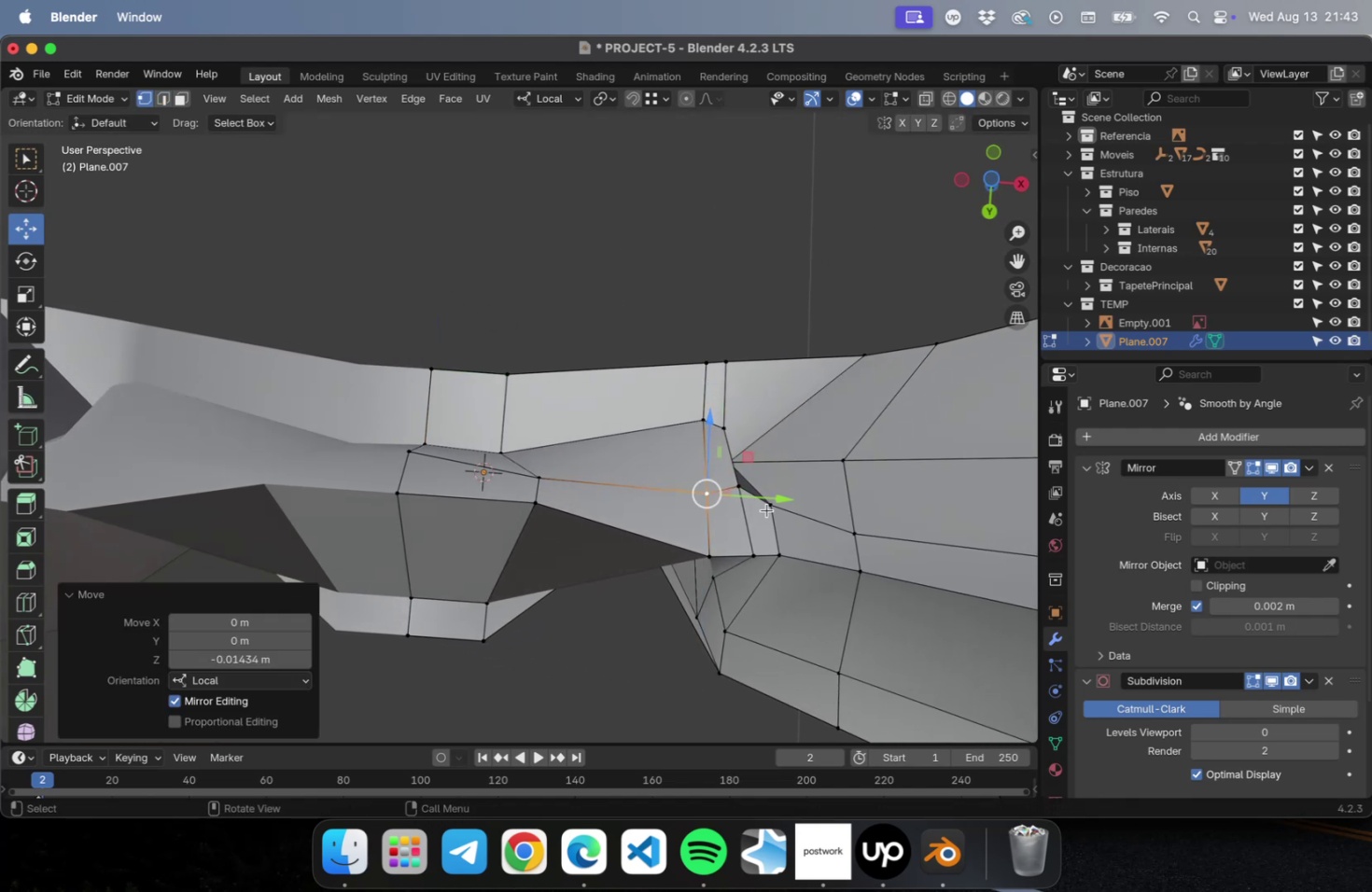 
hold_key(key=ShiftLeft, duration=0.51)
 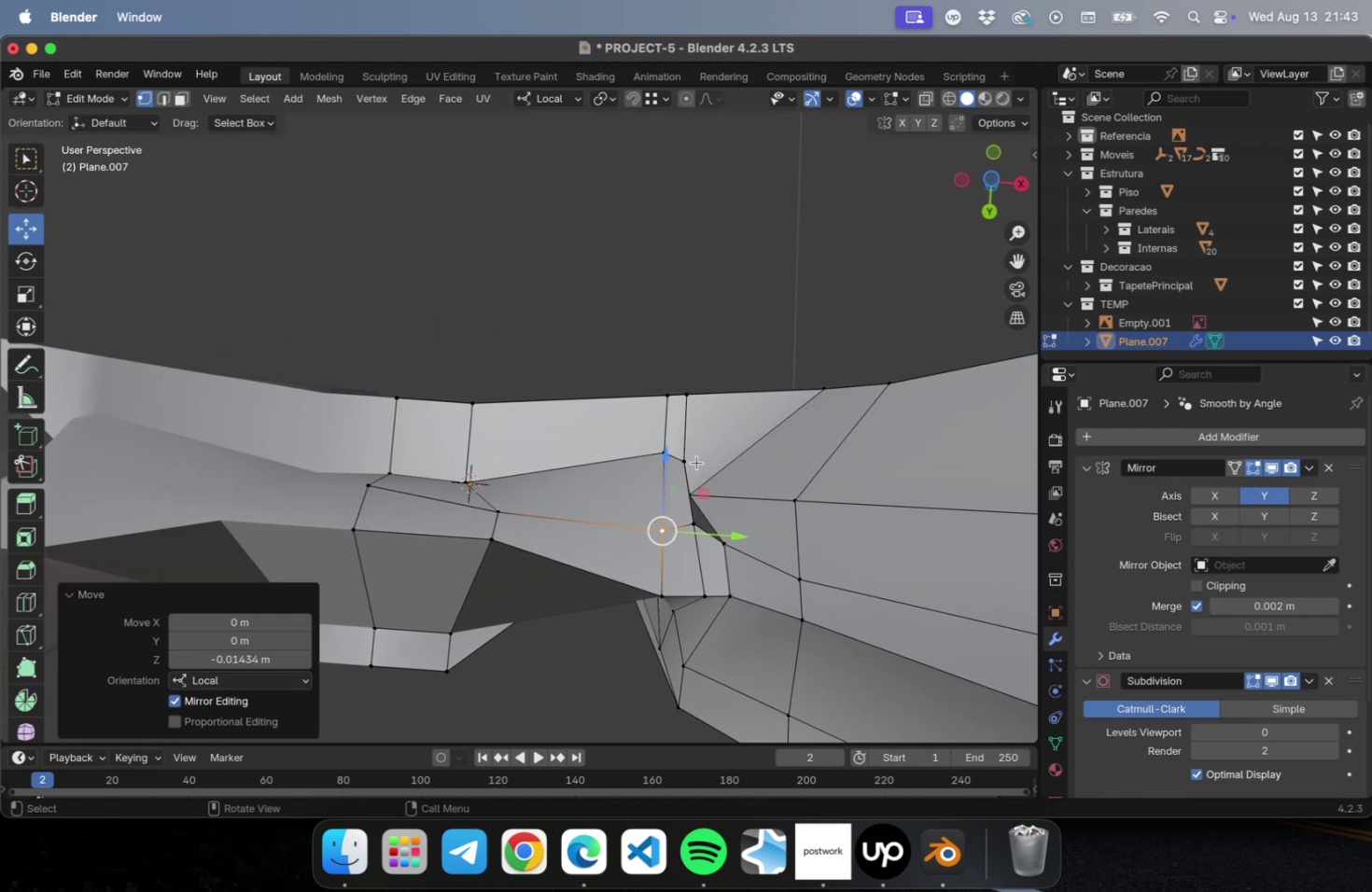 
left_click([690, 461])
 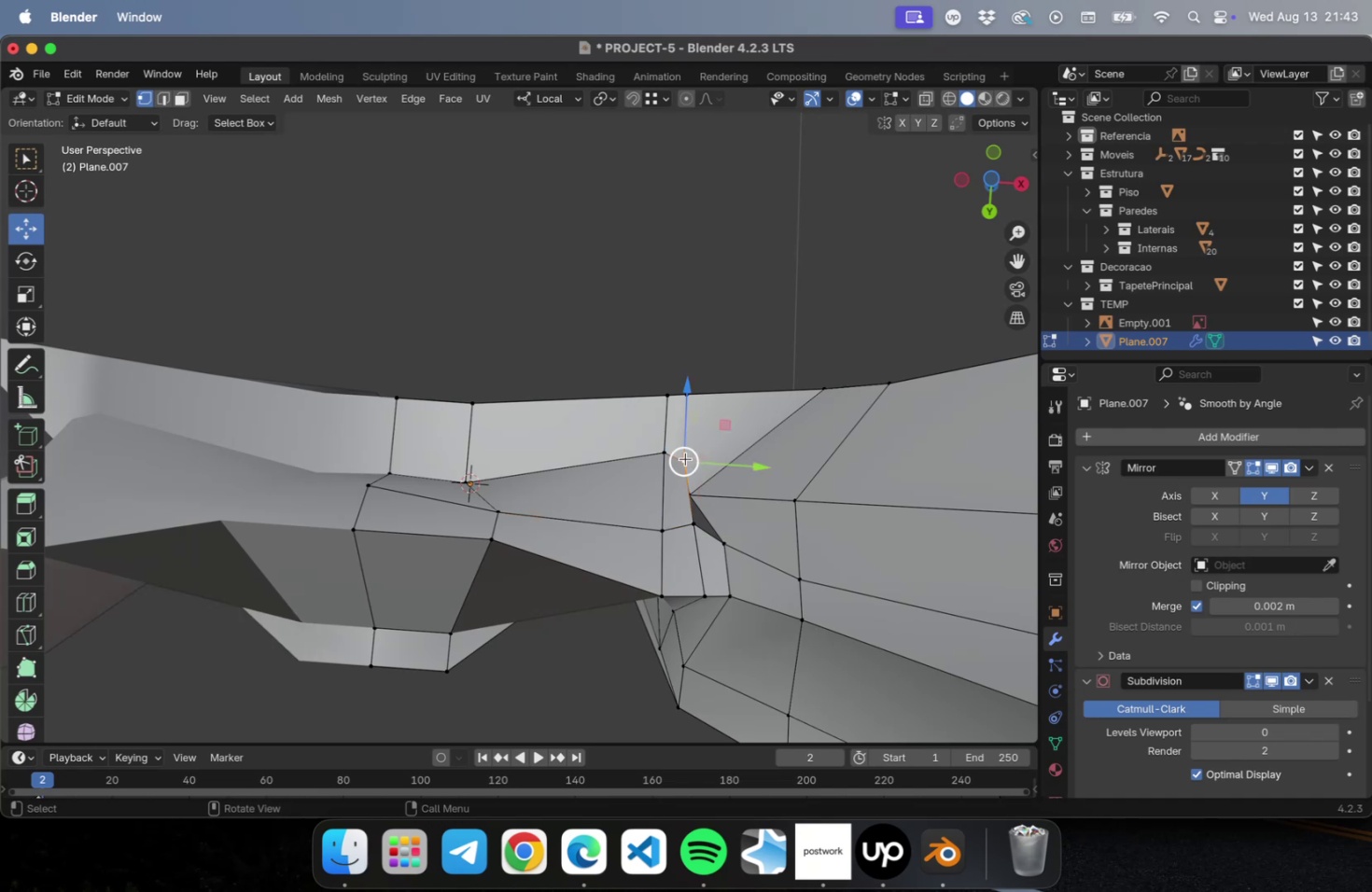 
hold_key(key=ShiftLeft, duration=0.47)
 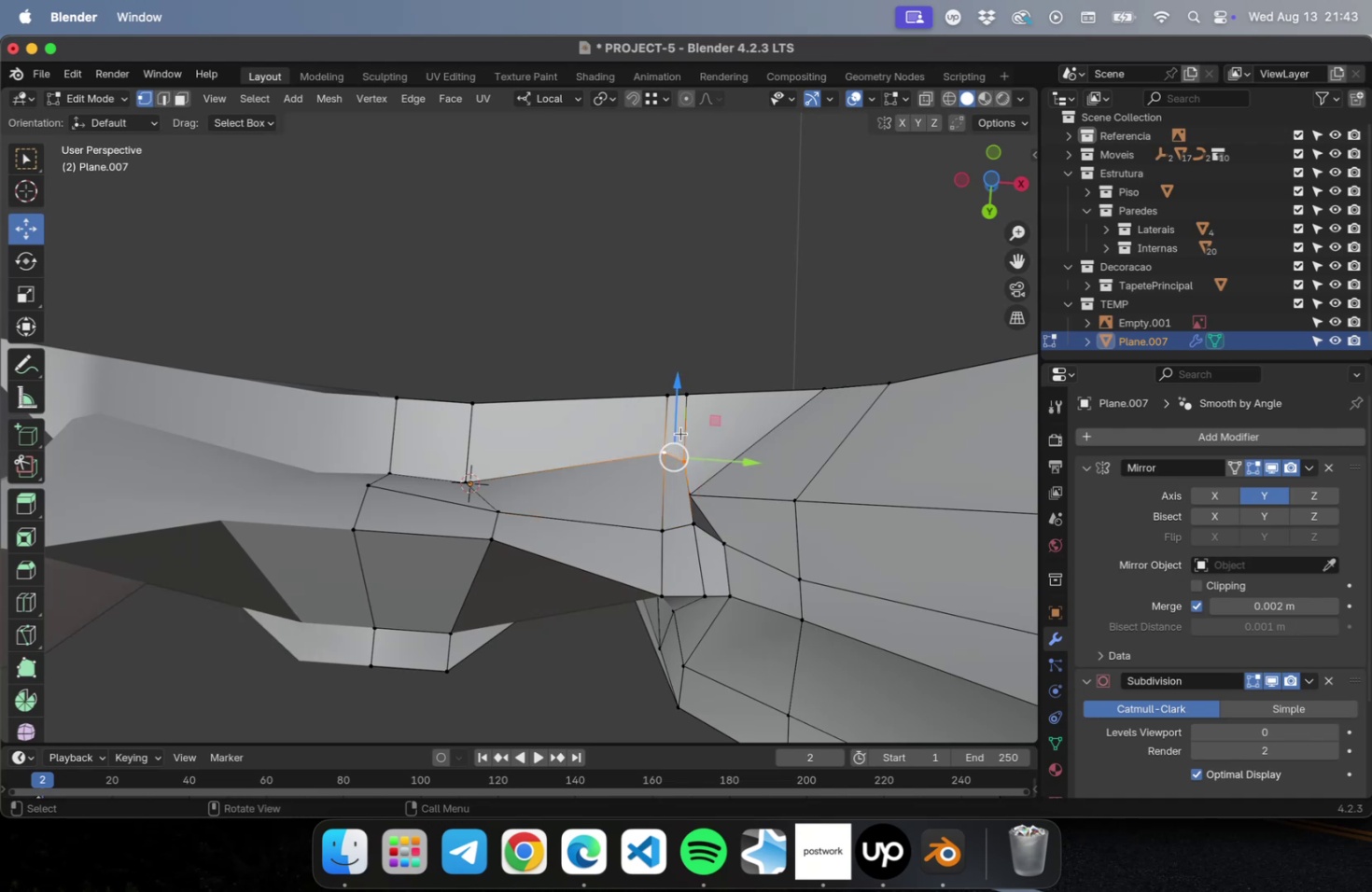 
left_click_drag(start_coordinate=[679, 432], to_coordinate=[662, 483])
 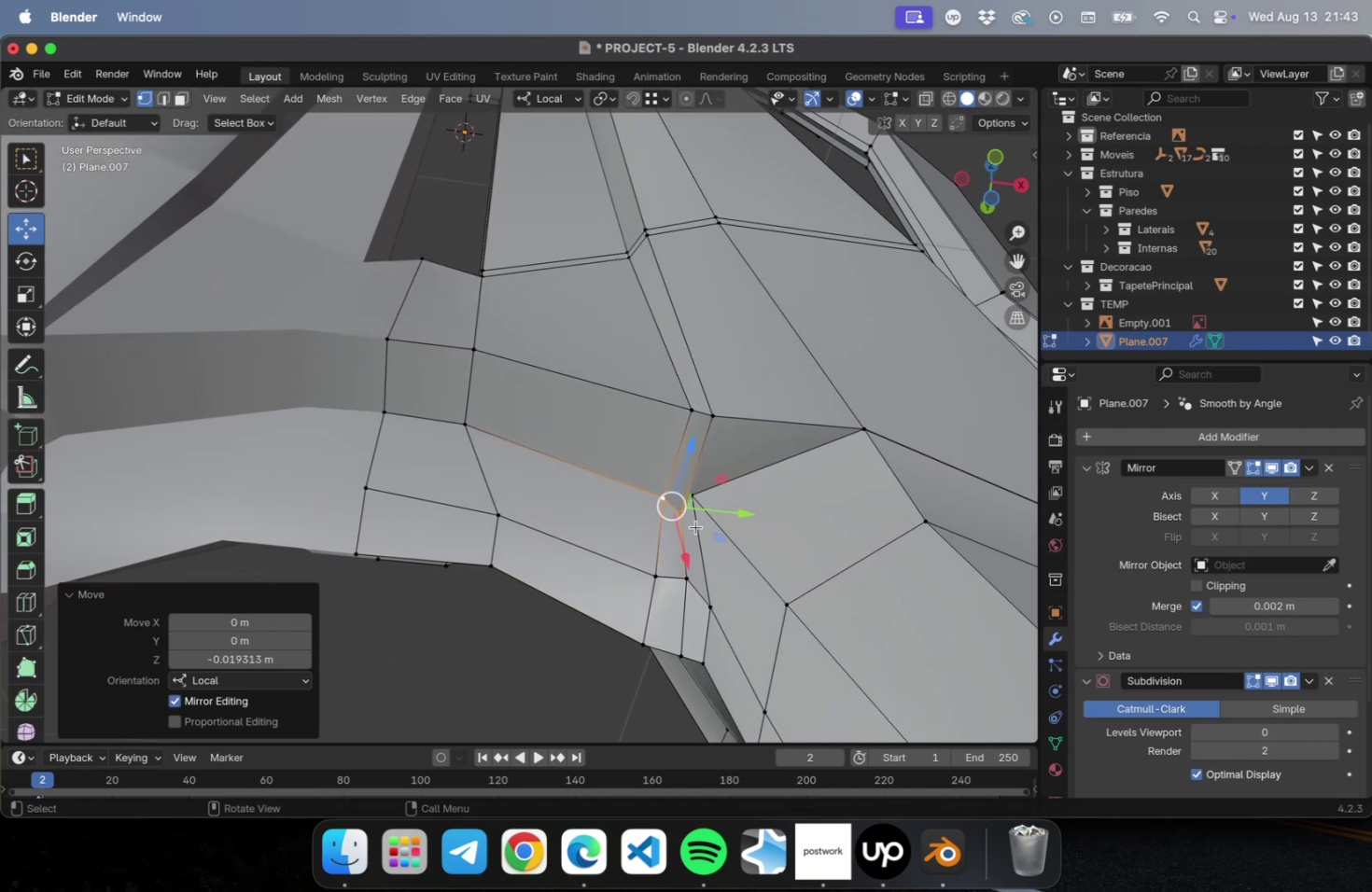 
left_click_drag(start_coordinate=[711, 534], to_coordinate=[696, 501])
 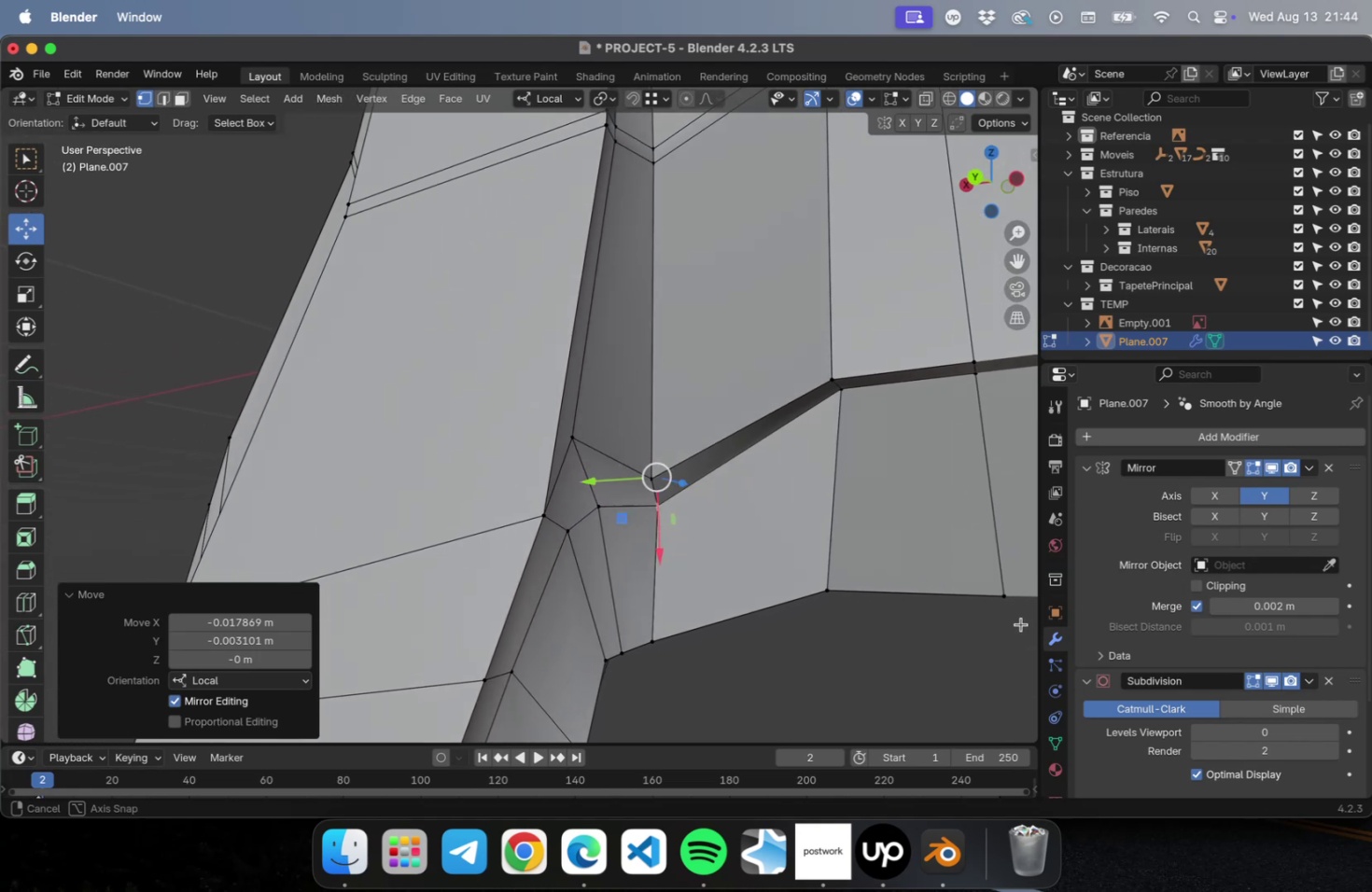 
left_click([665, 511])
 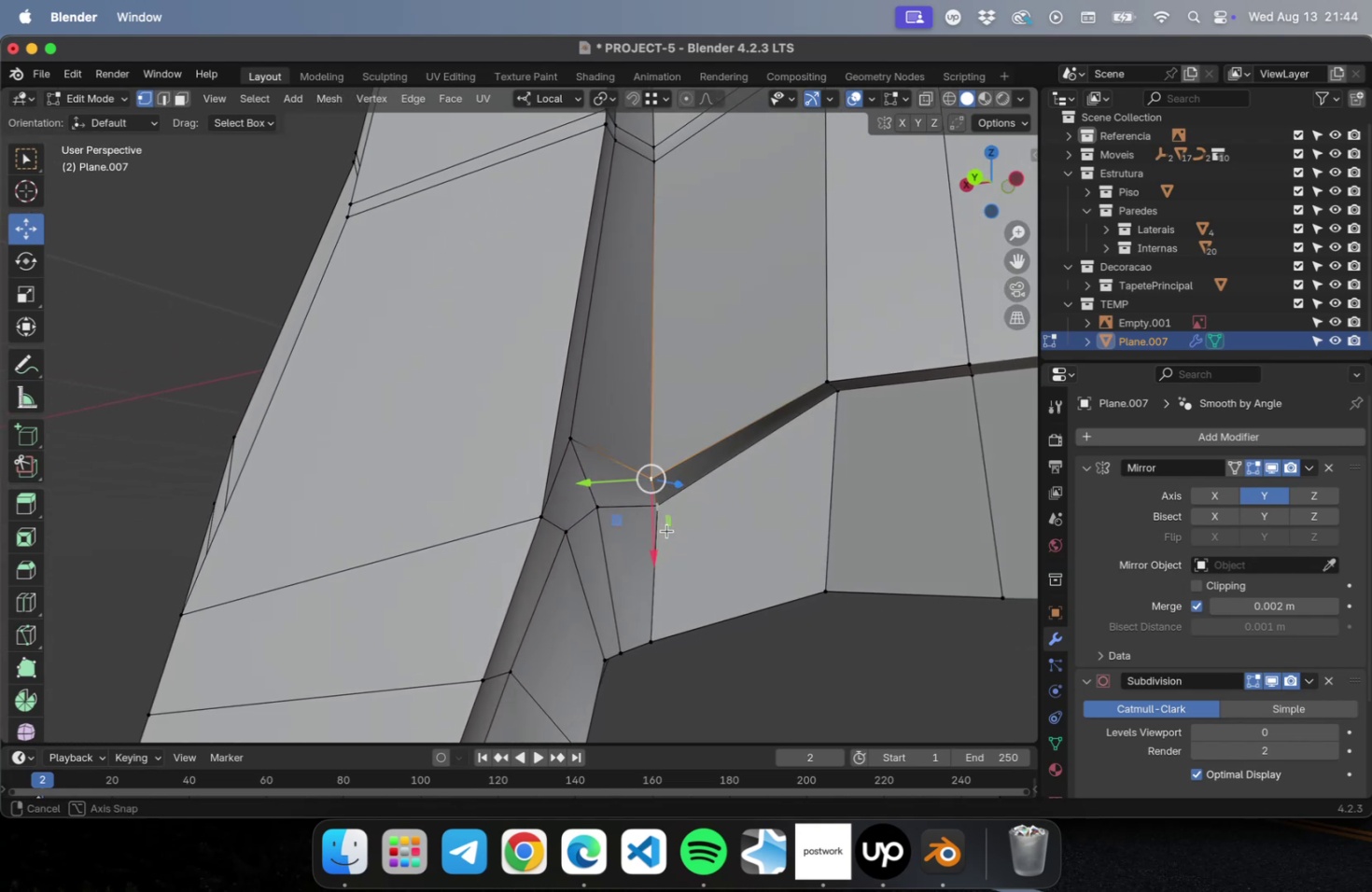 
hold_key(key=ShiftLeft, duration=0.42)
 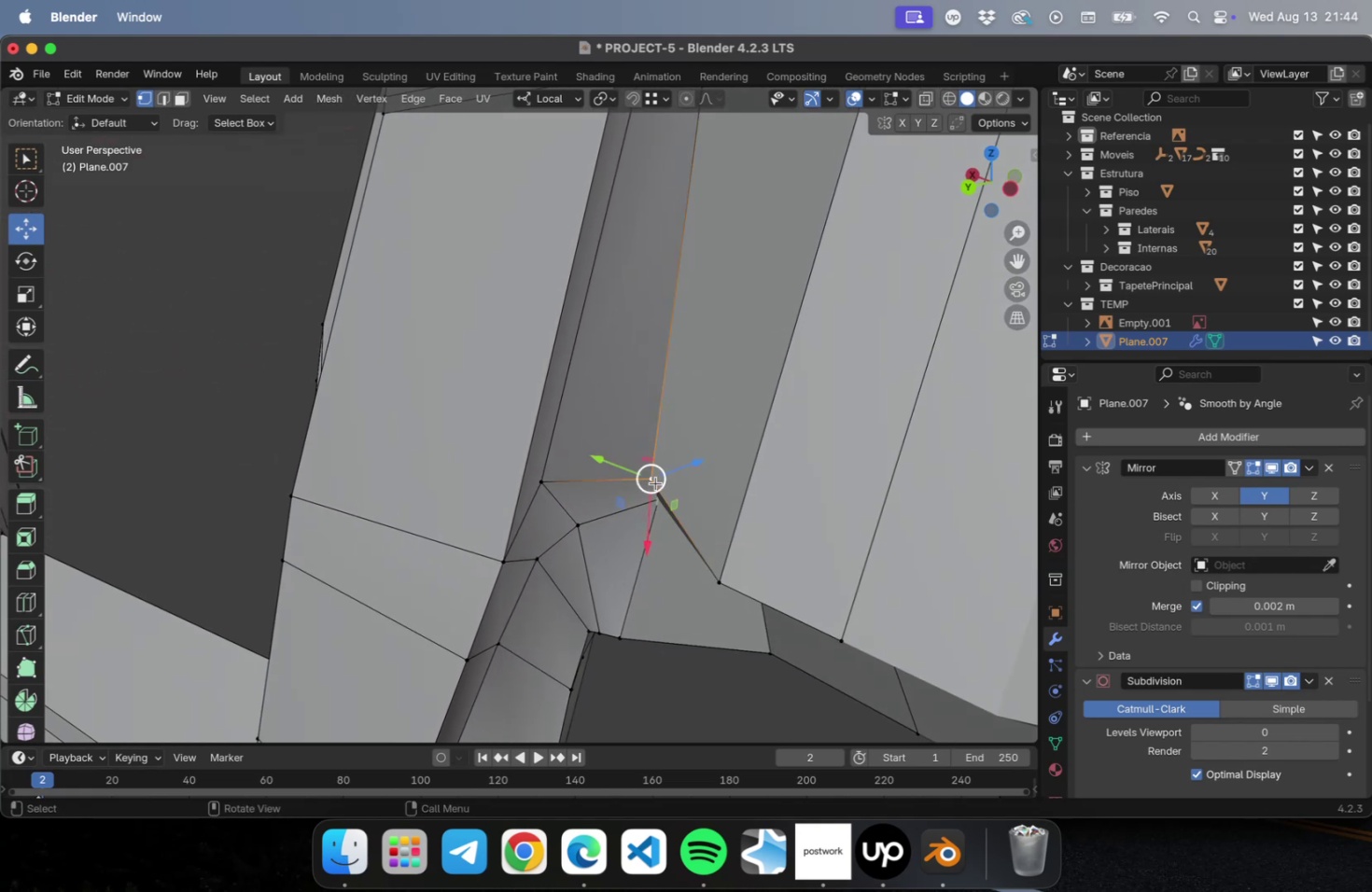 
left_click_drag(start_coordinate=[645, 536], to_coordinate=[653, 462])
 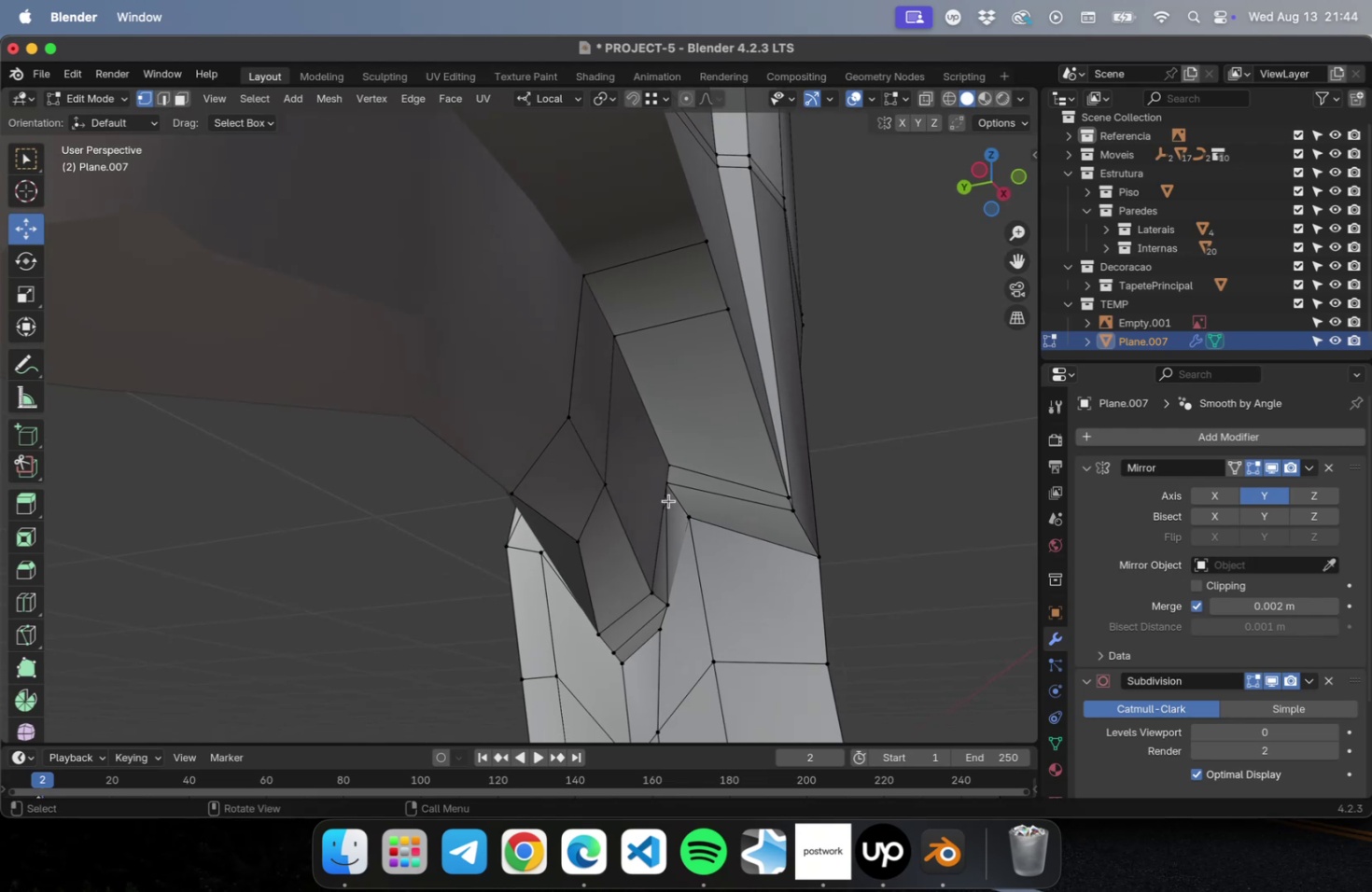 
left_click([664, 500])
 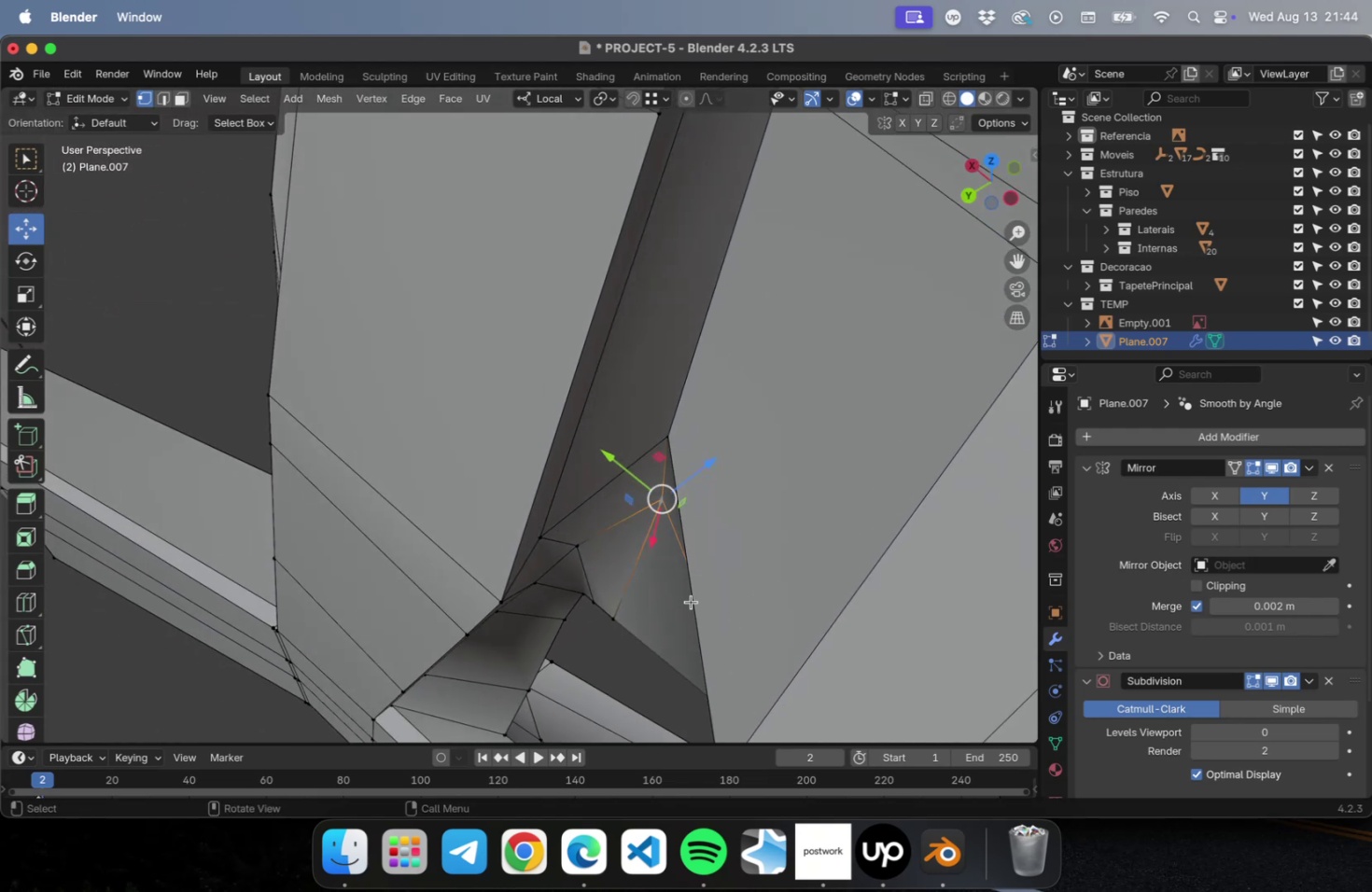 
left_click_drag(start_coordinate=[654, 538], to_coordinate=[627, 601])
 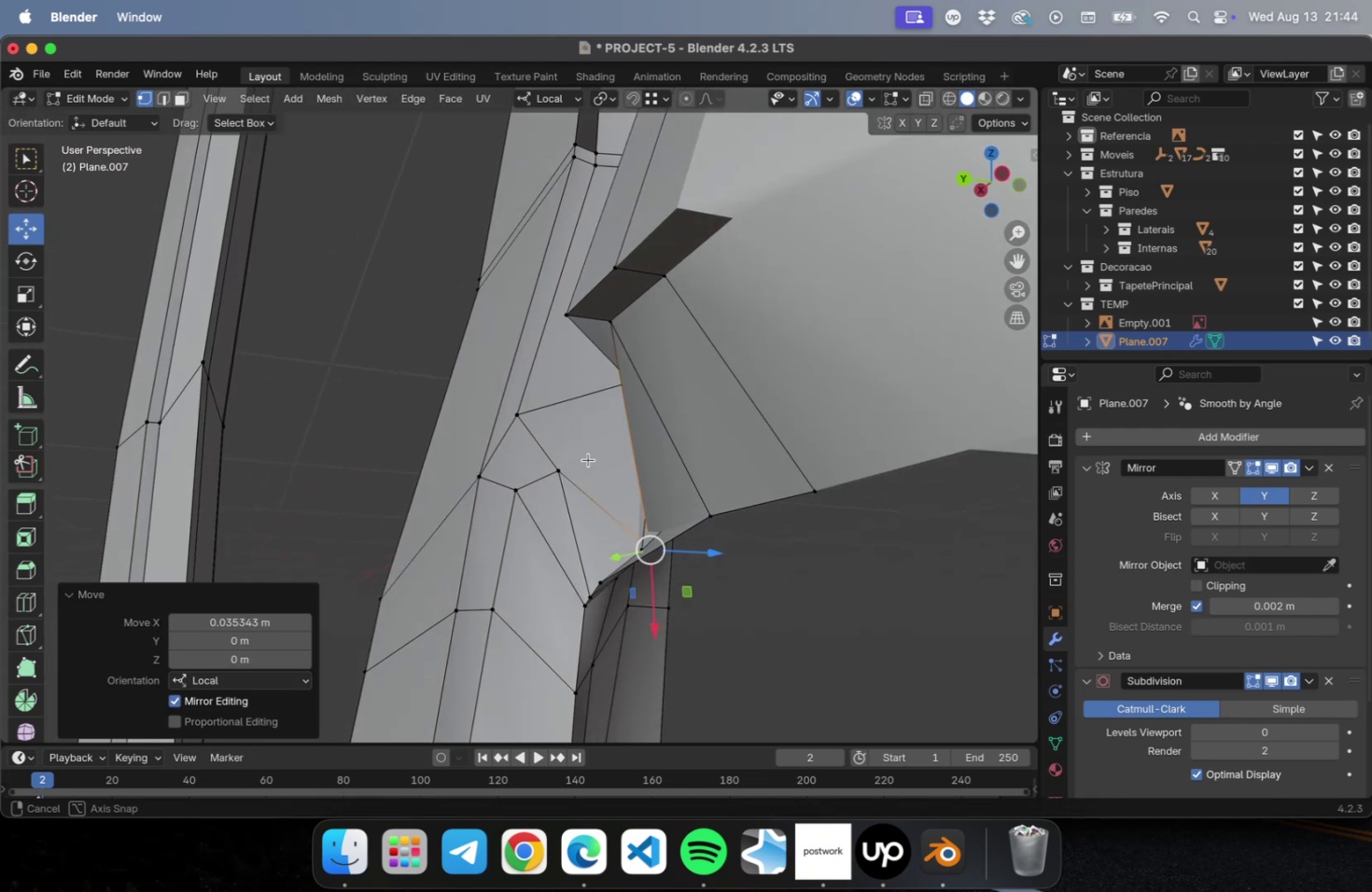 
key(Meta+Z)
 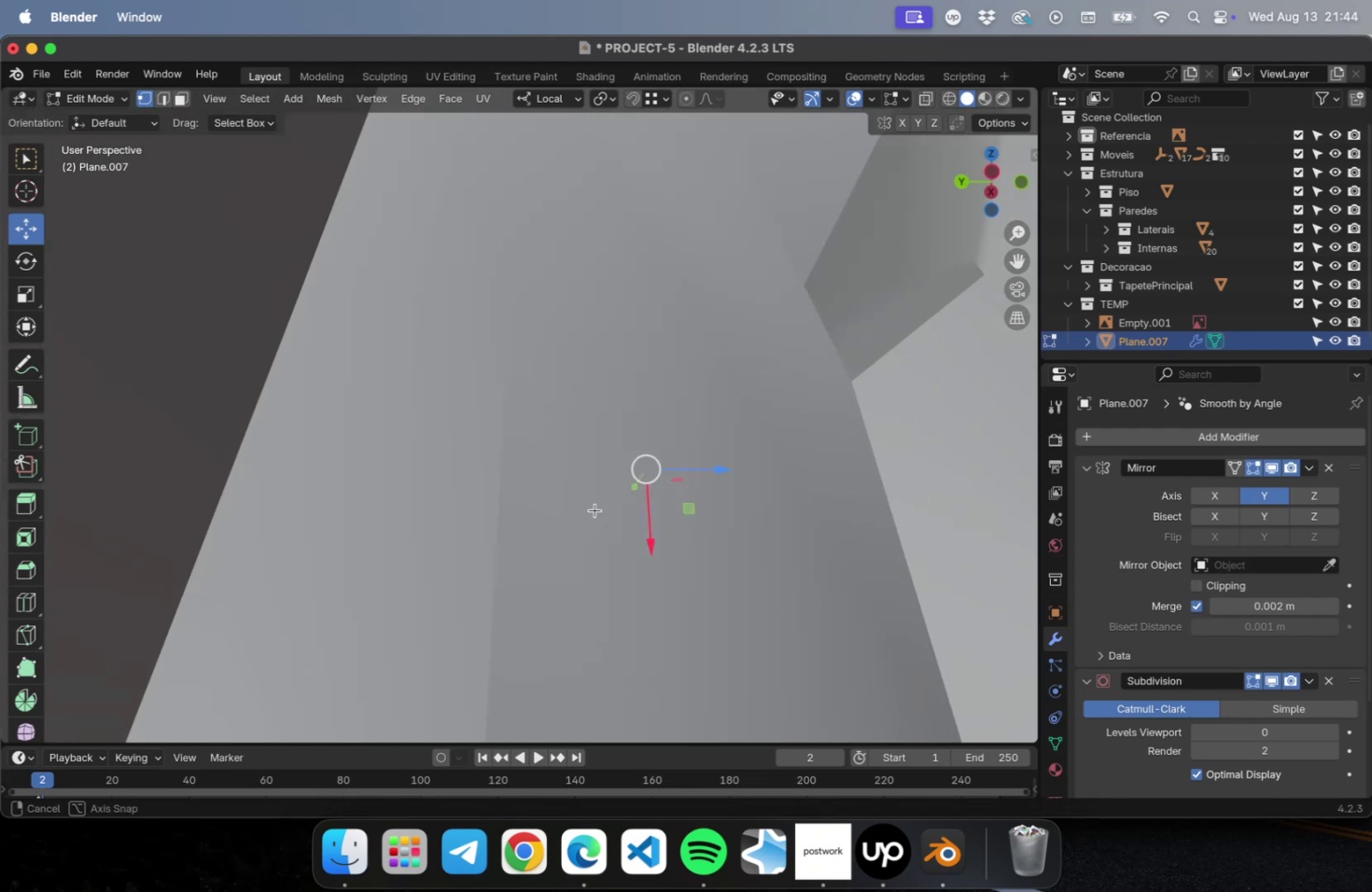 
left_click_drag(start_coordinate=[695, 508], to_coordinate=[657, 504])
 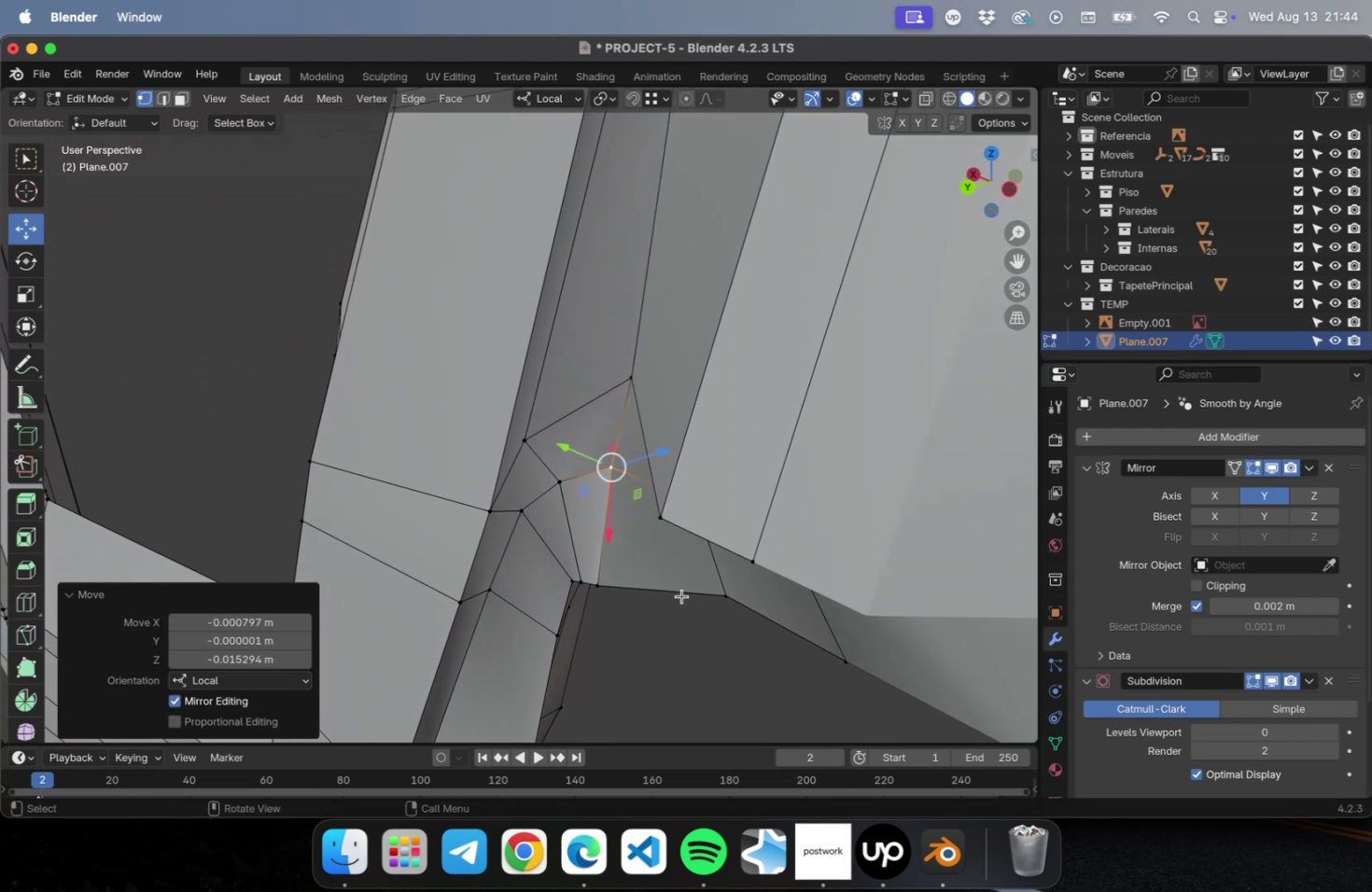 
left_click_drag(start_coordinate=[639, 494], to_coordinate=[632, 499])
 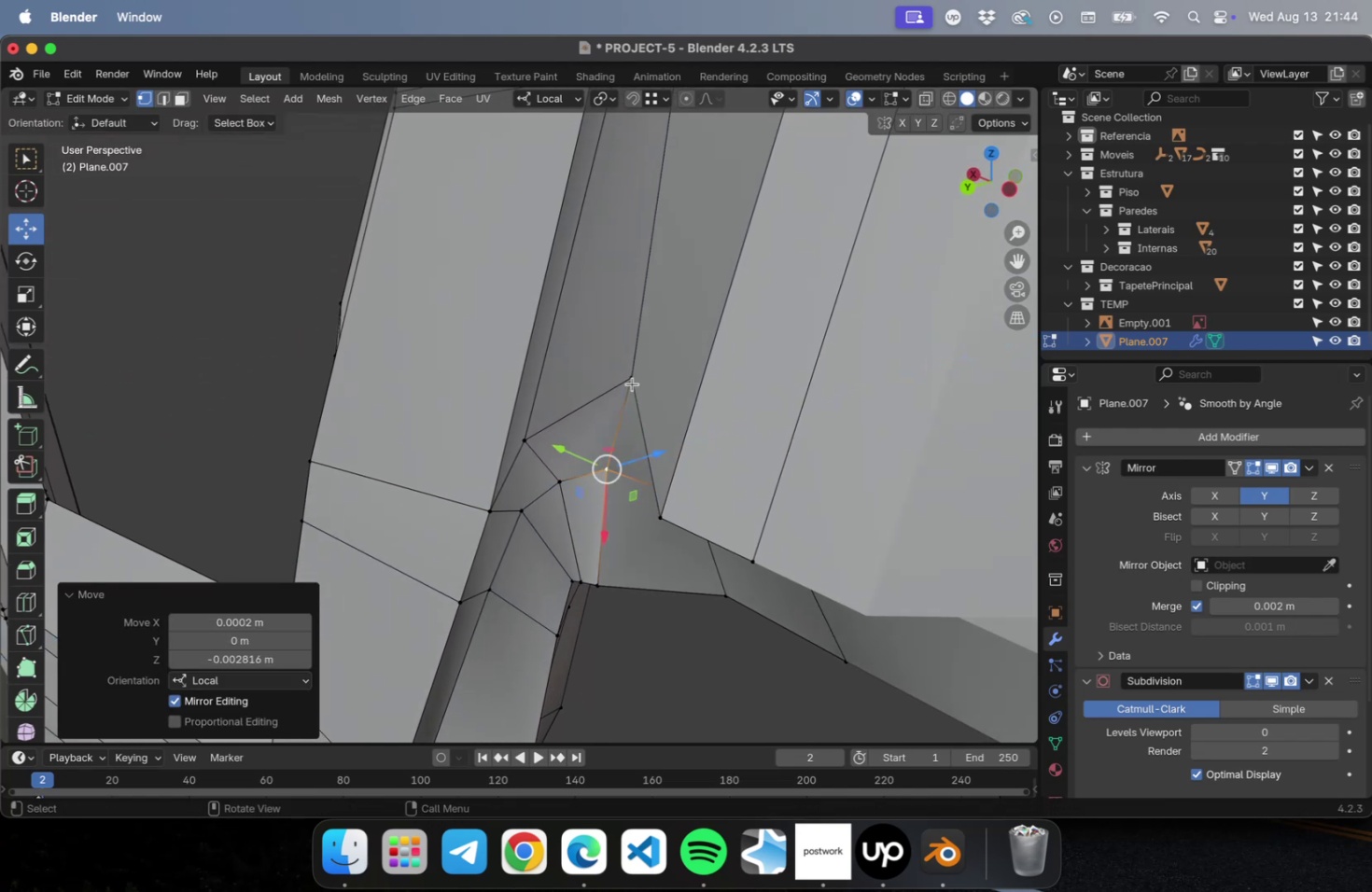 
scroll: coordinate [632, 384], scroll_direction: up, amount: 1.0
 